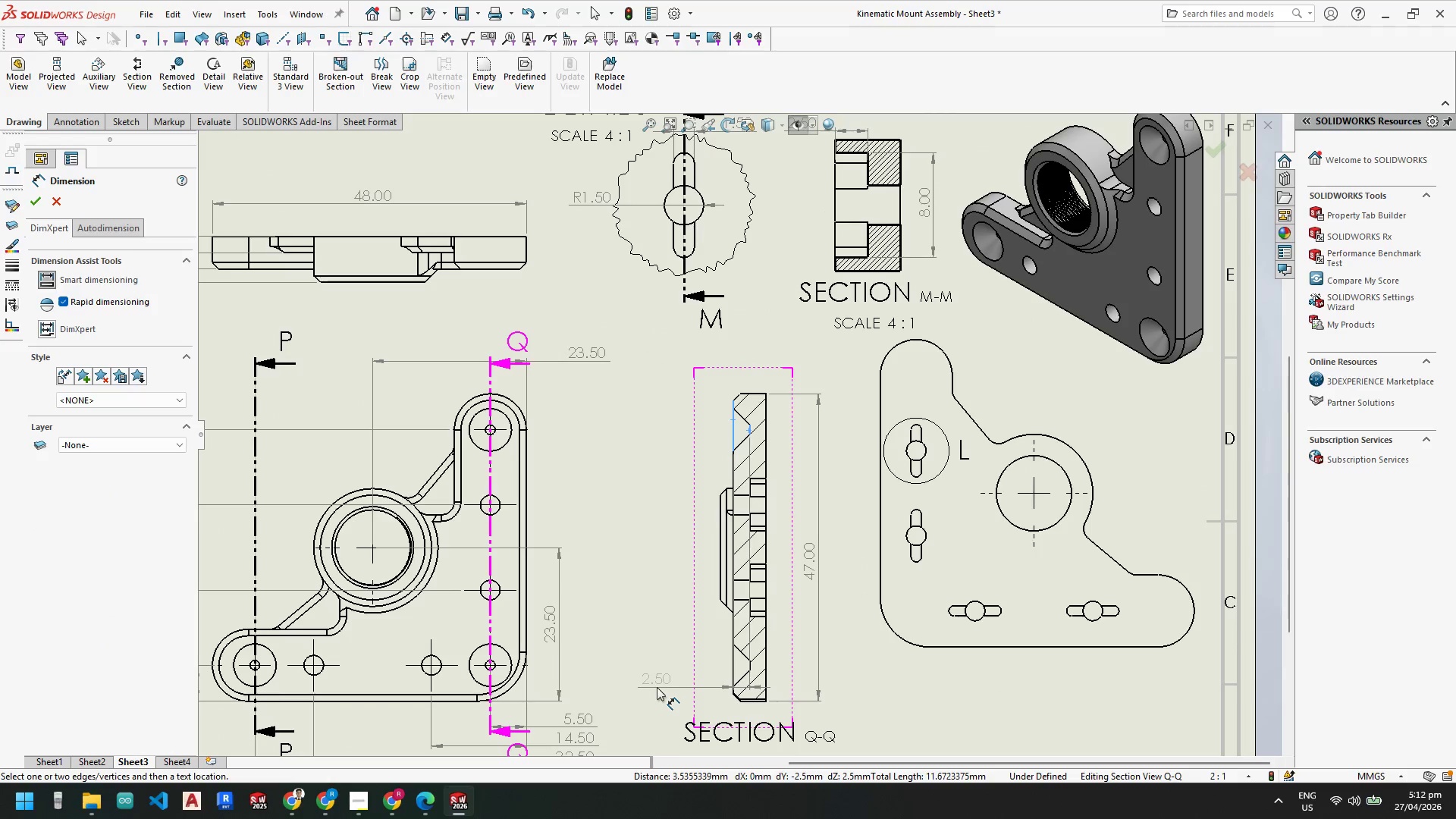 
key(Escape)
 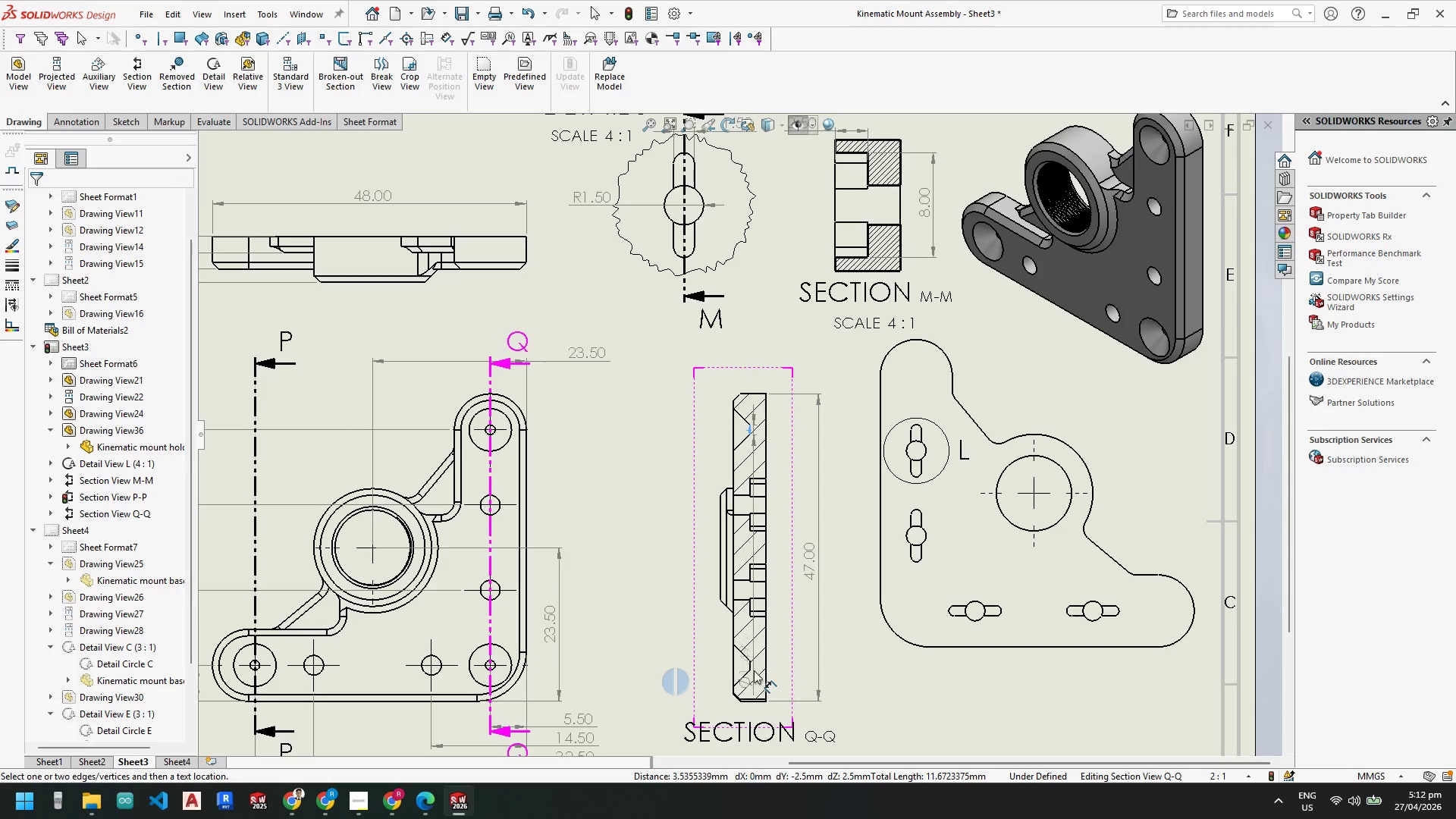 
key(Escape)
 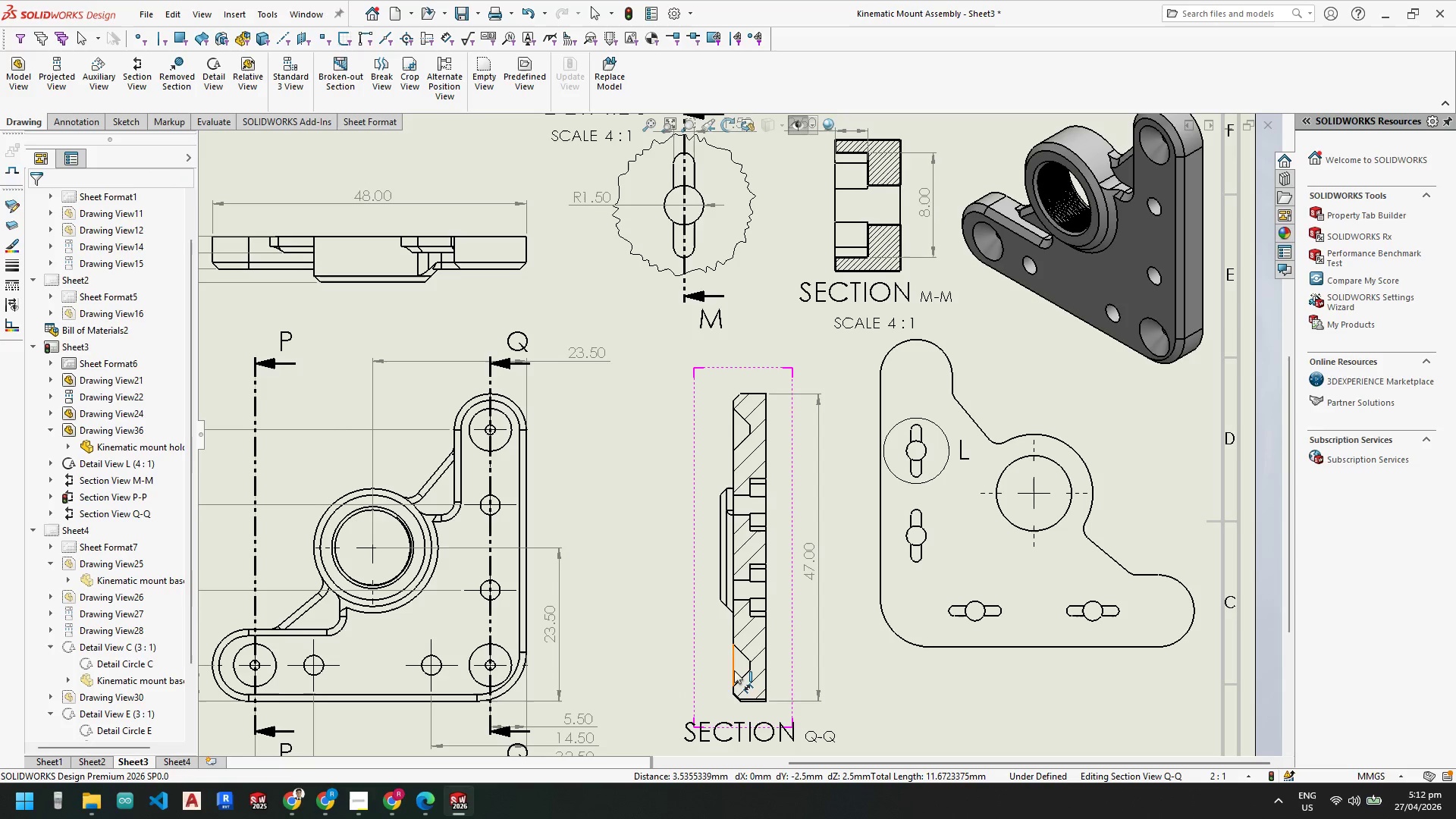 
left_click([734, 669])
 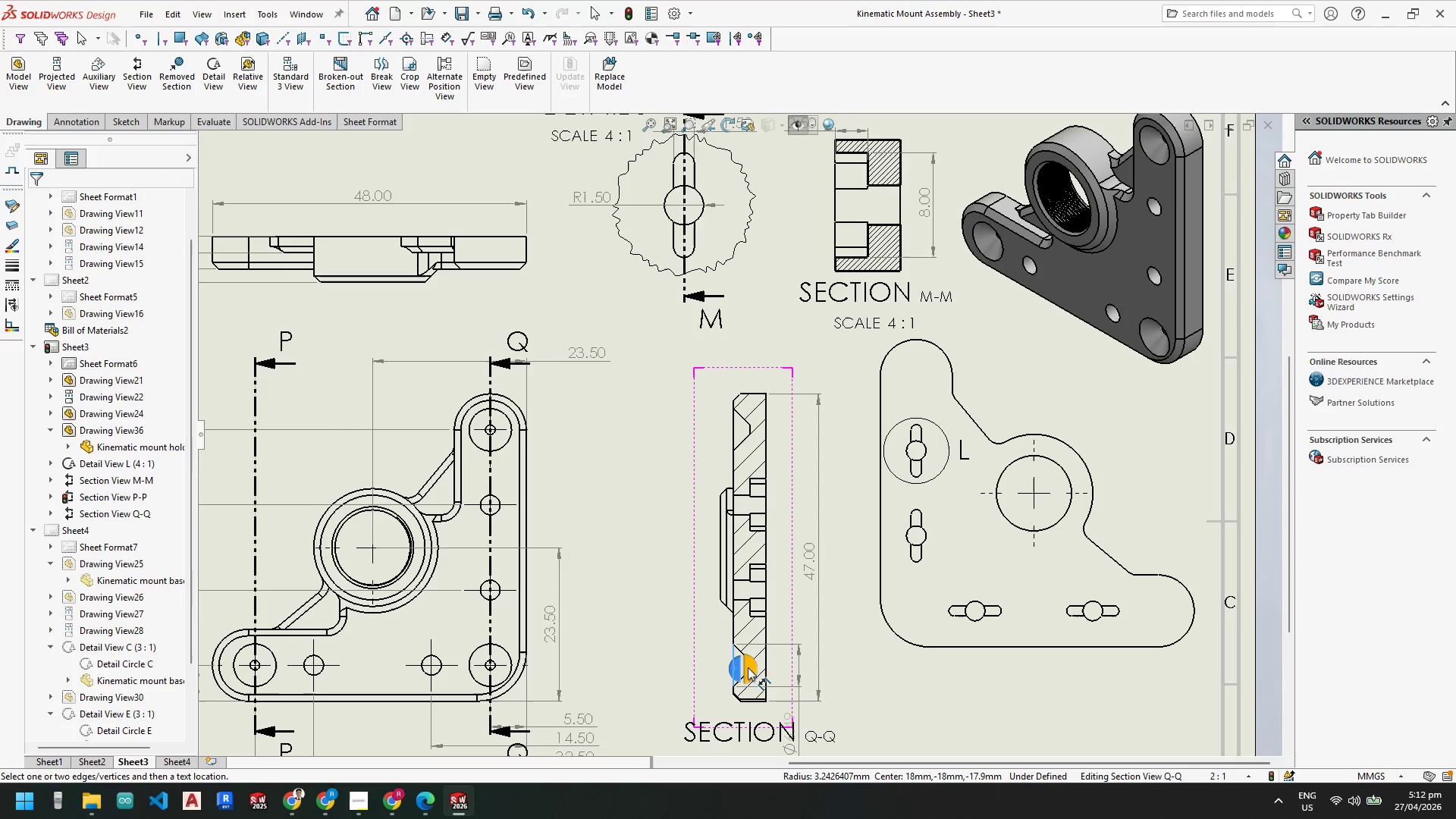 
scroll: coordinate [761, 669], scroll_direction: down, amount: 5.0
 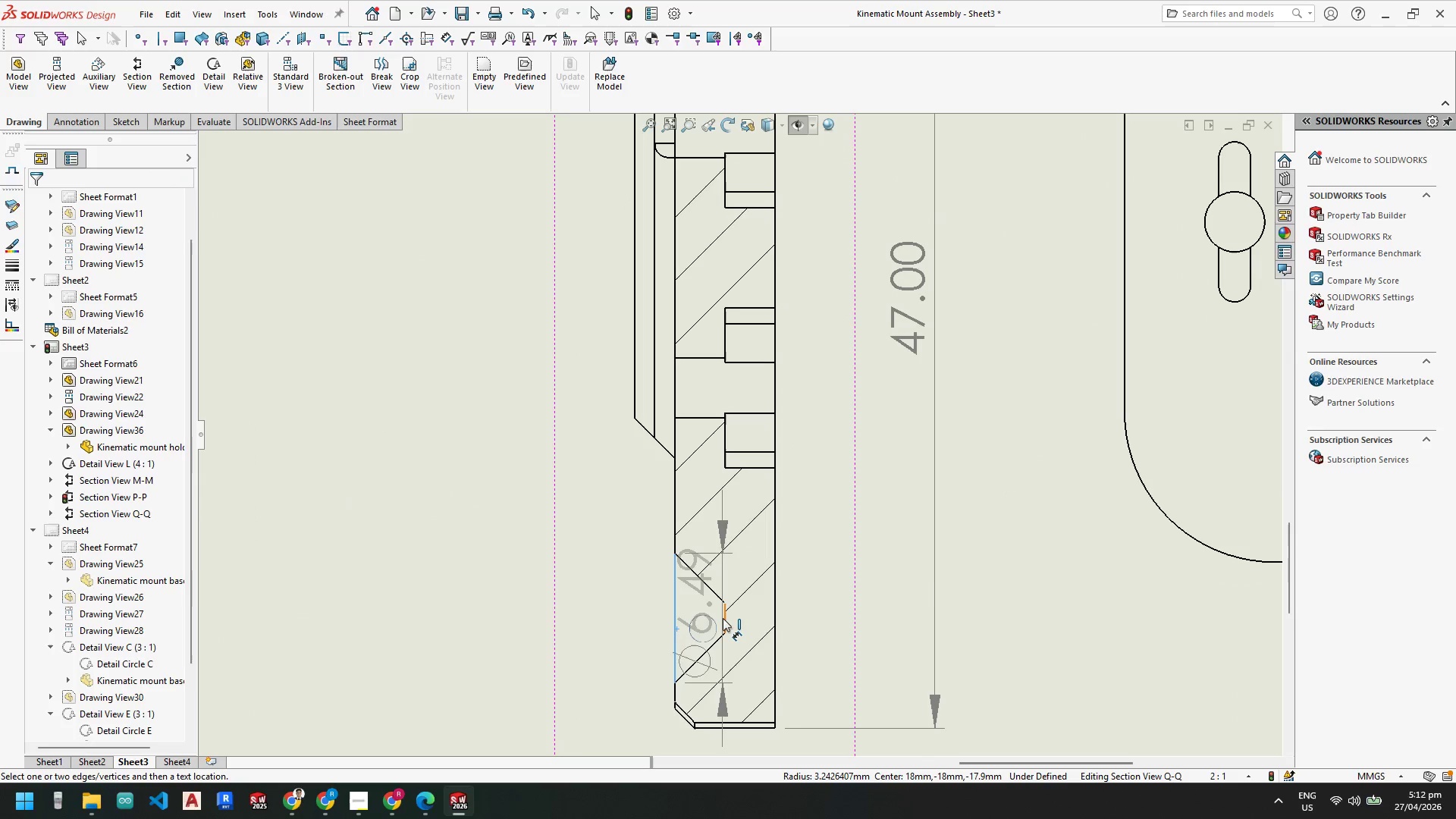 
left_click([723, 618])
 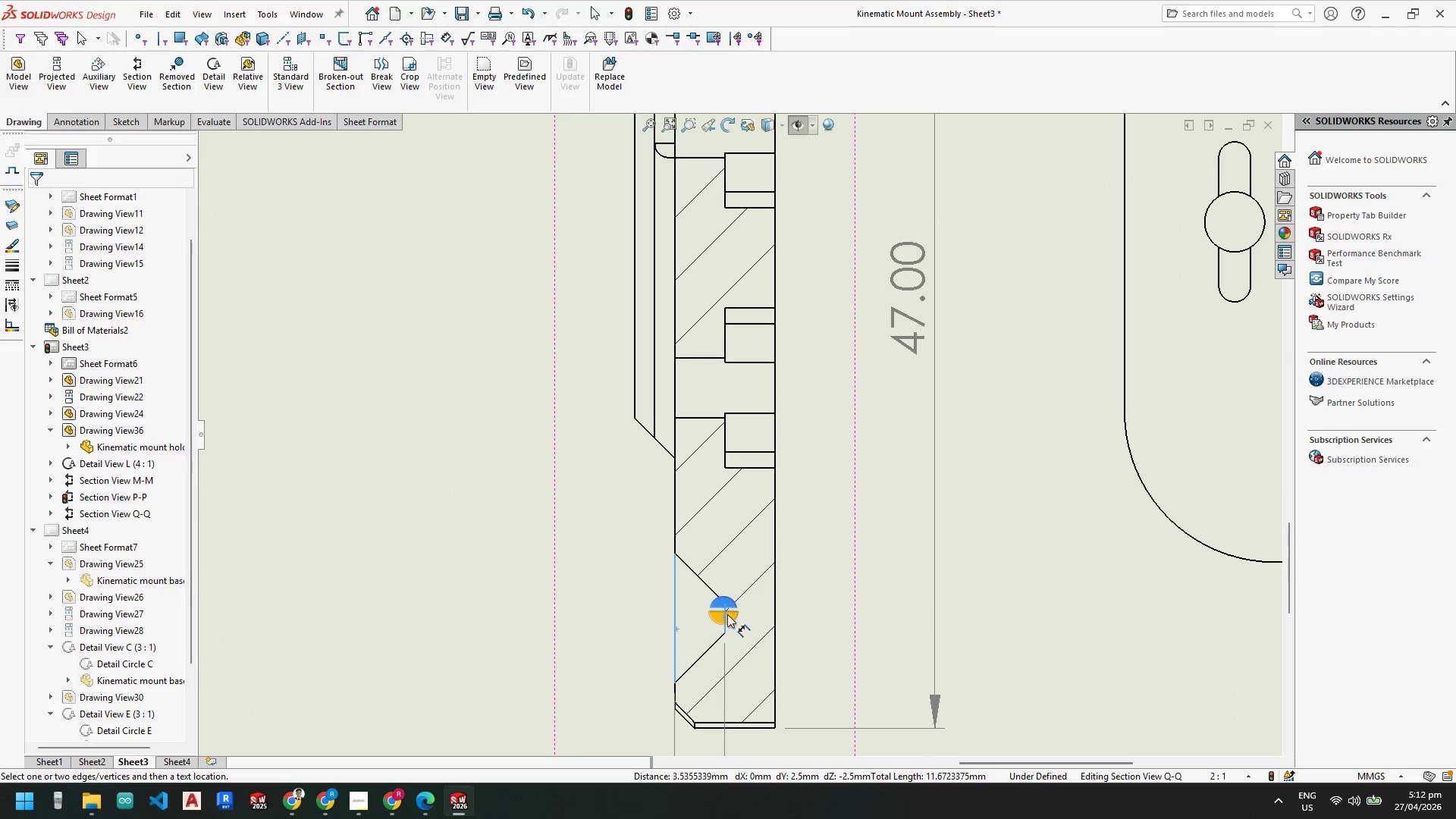 
scroll: coordinate [714, 313], scroll_direction: up, amount: 3.0
 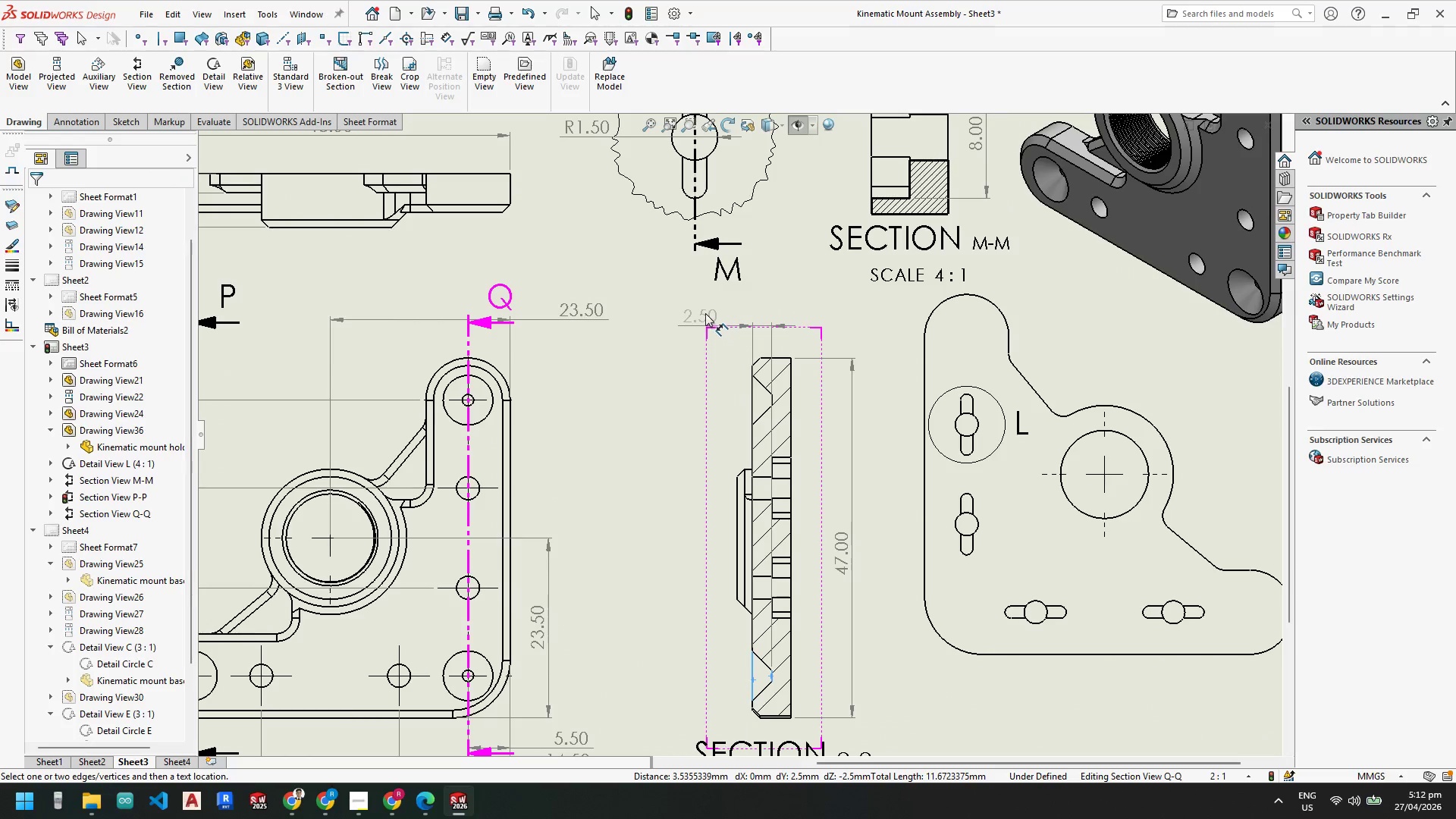 
left_click([702, 315])
 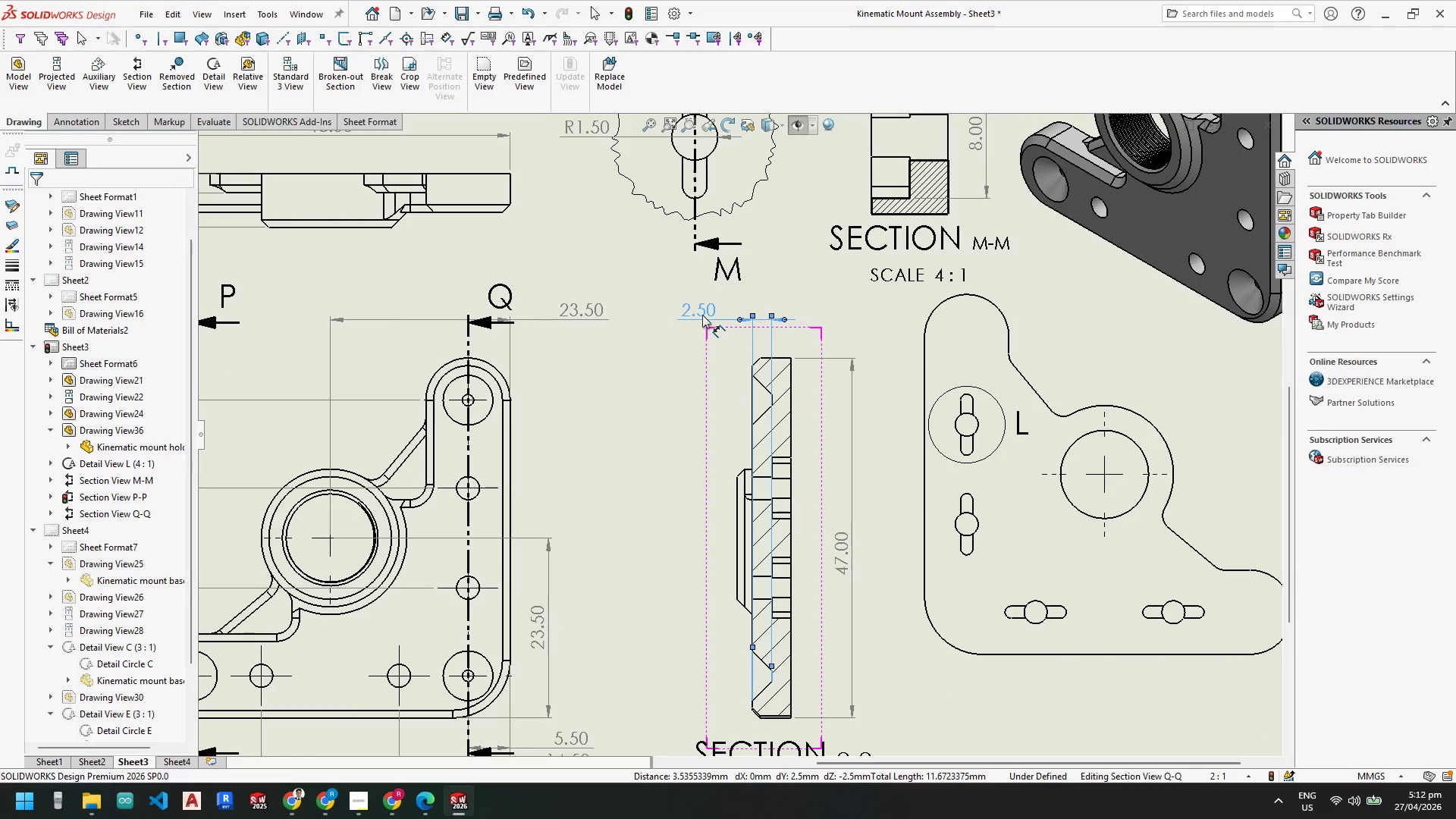 
key(Escape)
 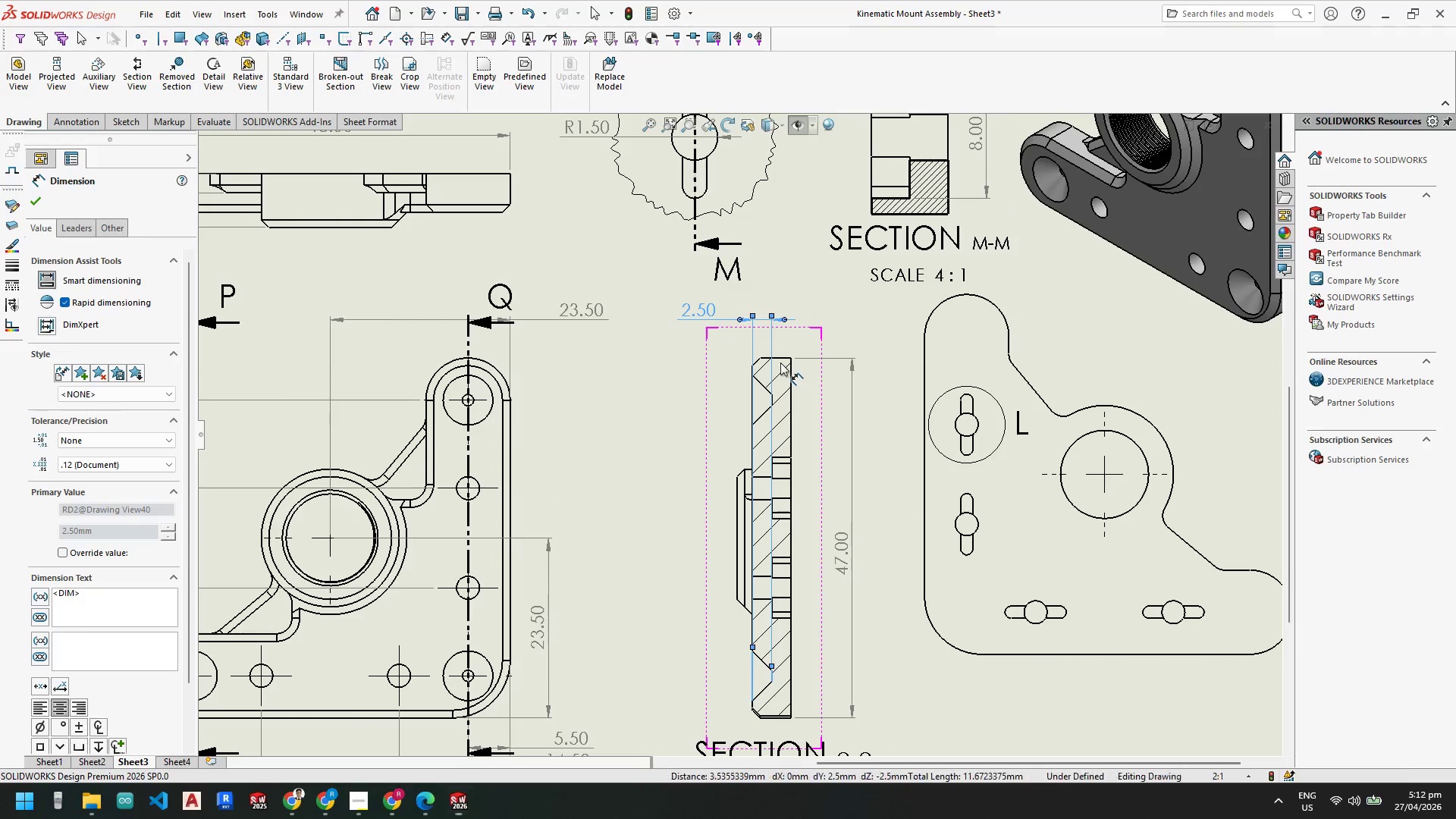 
key(Escape)
 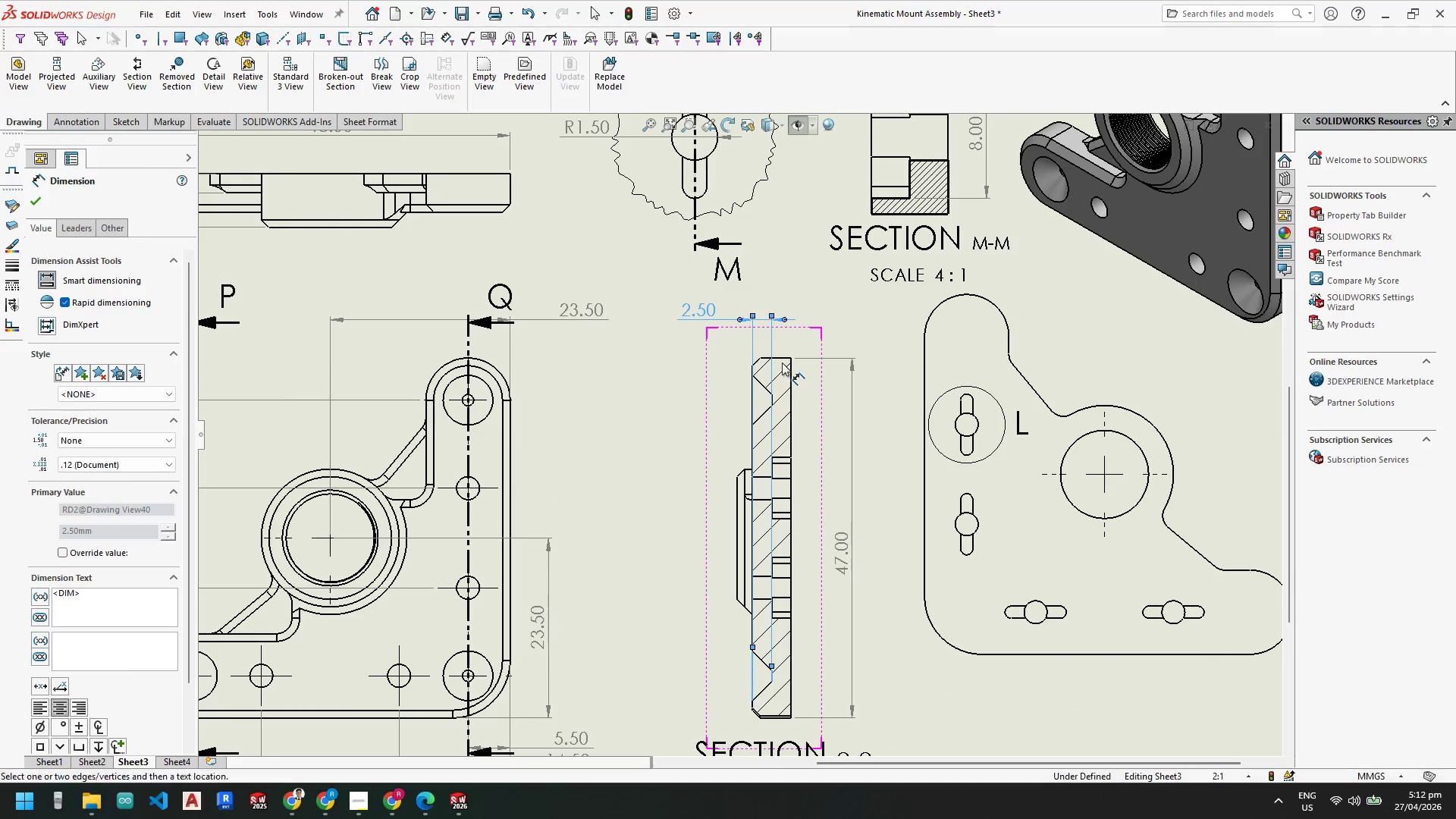 
key(Escape)
 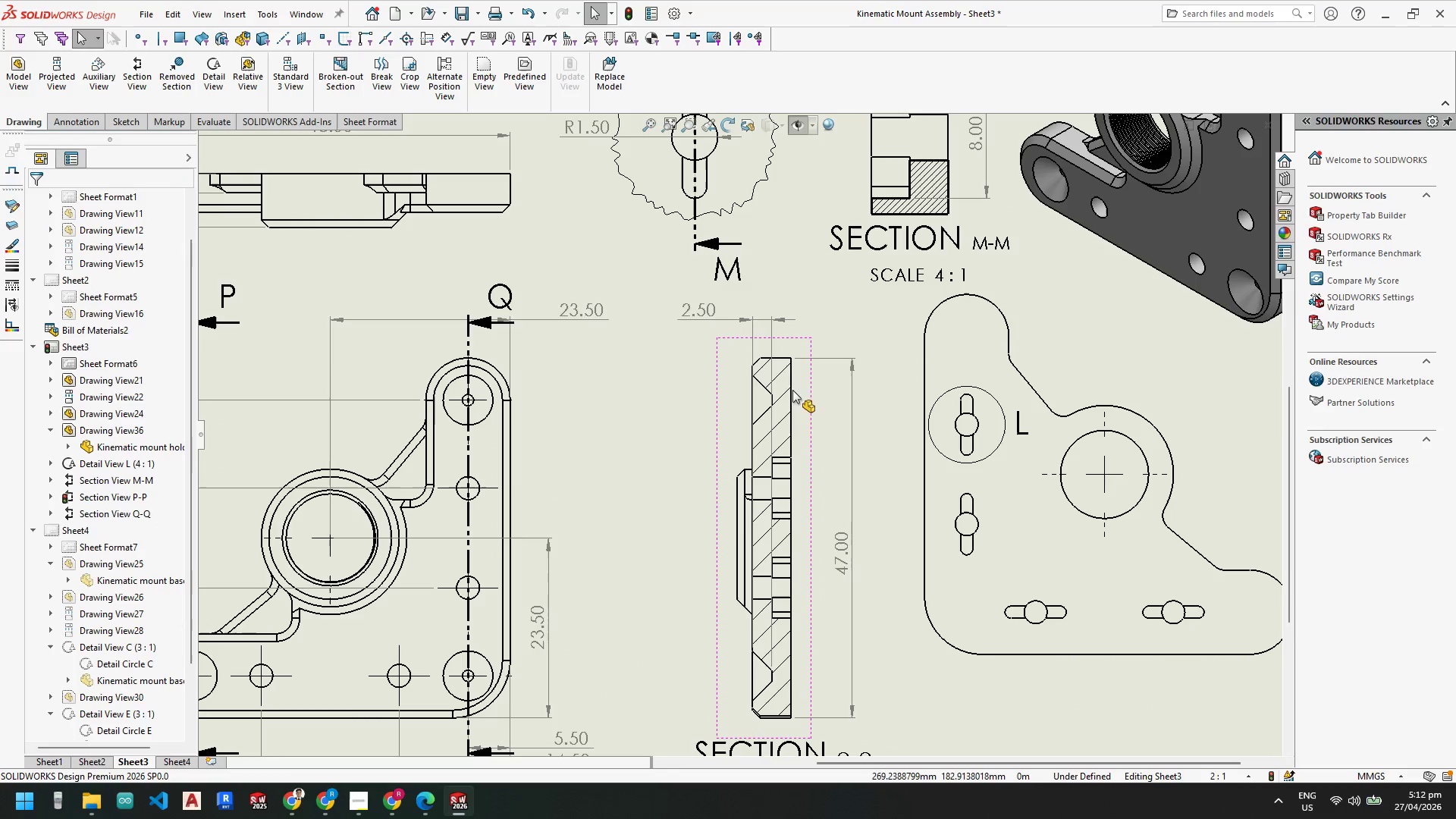 
scroll: coordinate [592, 381], scroll_direction: none, amount: 0.0
 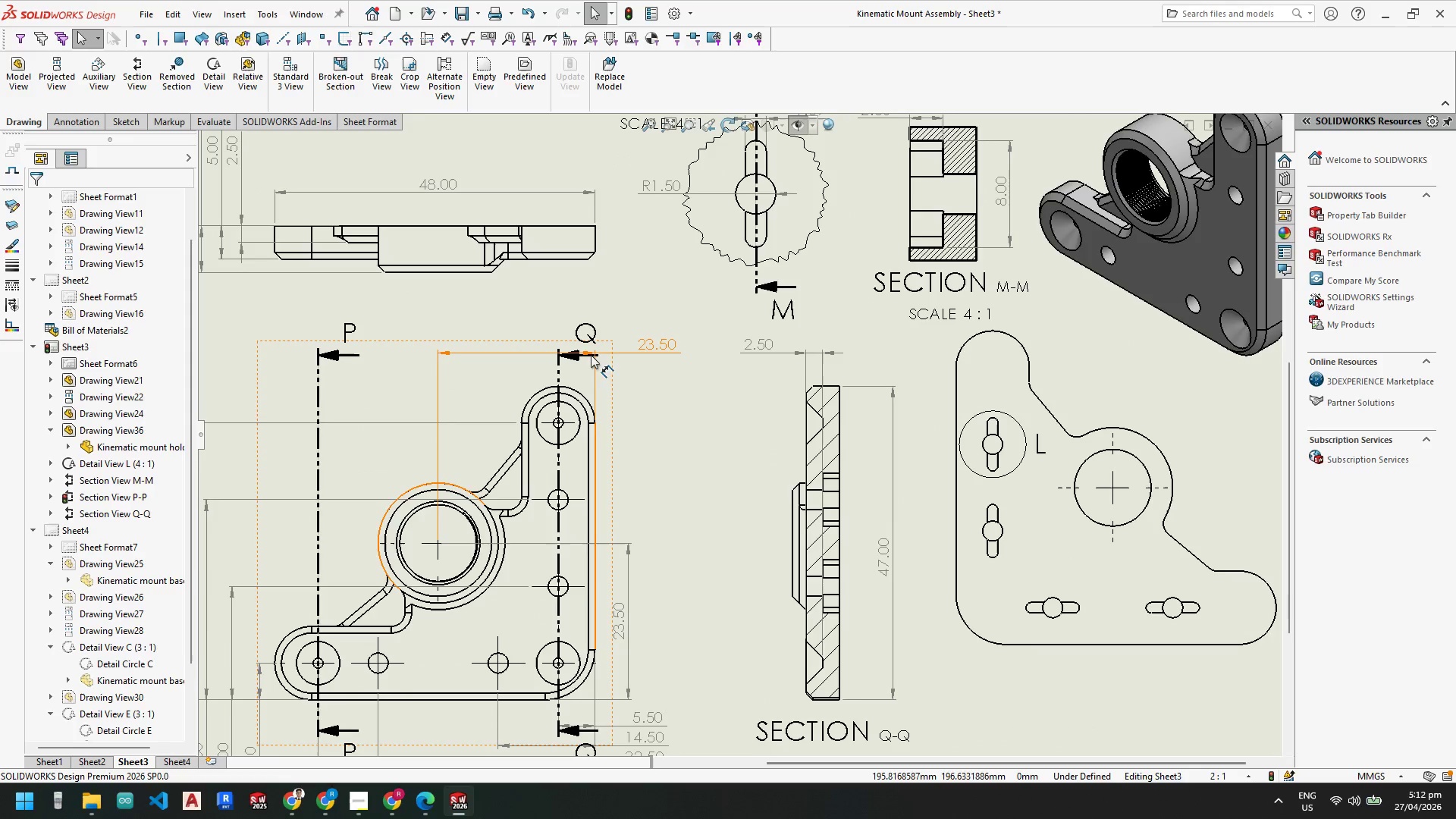 
key(Escape)
 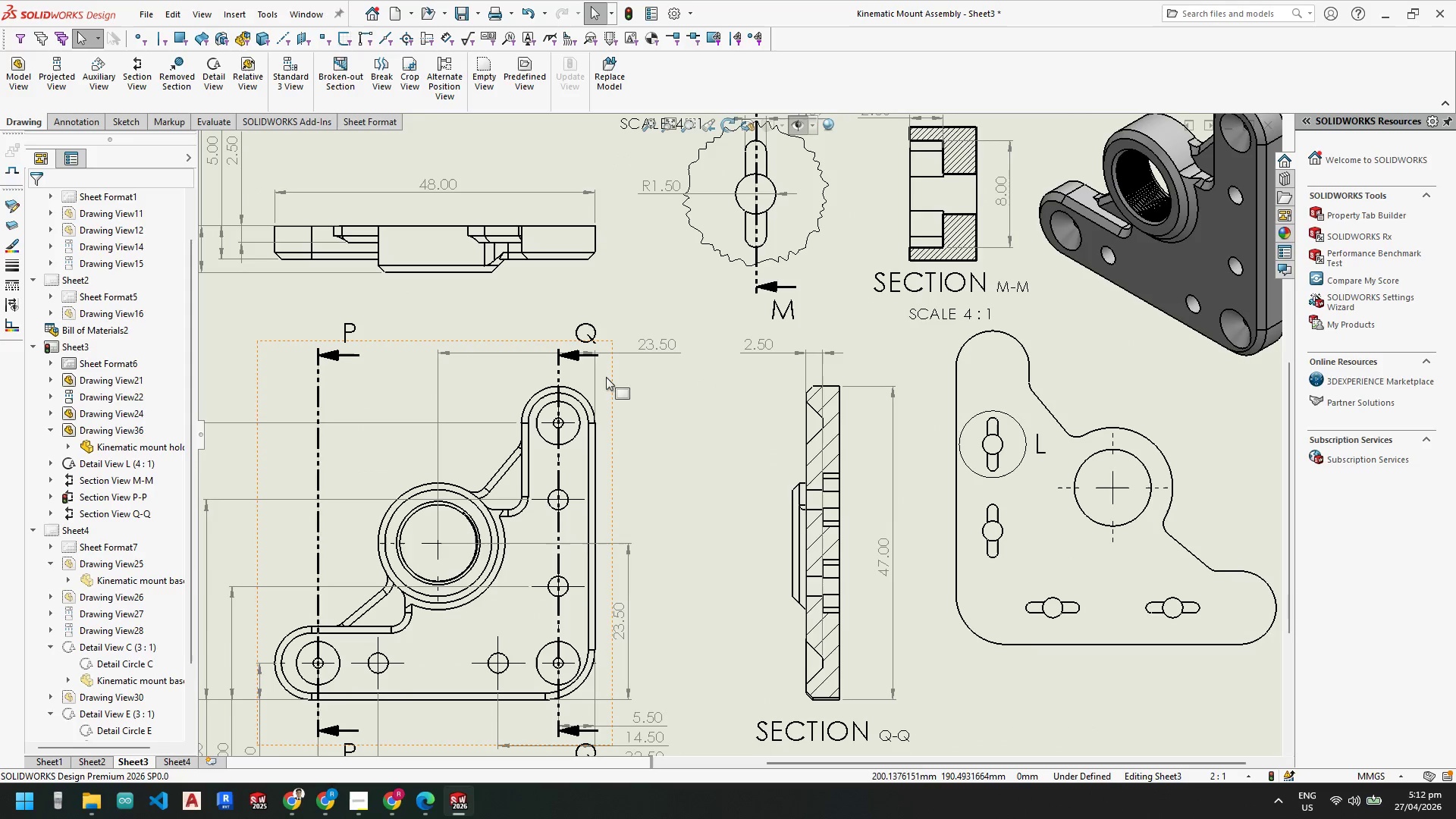 
key(Escape)
 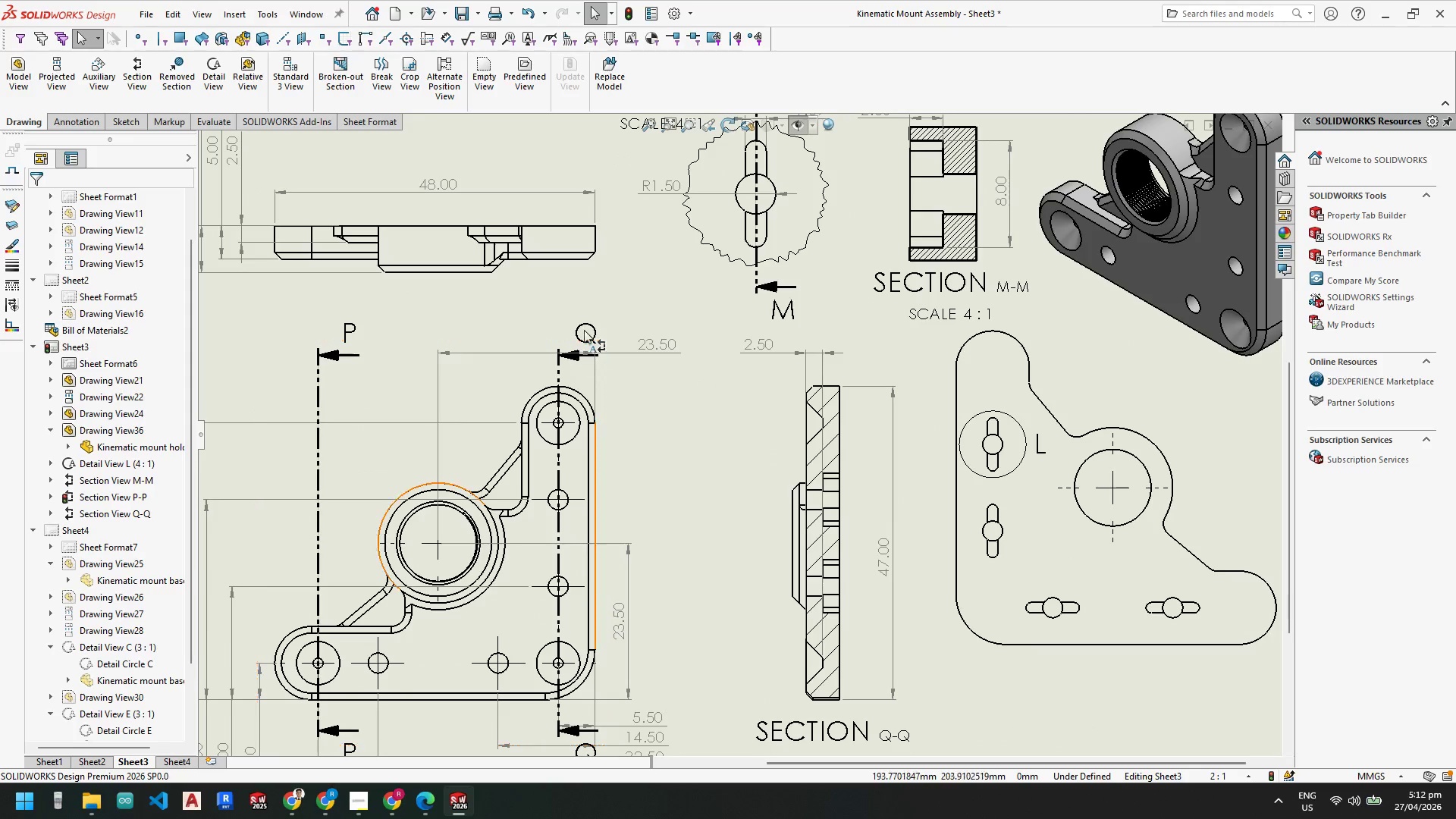 
left_click([583, 329])
 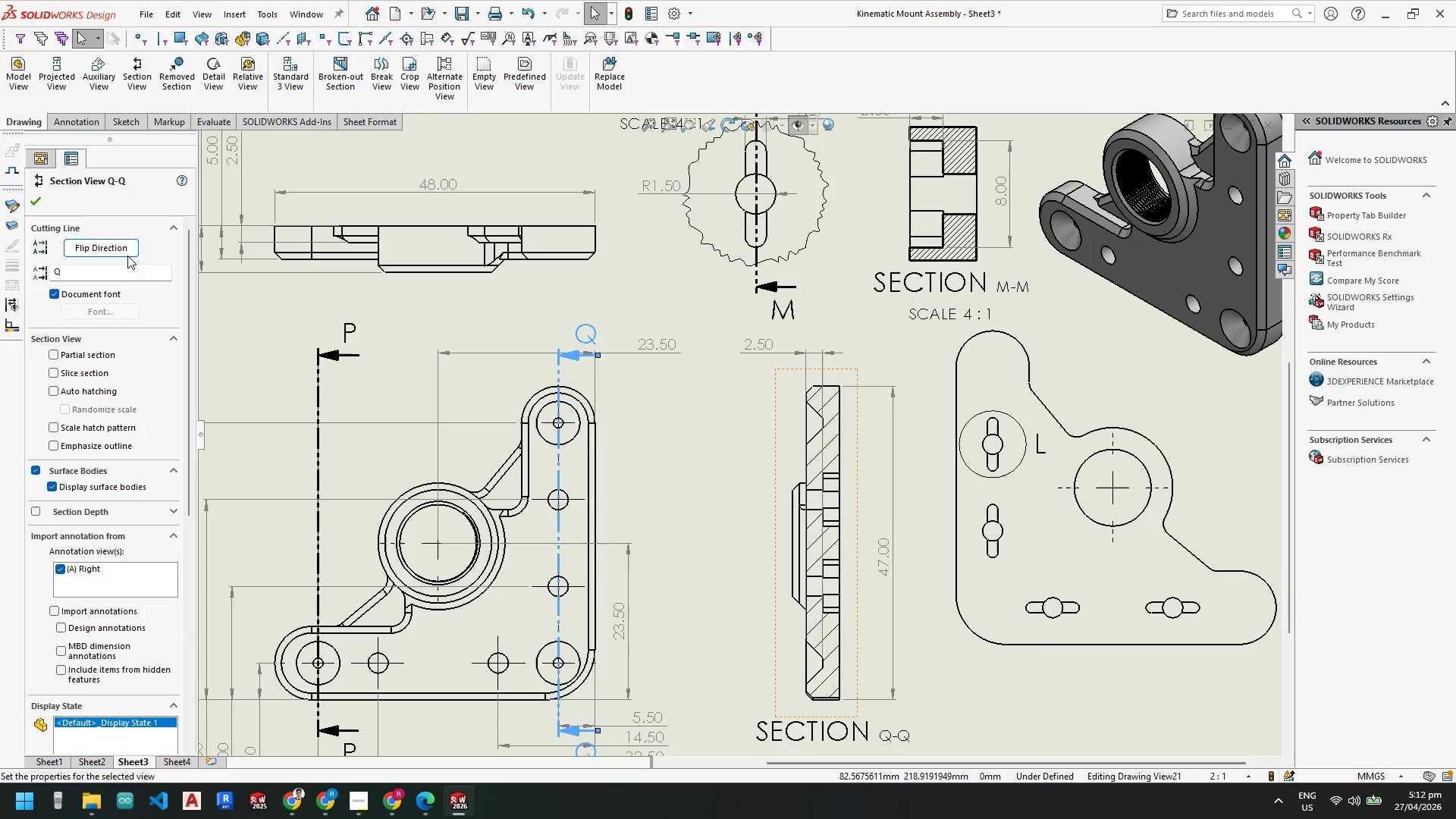 
left_click([114, 248])
 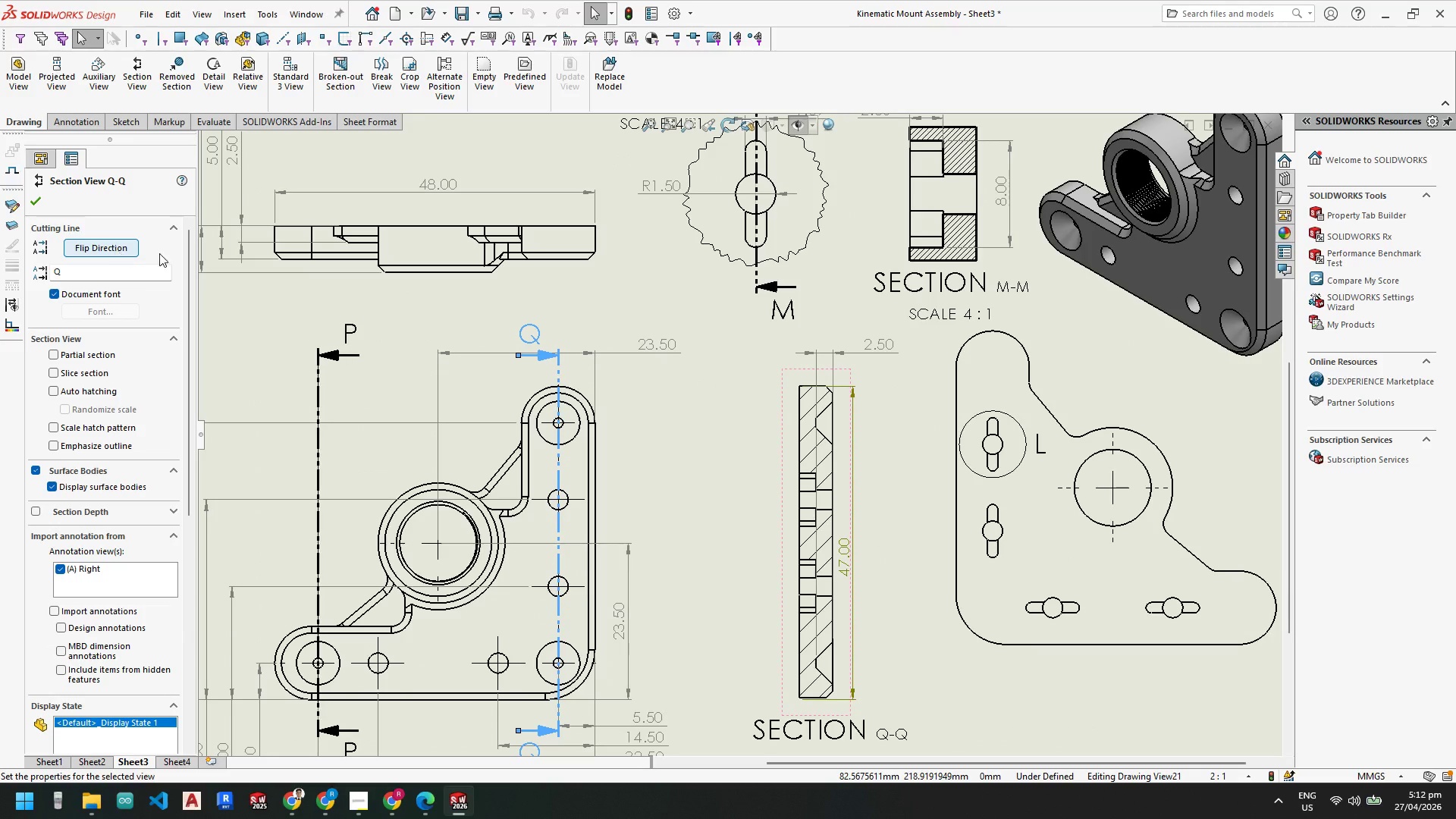 
key(Escape)
 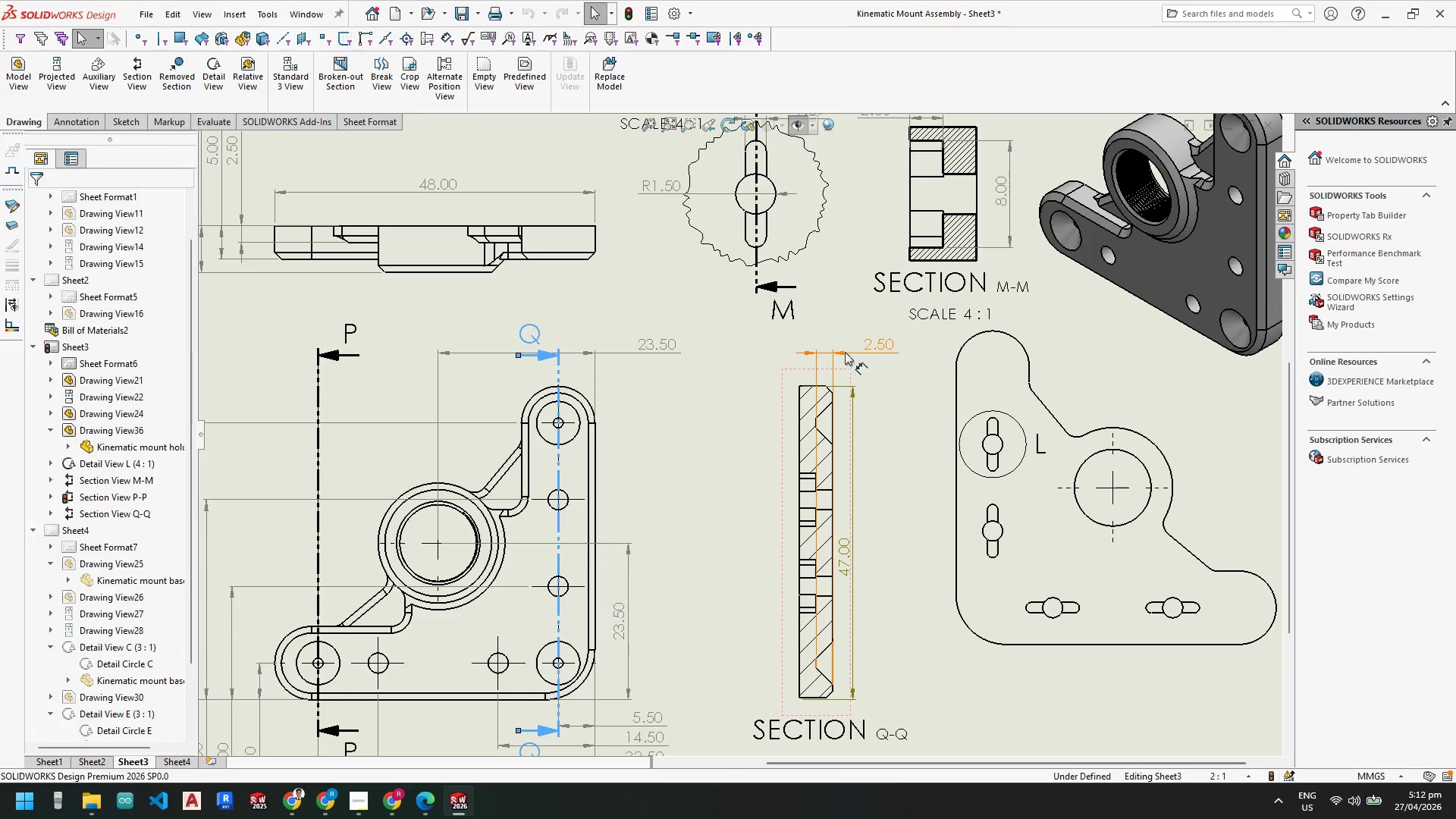 
key(Escape)
 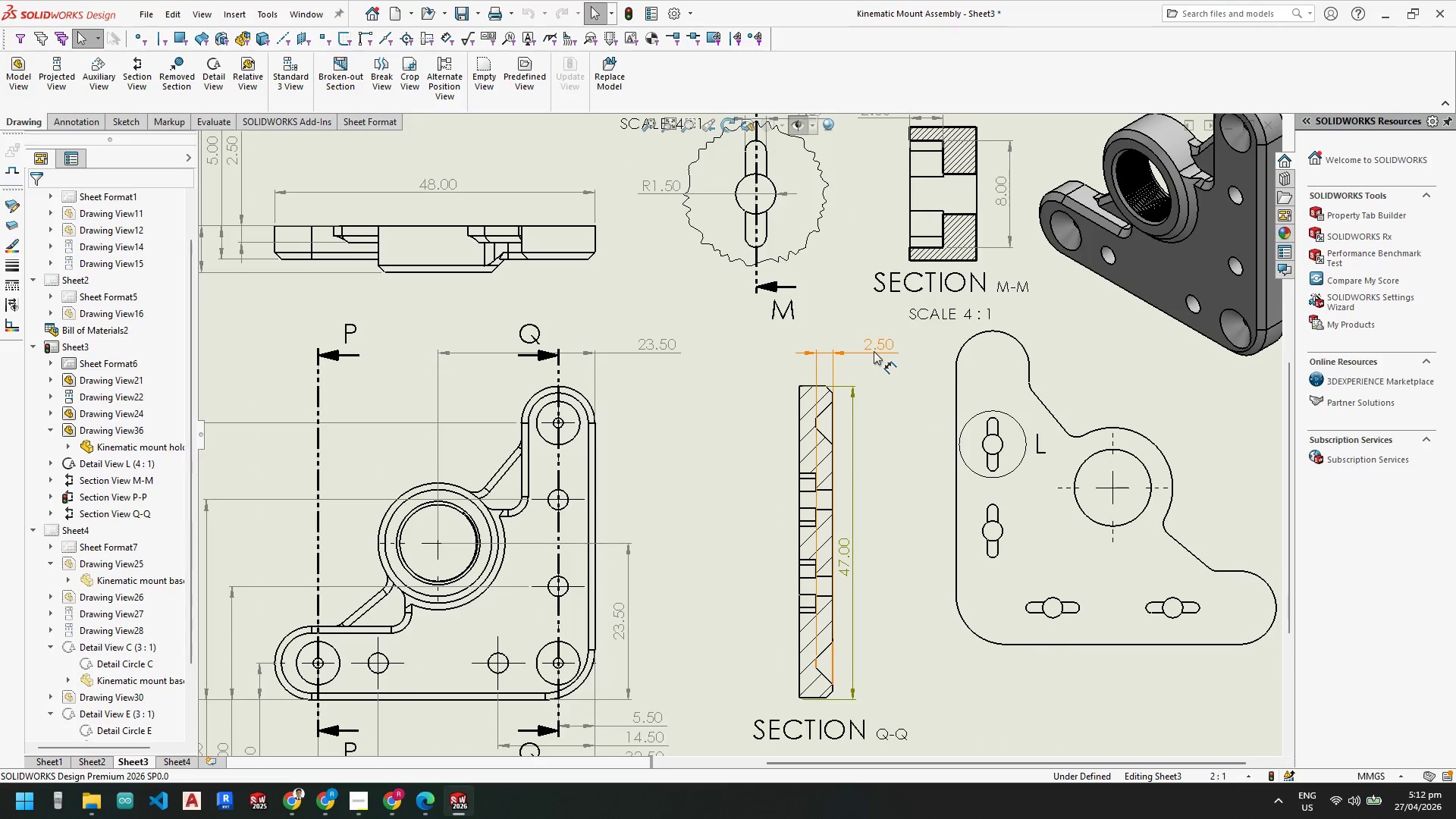 
left_click_drag(start_coordinate=[874, 350], to_coordinate=[878, 359])
 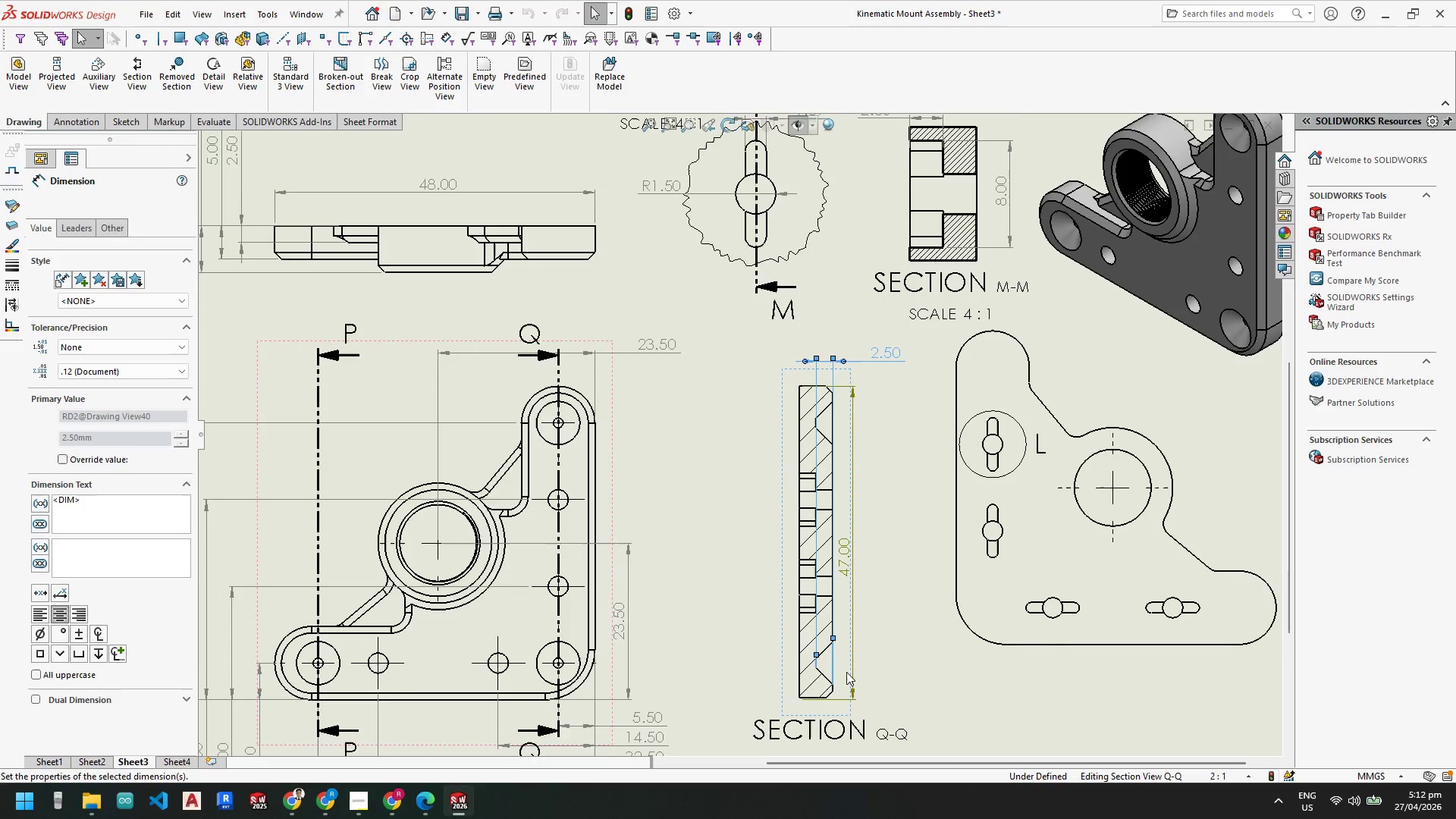 
key(Escape)
 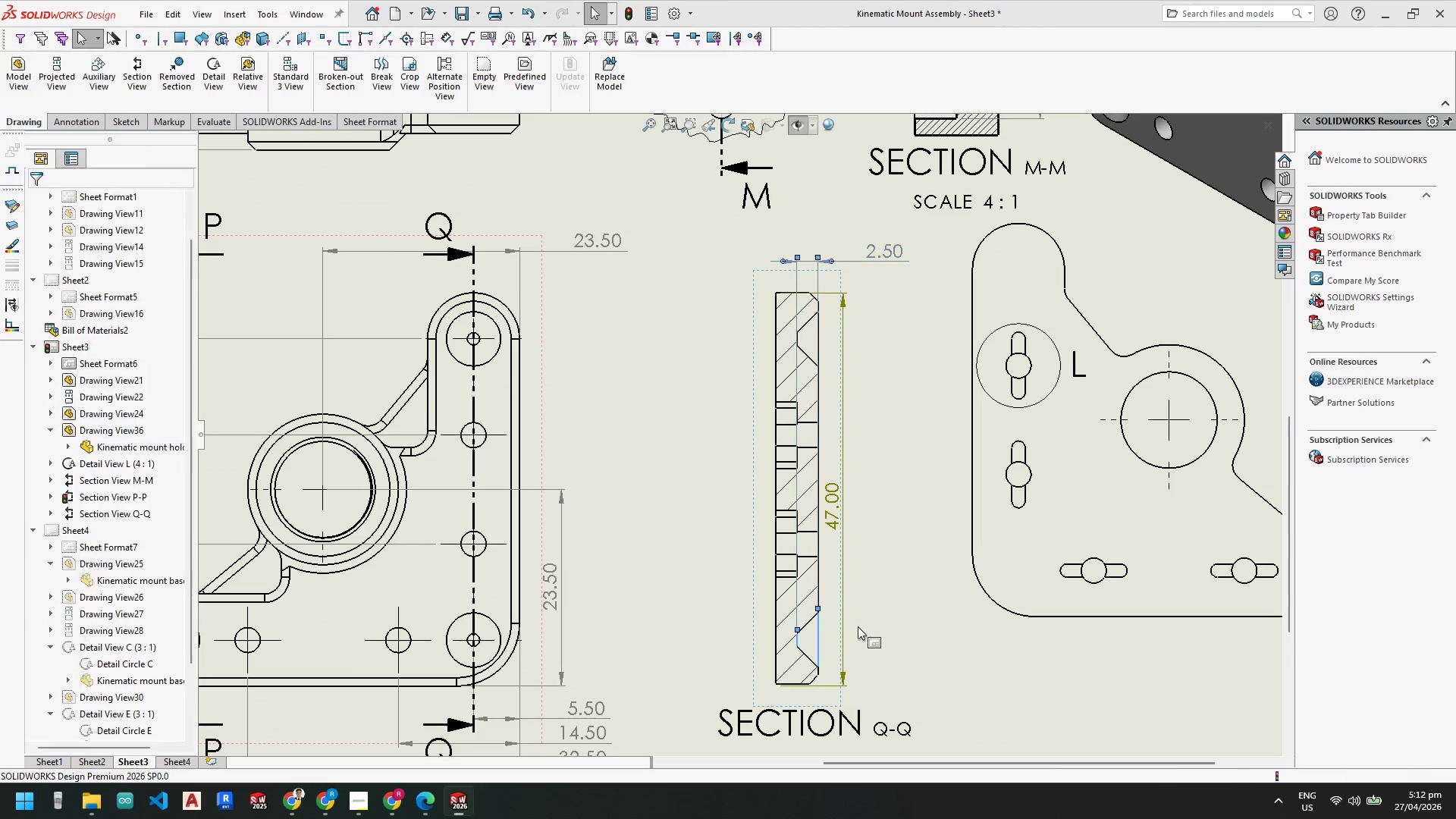 
key(Escape)
 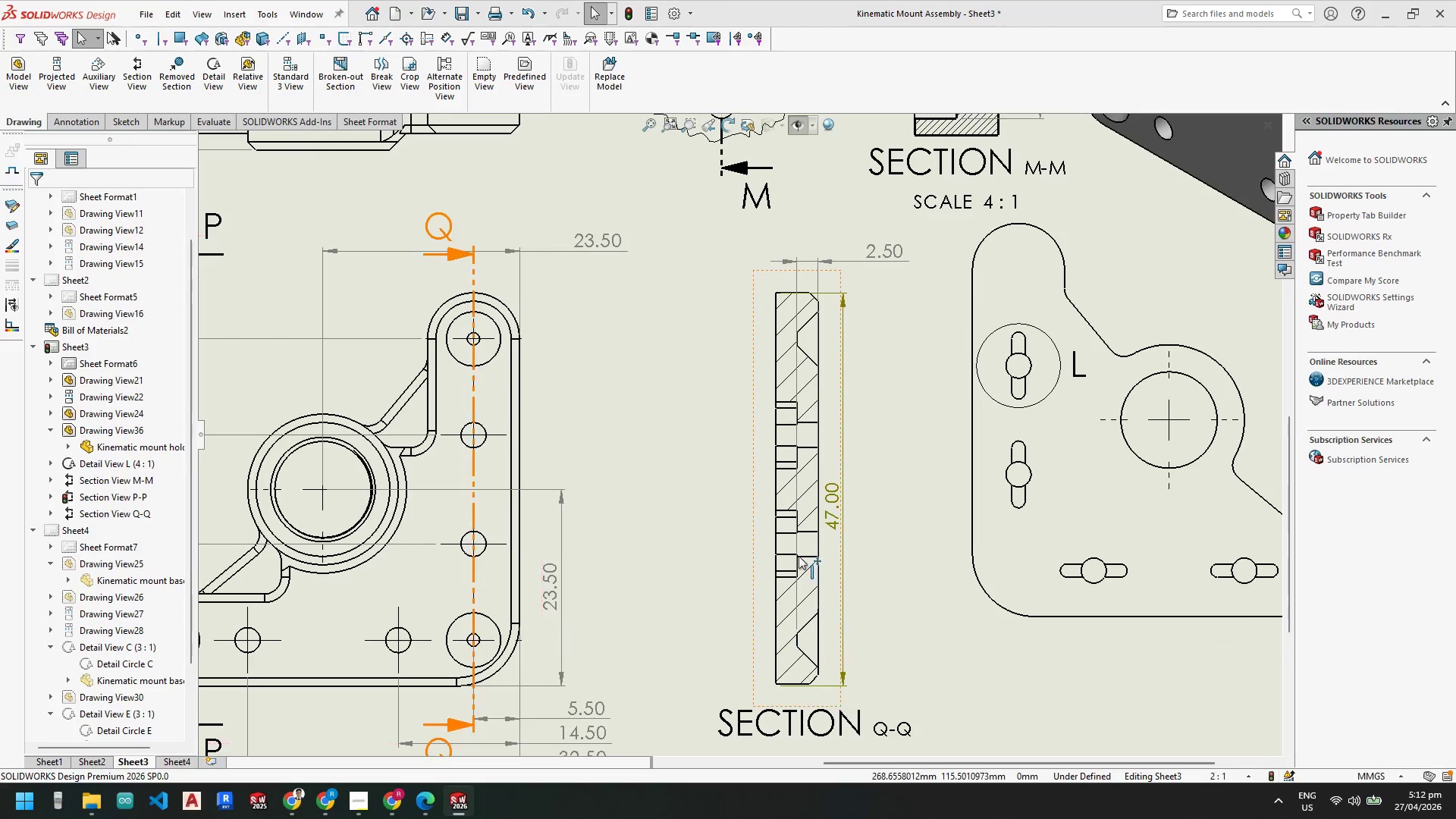 
scroll: coordinate [846, 651], scroll_direction: down, amount: 2.0
 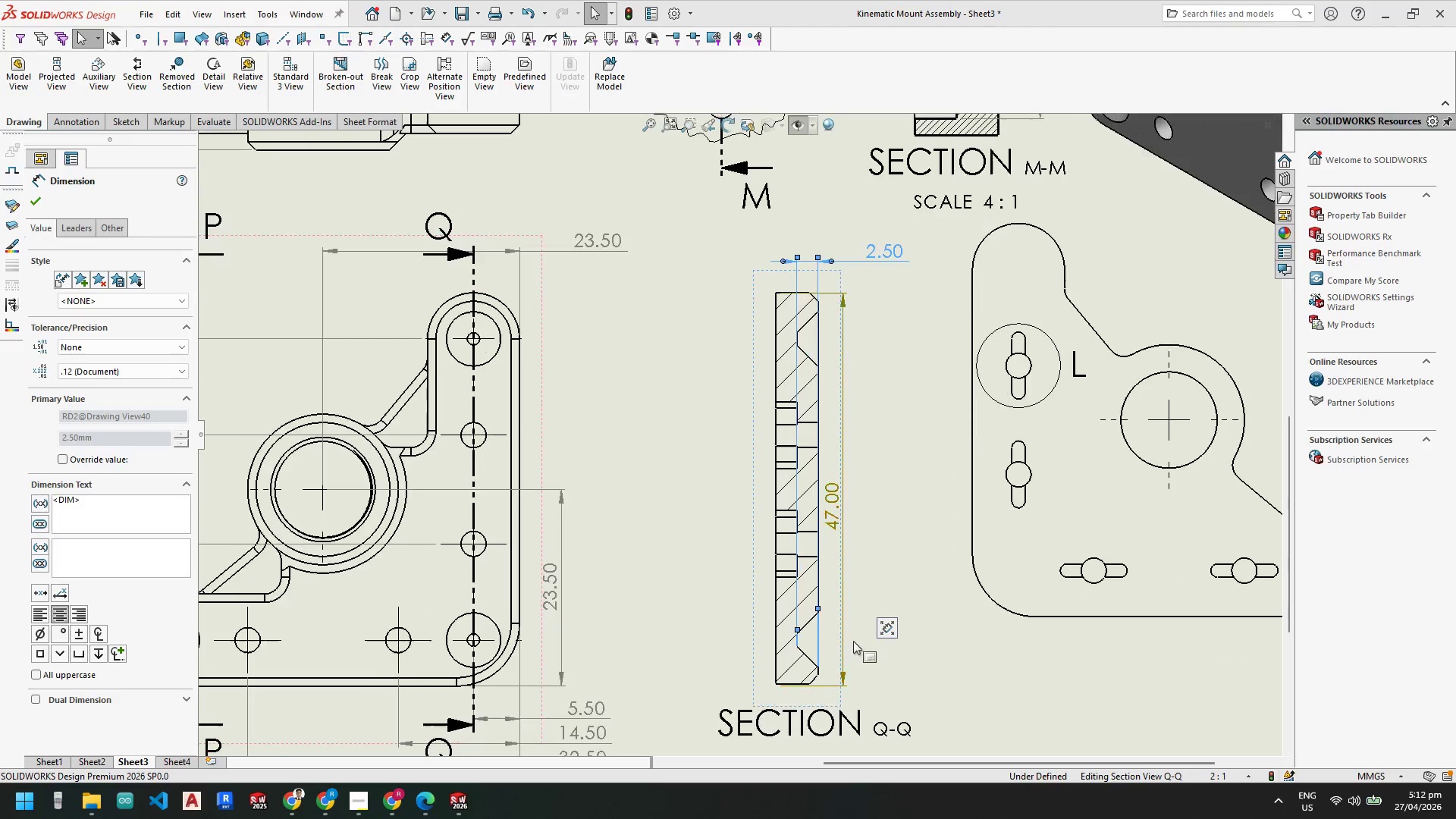 
key(Escape)
 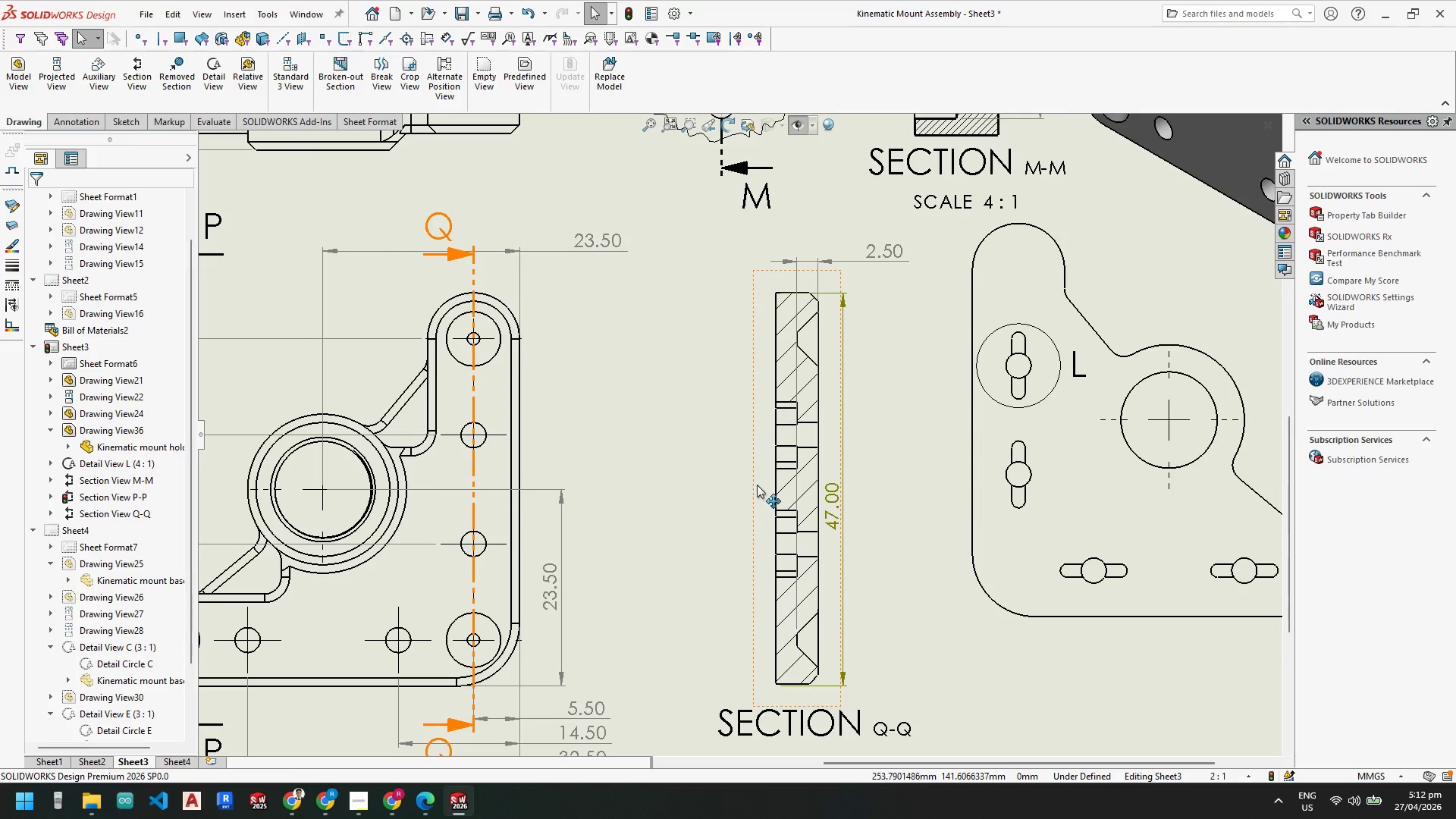 
left_click_drag(start_coordinate=[752, 485], to_coordinate=[719, 487])
 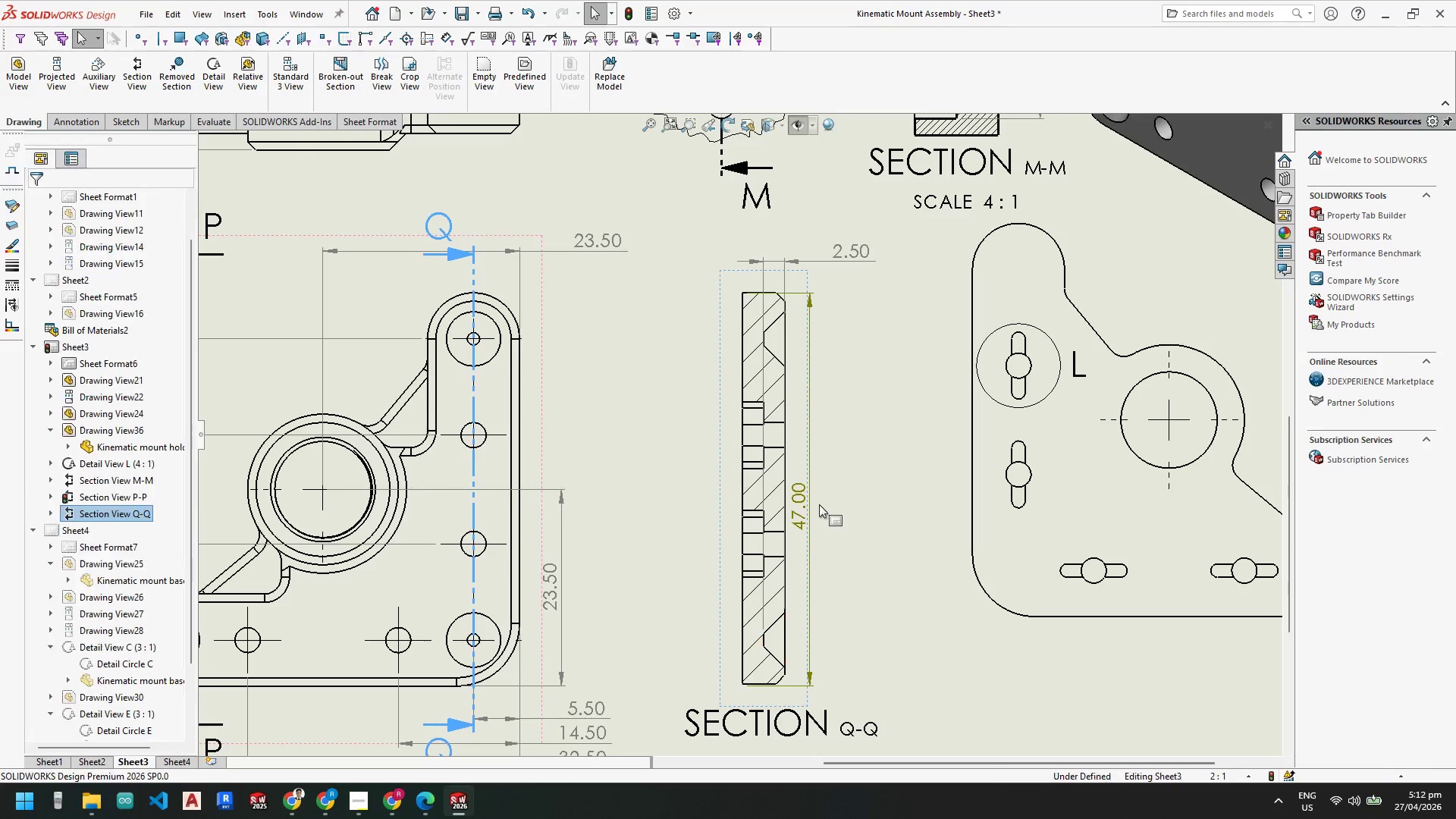 
key(Escape)
 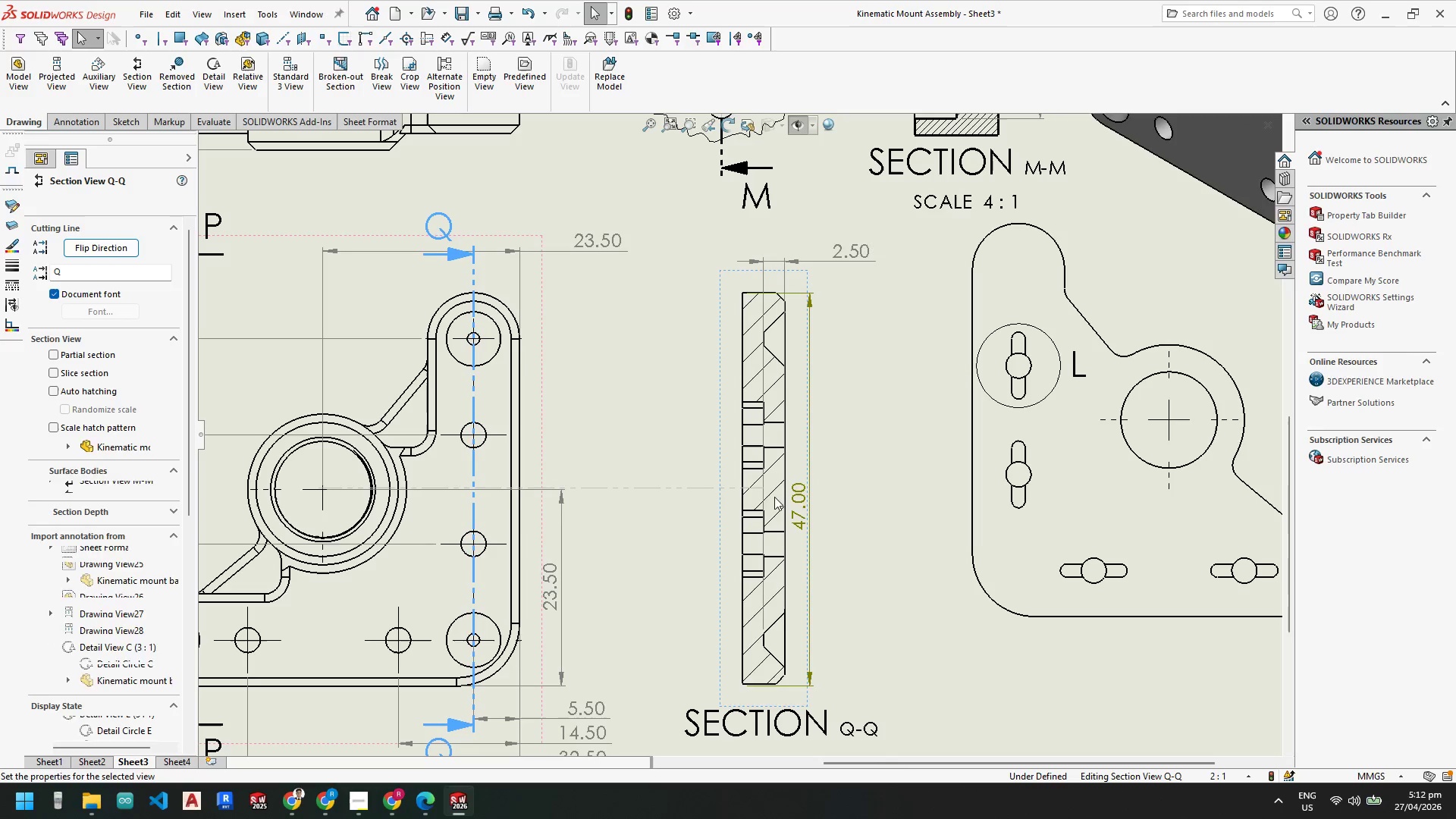 
key(Escape)
 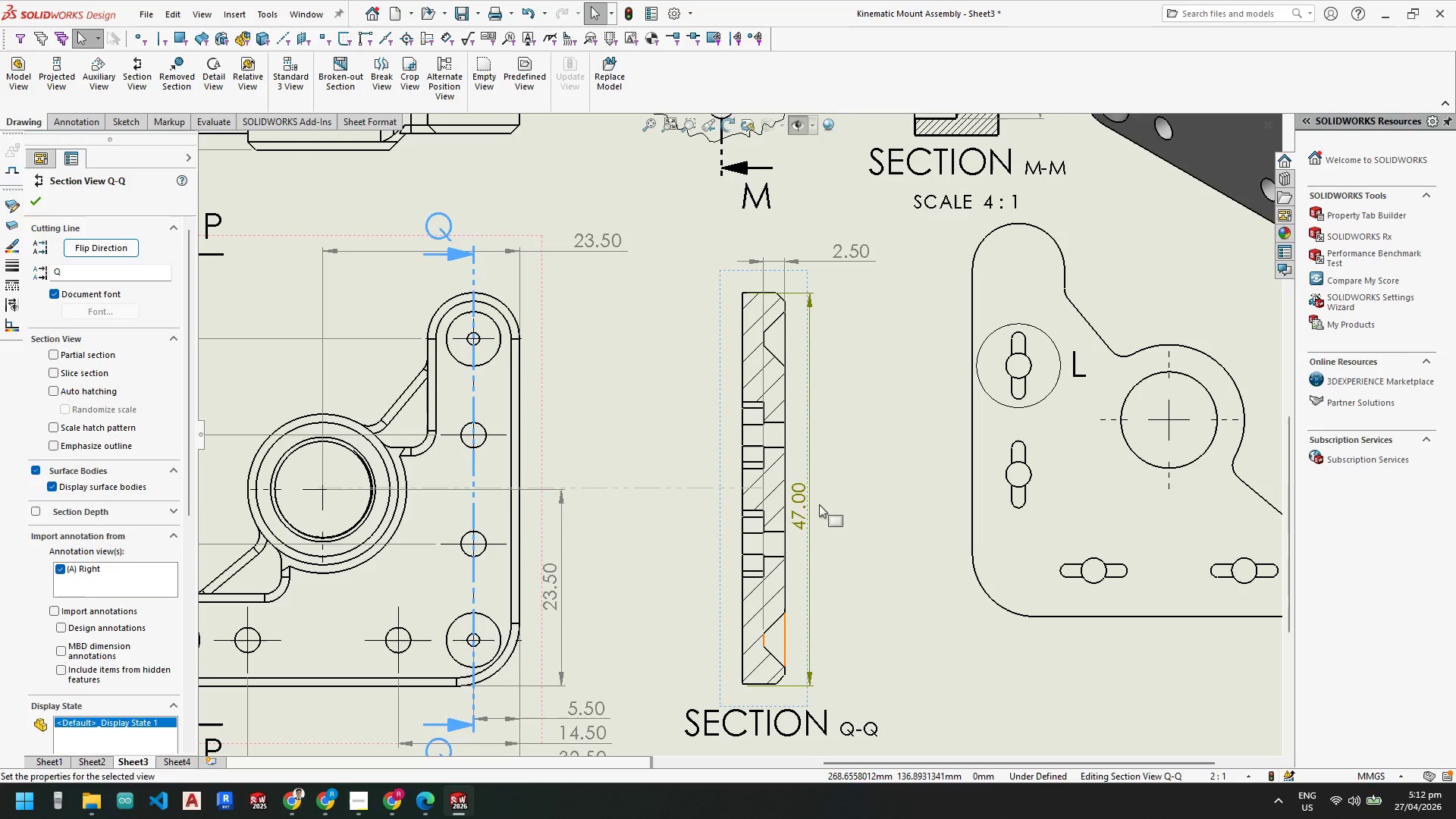 
key(Escape)
 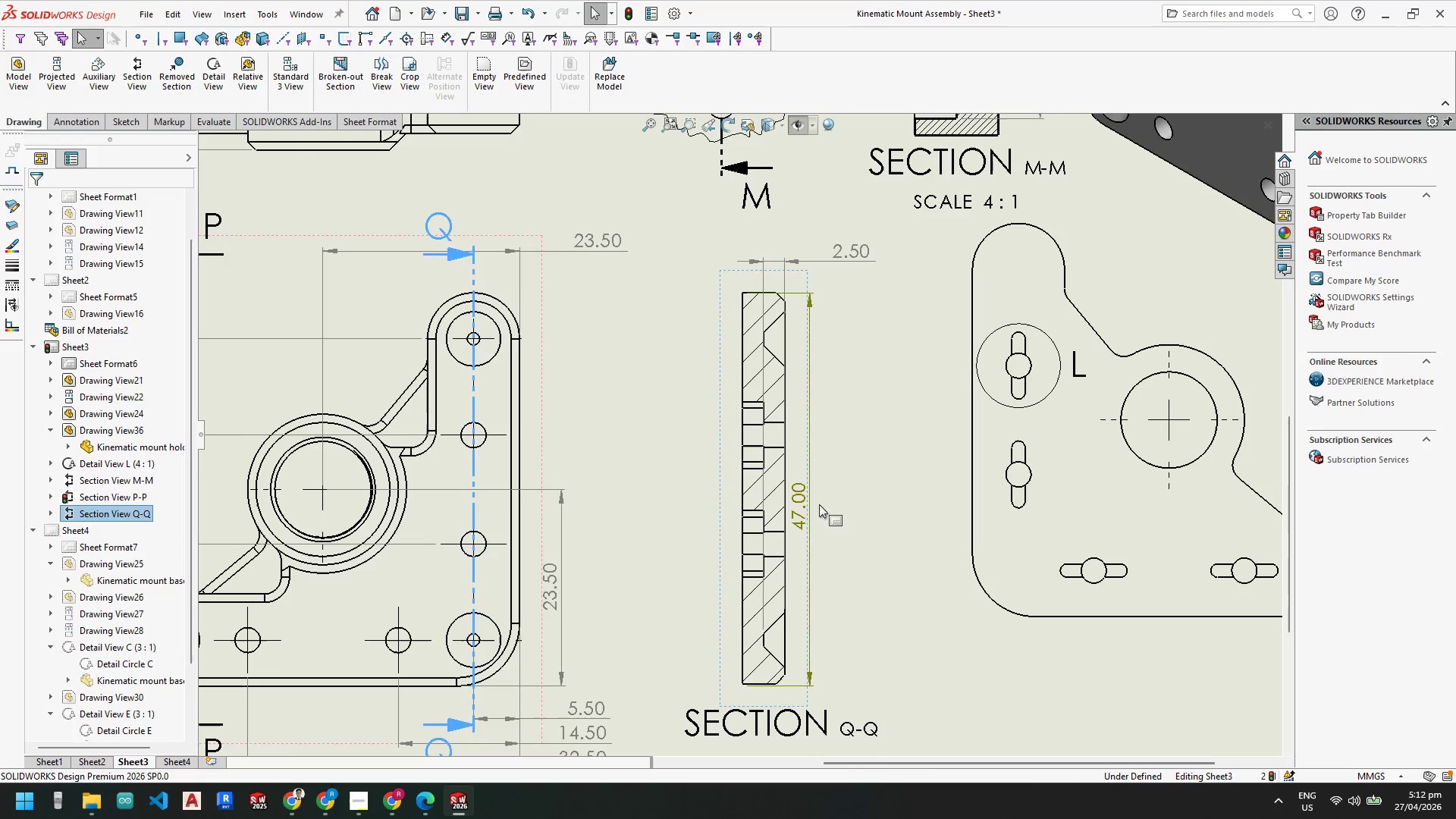 
key(Escape)
 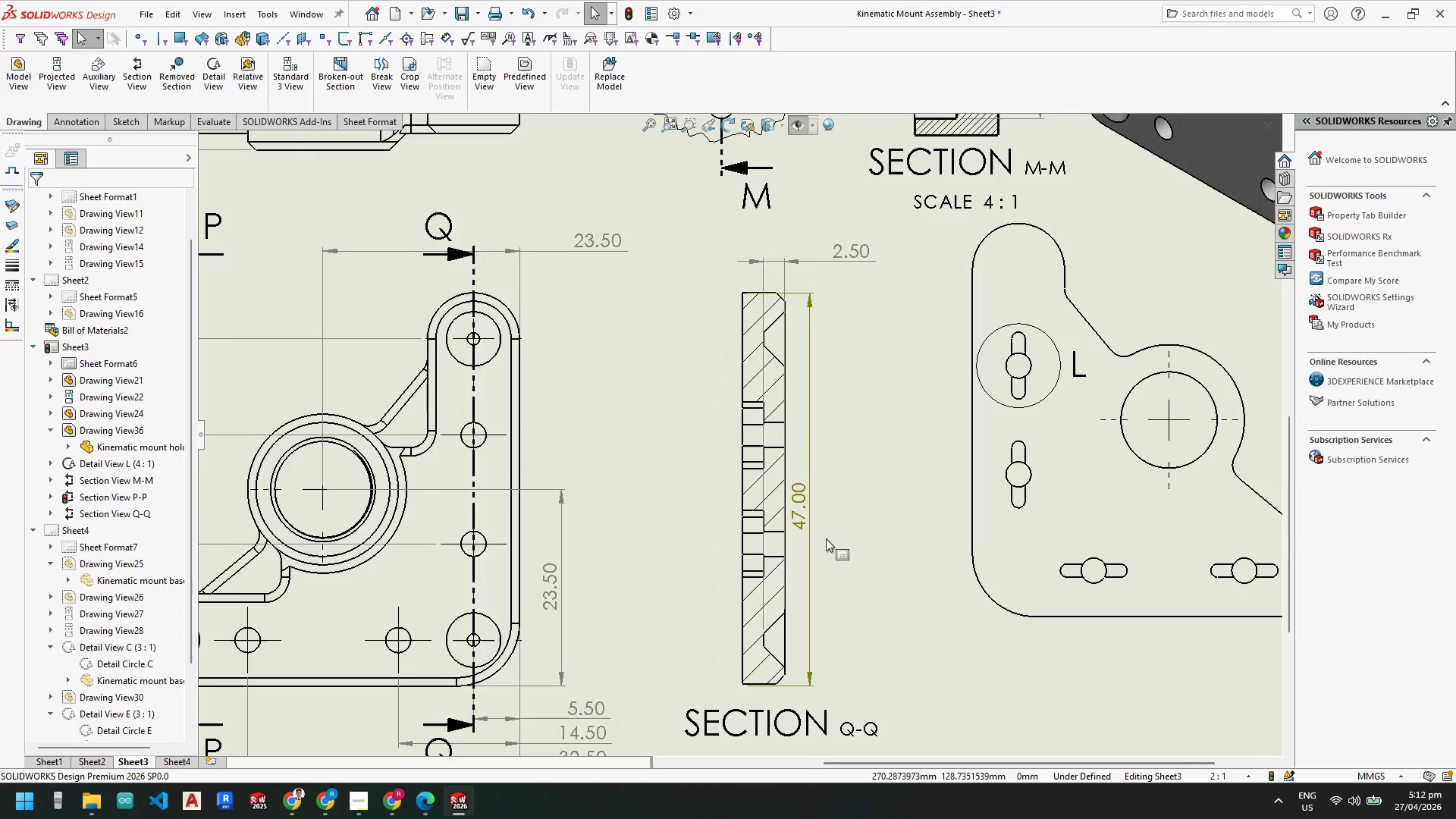 
scroll: coordinate [826, 538], scroll_direction: up, amount: 2.0
 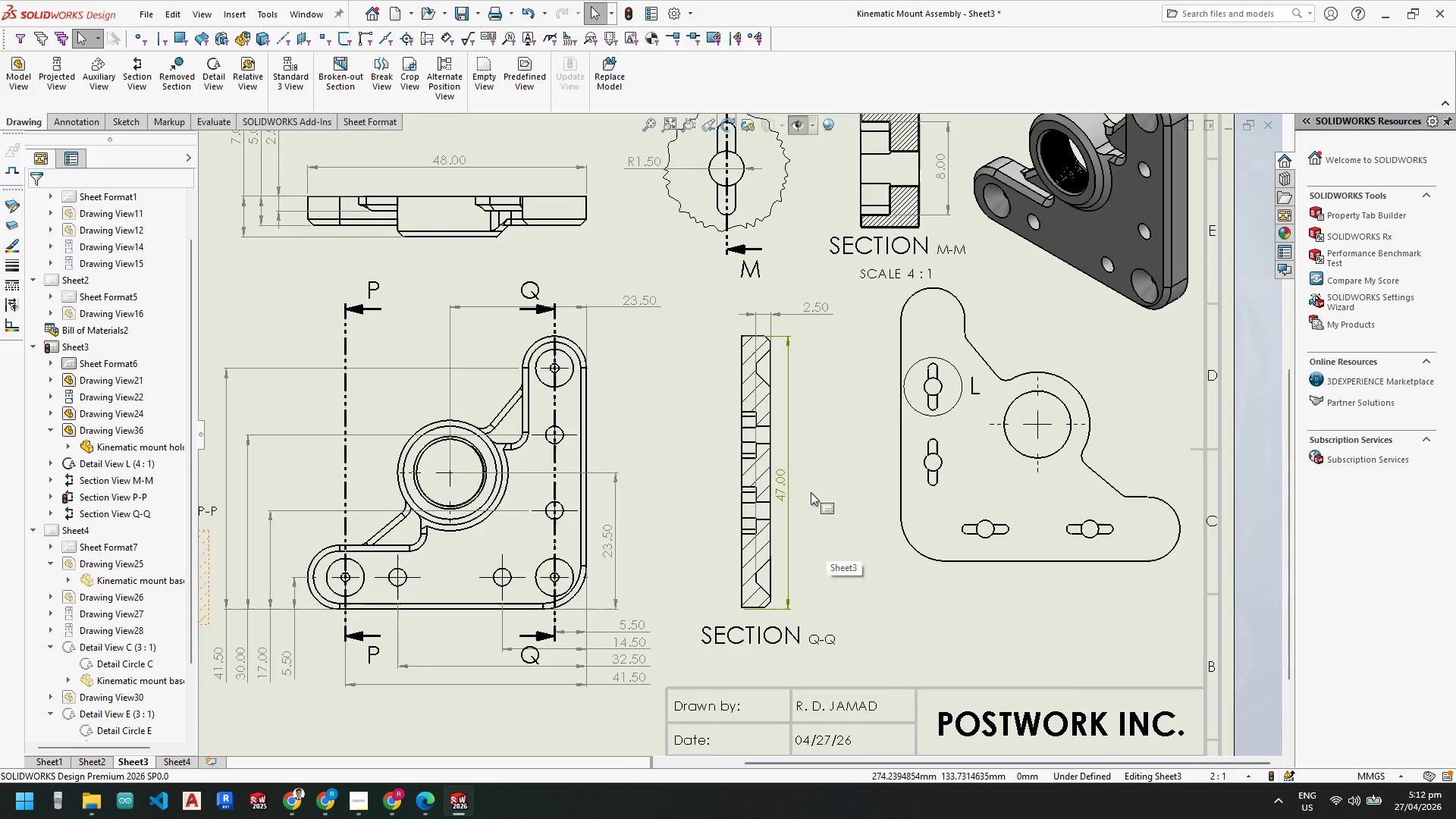 
scroll: coordinate [802, 447], scroll_direction: down, amount: 4.0
 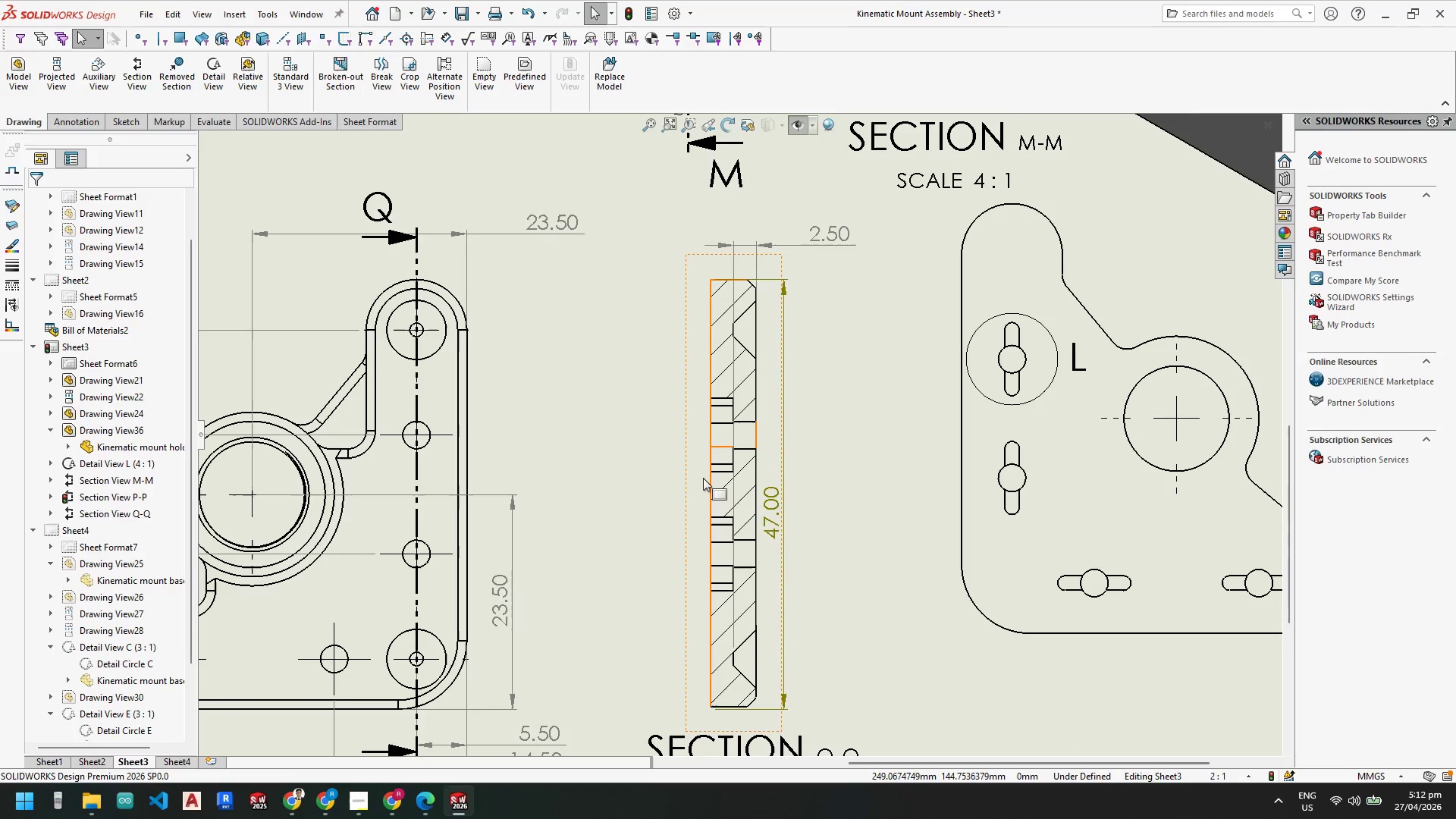 
scroll: coordinate [621, 479], scroll_direction: up, amount: 7.0
 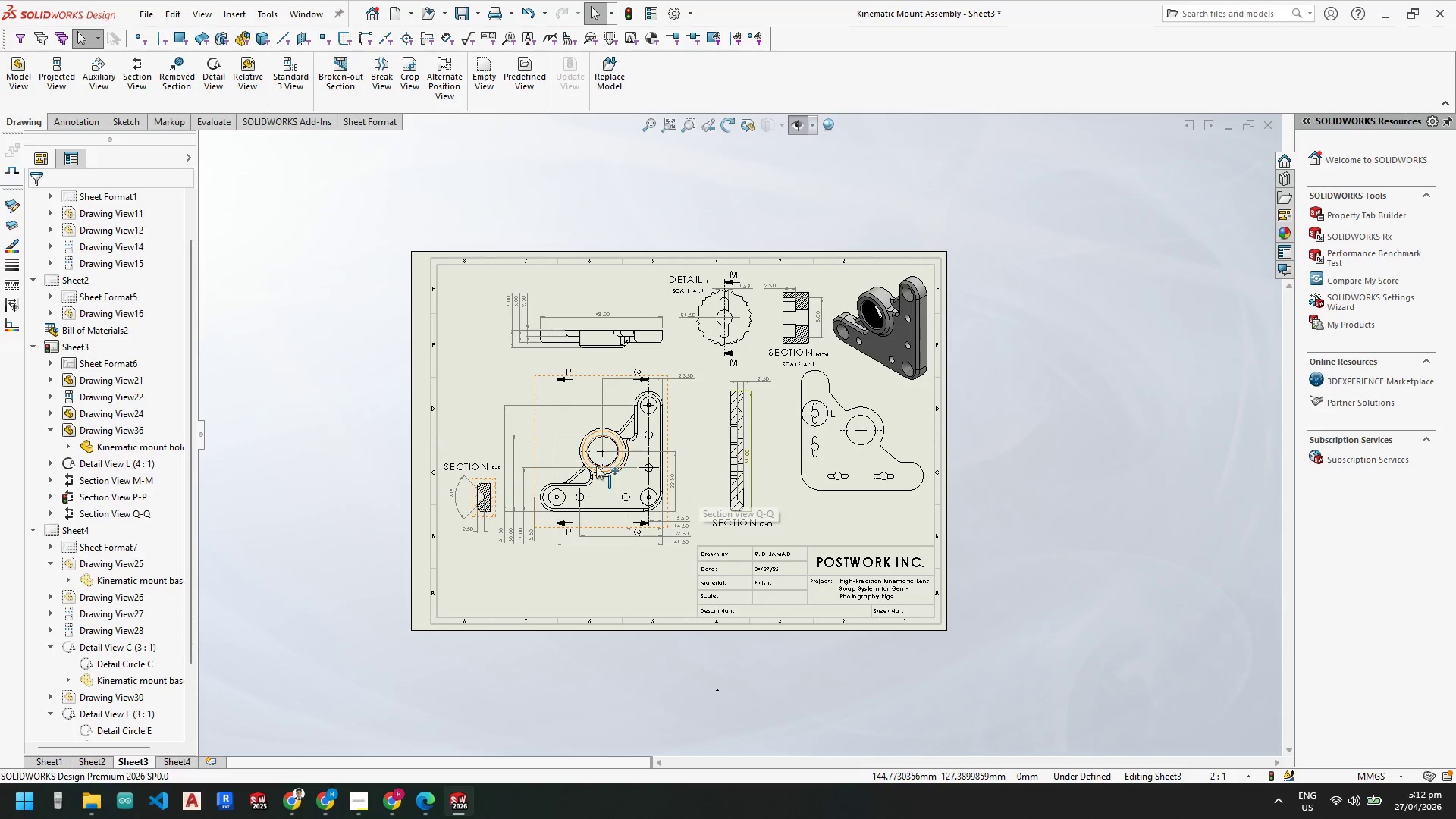 
scroll: coordinate [798, 444], scroll_direction: down, amount: 12.0
 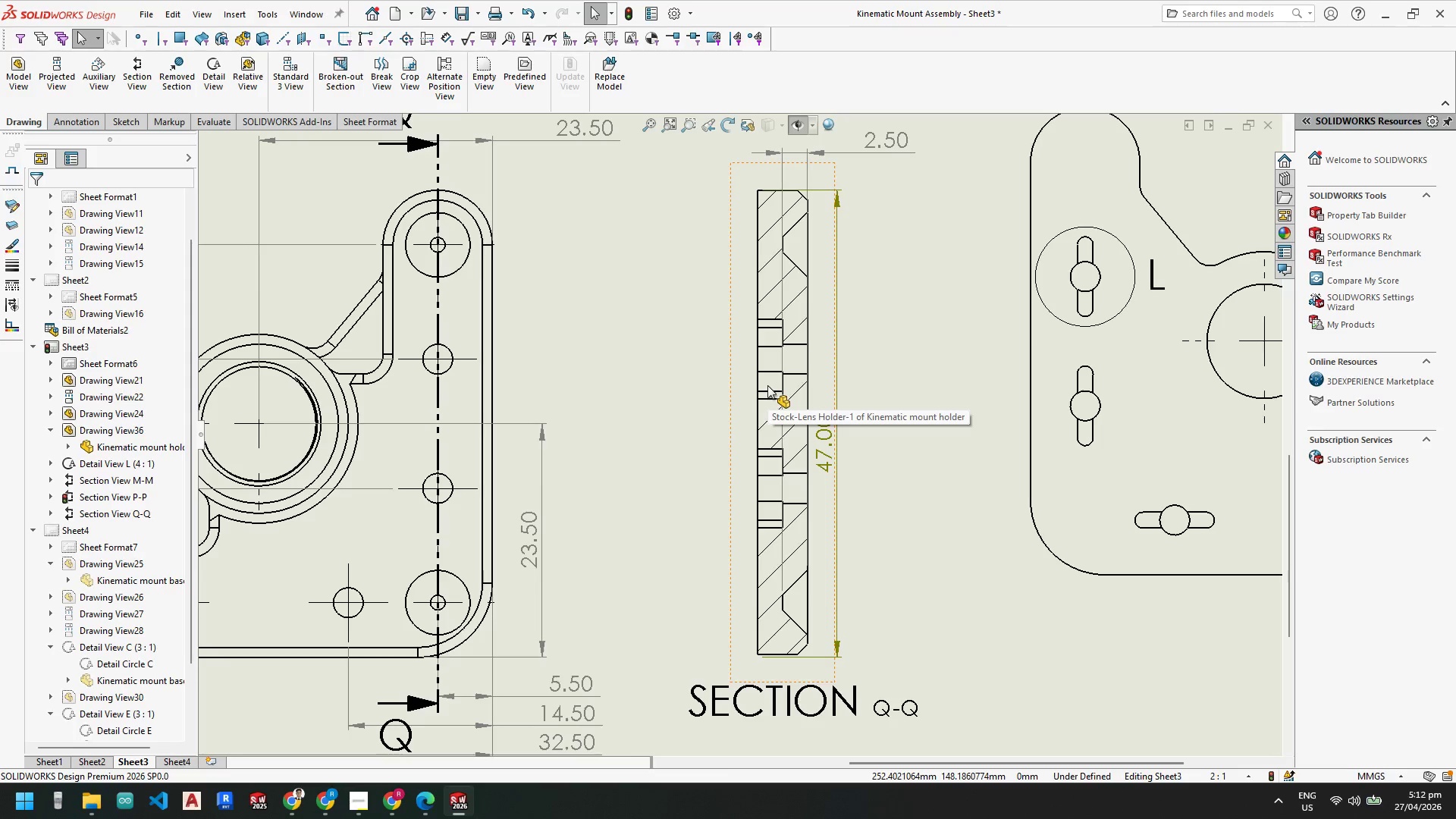 
scroll: coordinate [771, 398], scroll_direction: up, amount: 1.0
 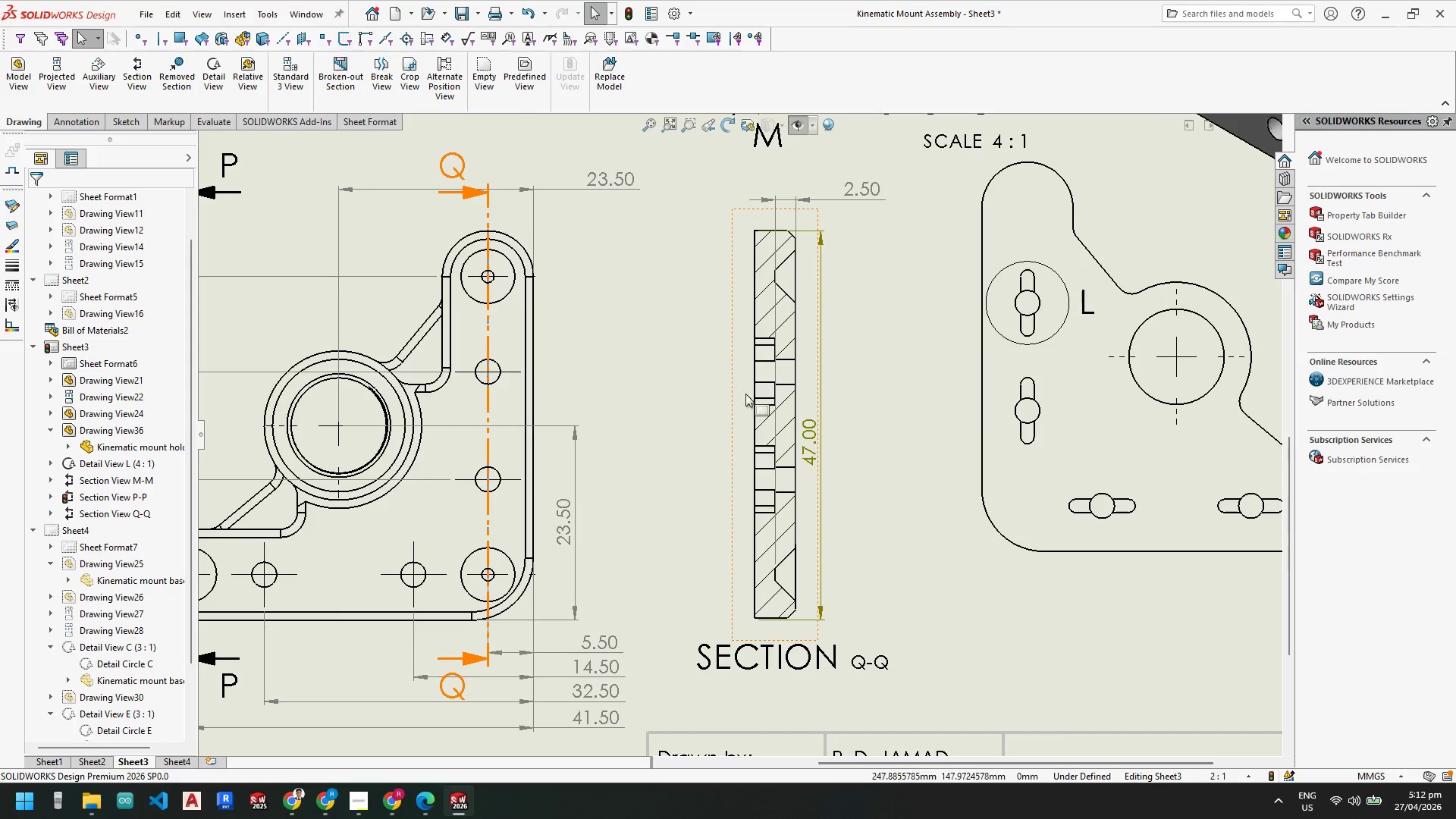 
scroll: coordinate [777, 369], scroll_direction: down, amount: 5.0
 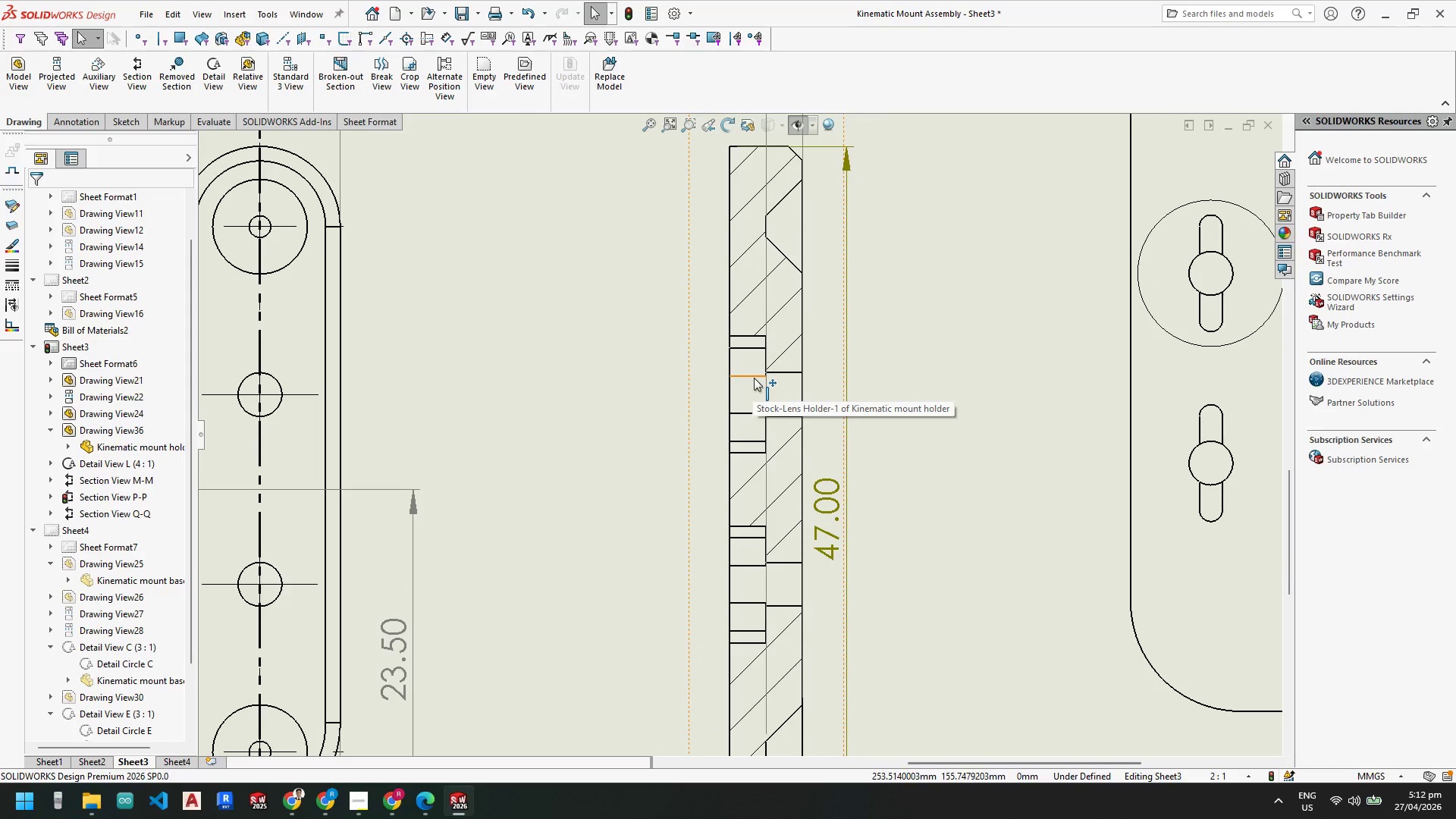 
key(Escape)
 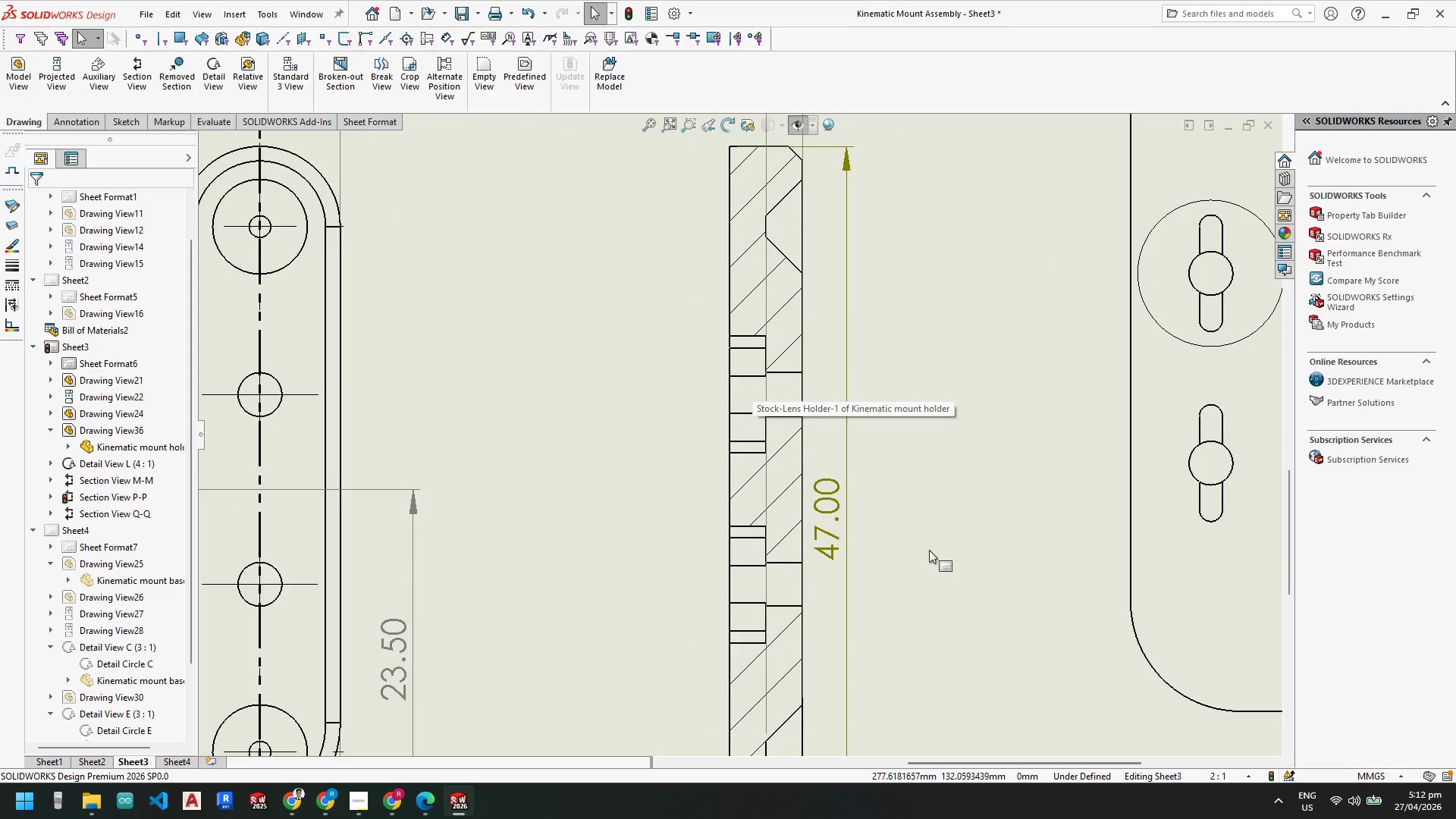 
key(Escape)
 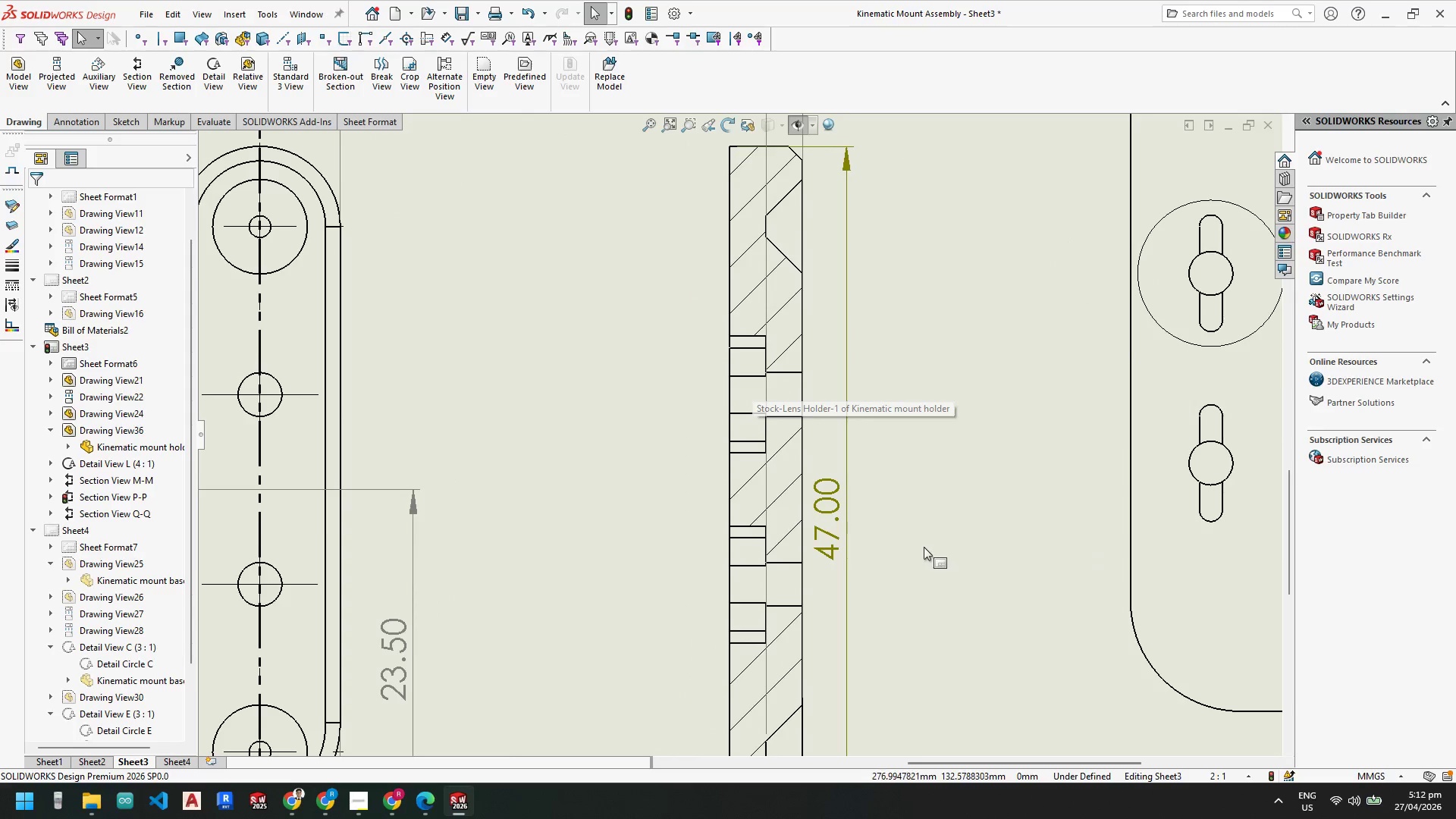 
scroll: coordinate [805, 342], scroll_direction: up, amount: 5.0
 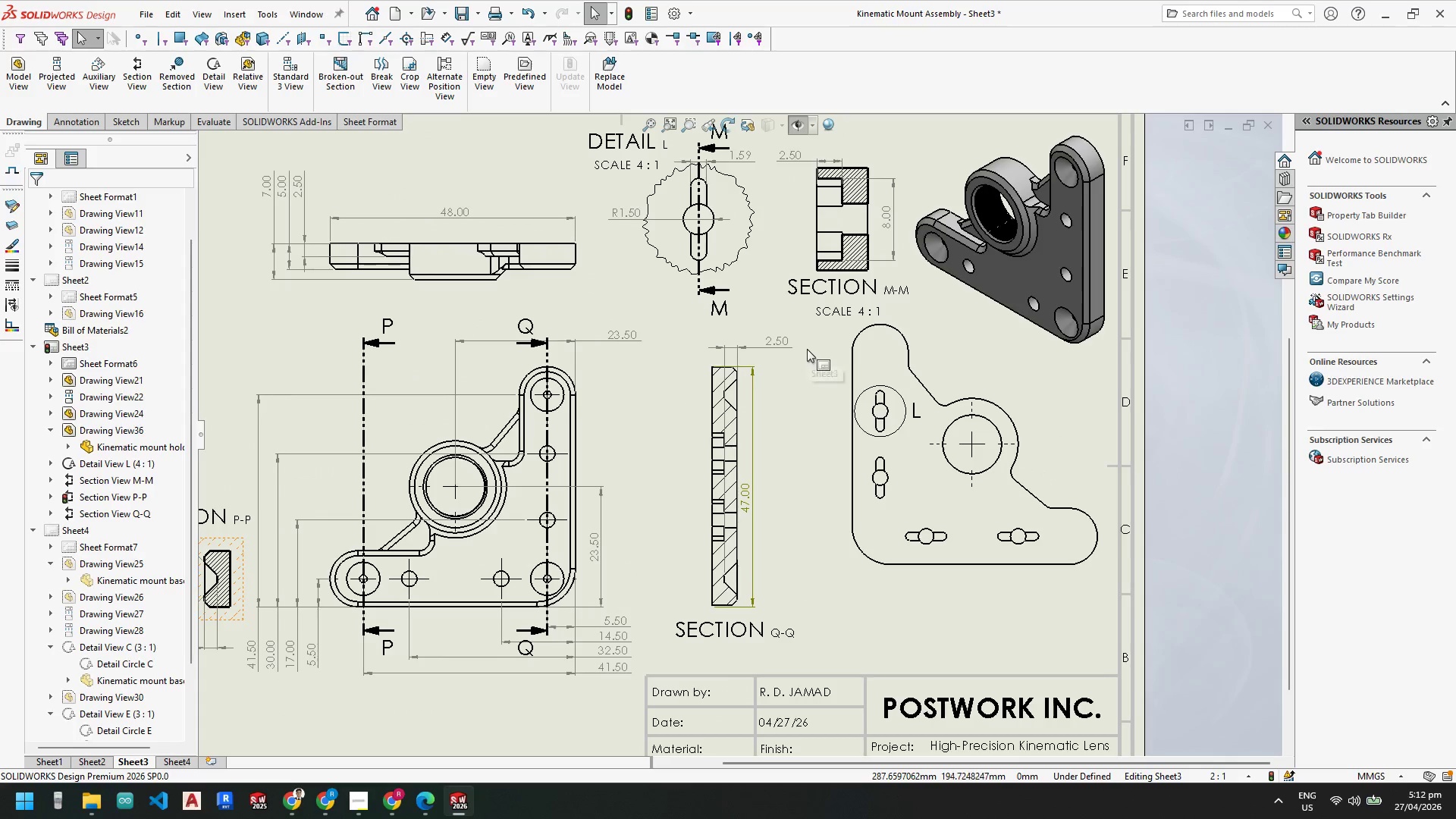 
key(Escape)
 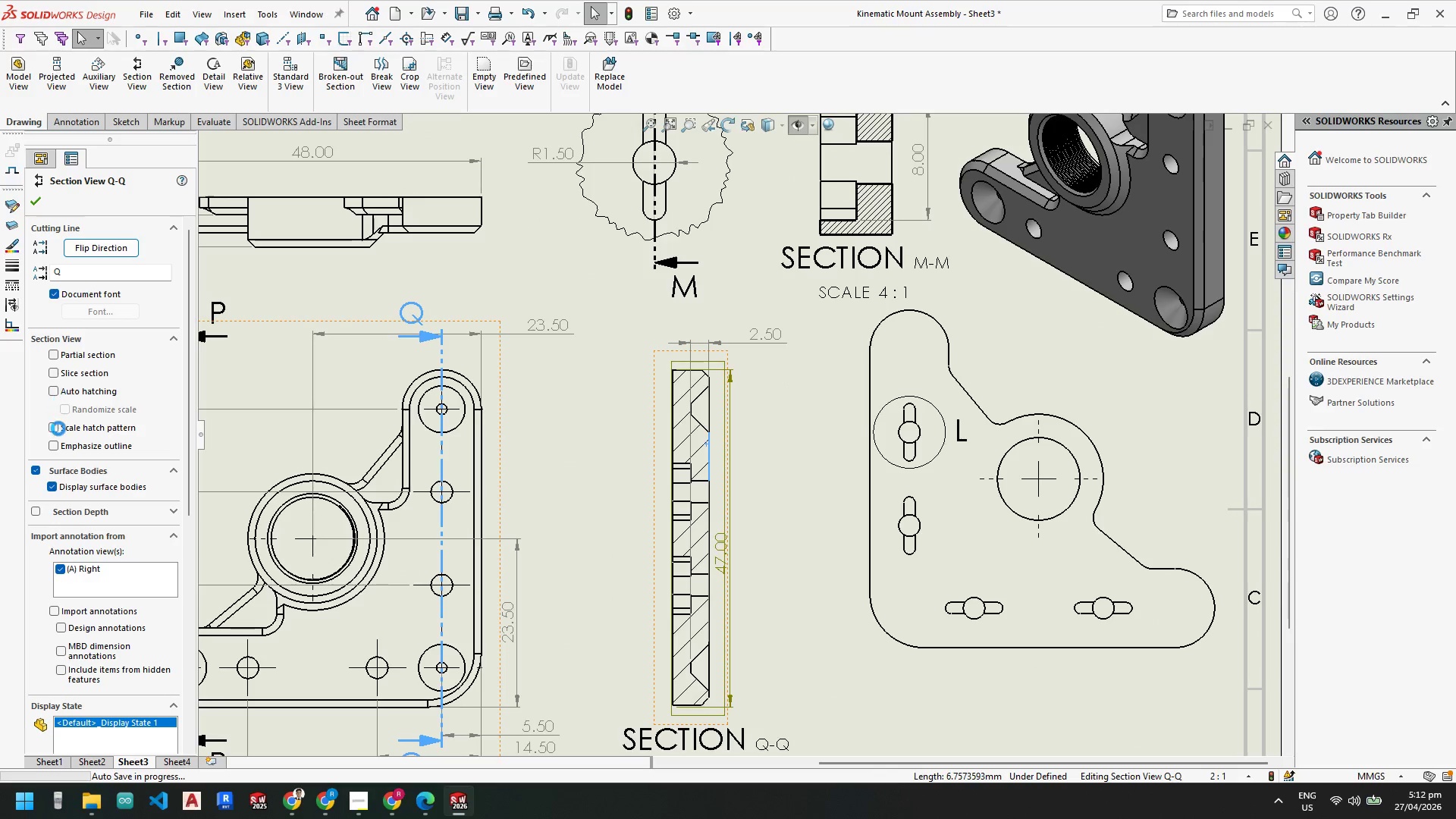 
scroll: coordinate [784, 383], scroll_direction: down, amount: 3.0
 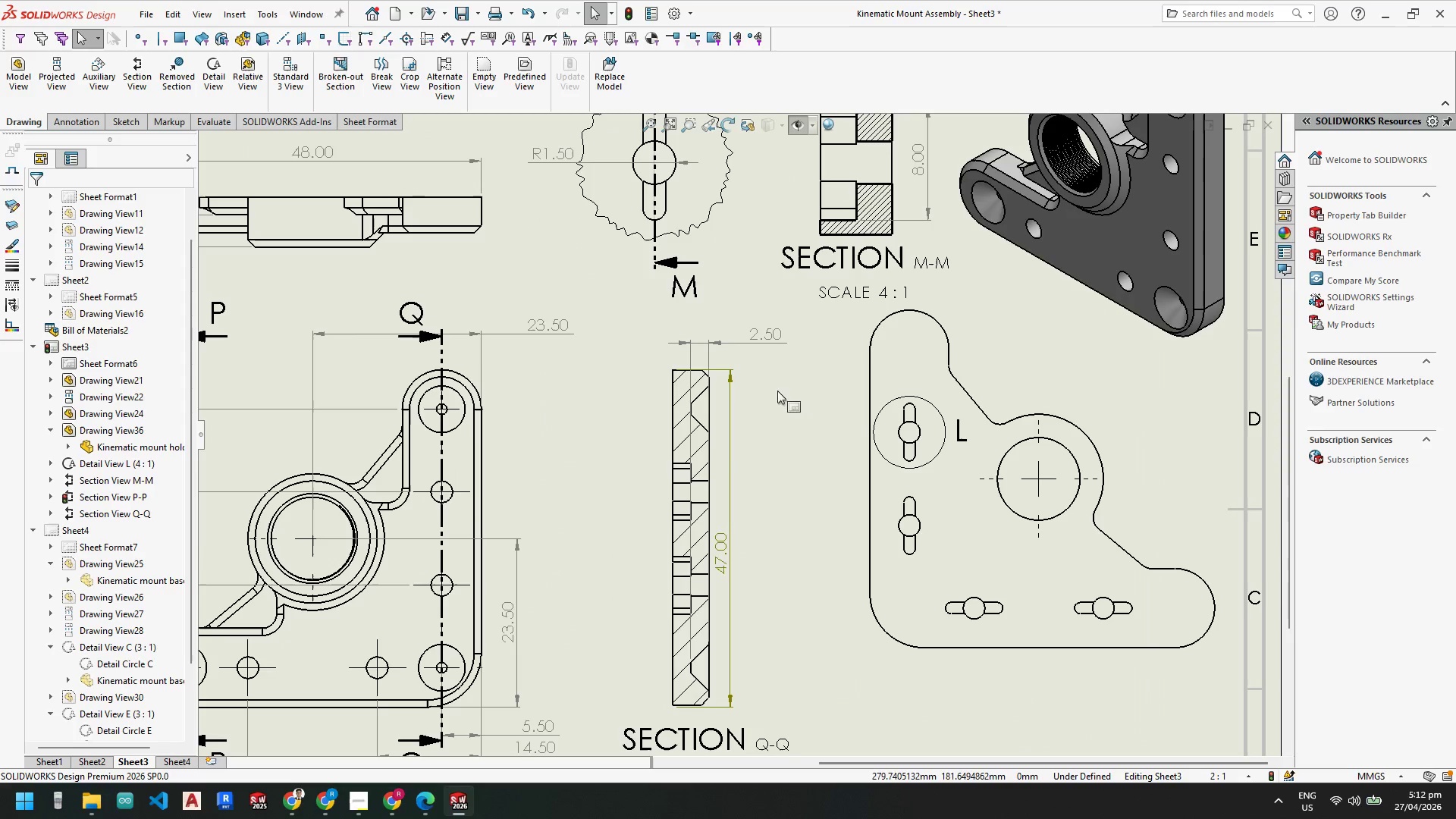 
left_click([55, 443])
 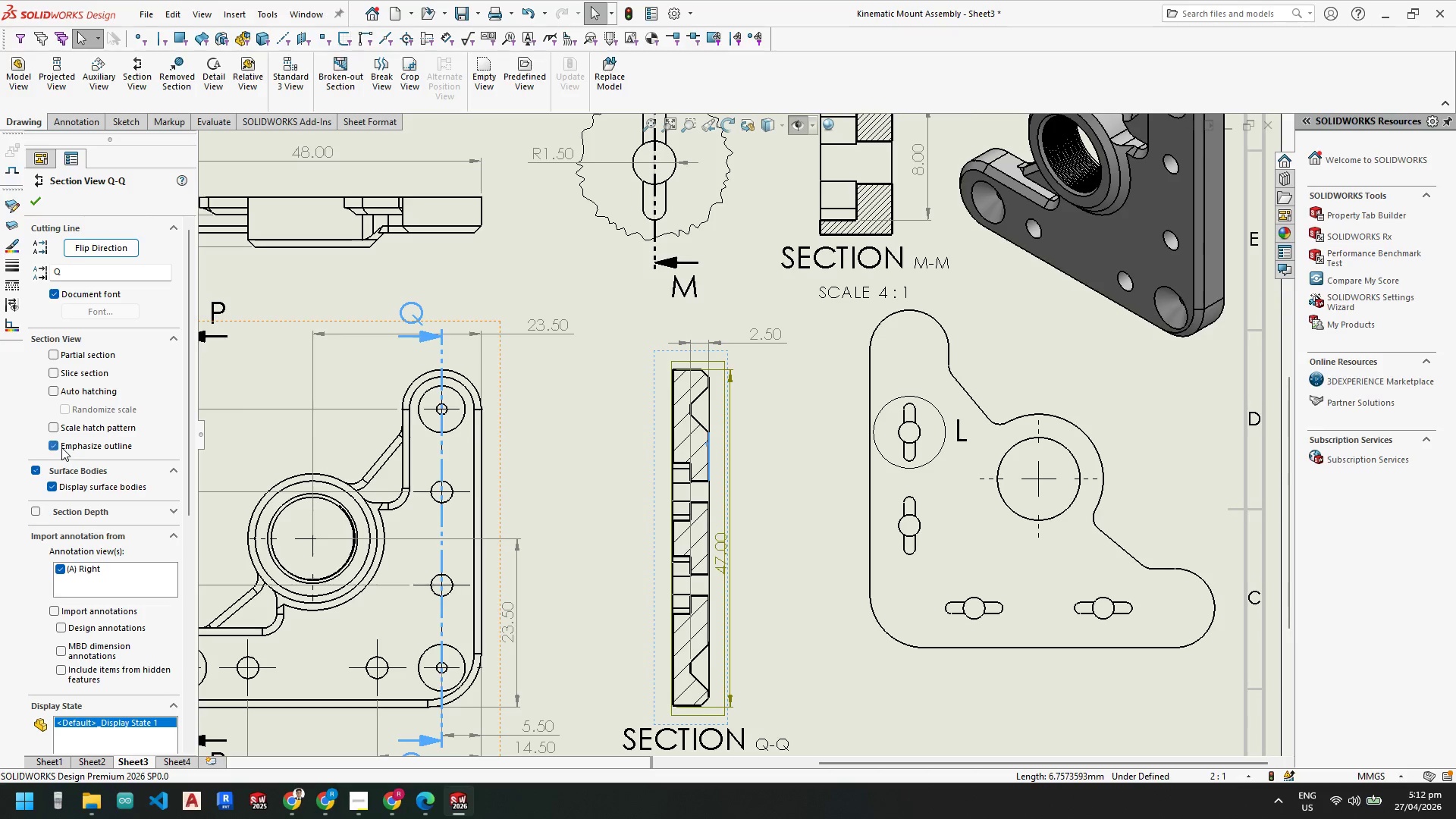 
key(Escape)
 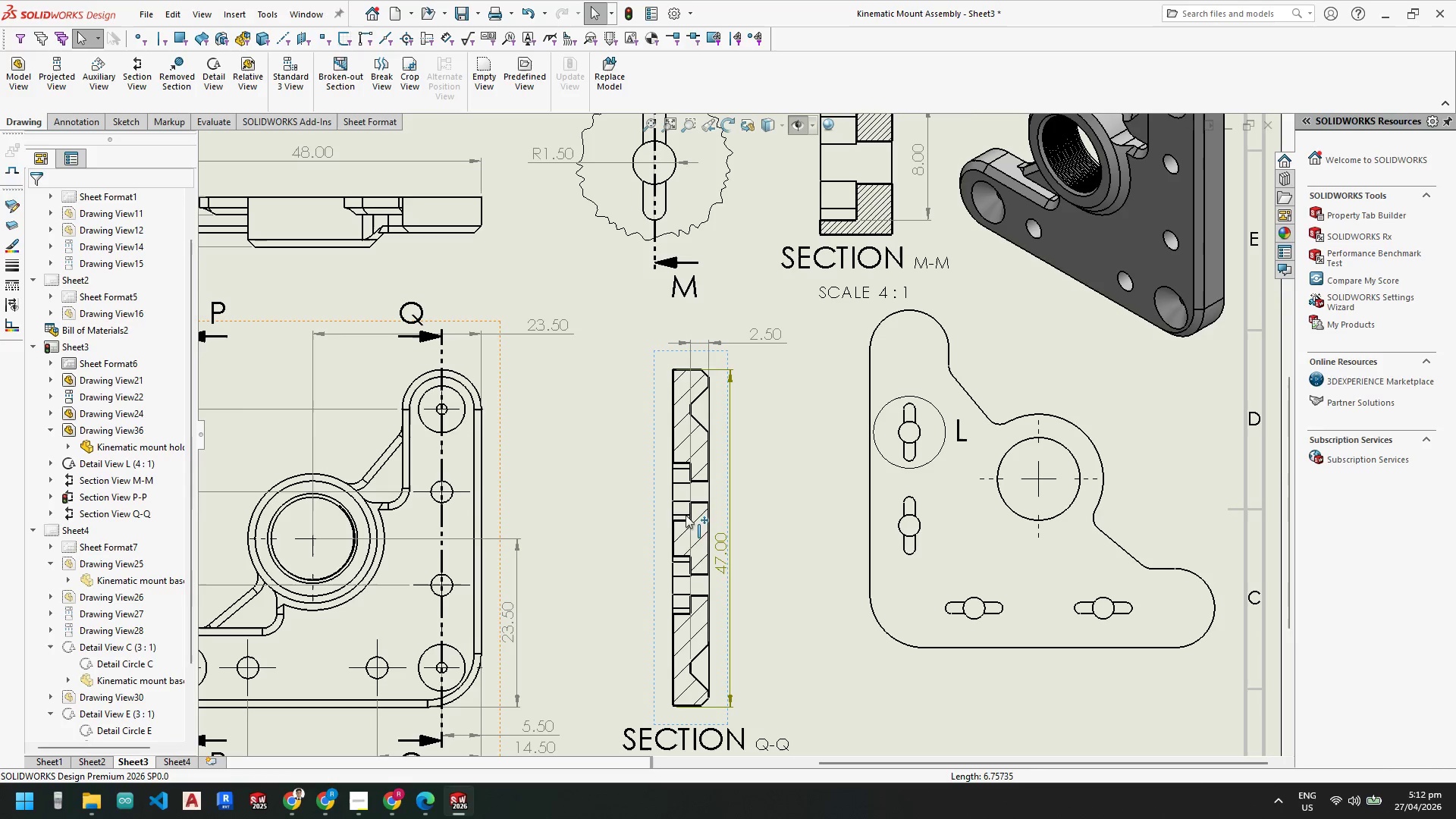 
key(Escape)
 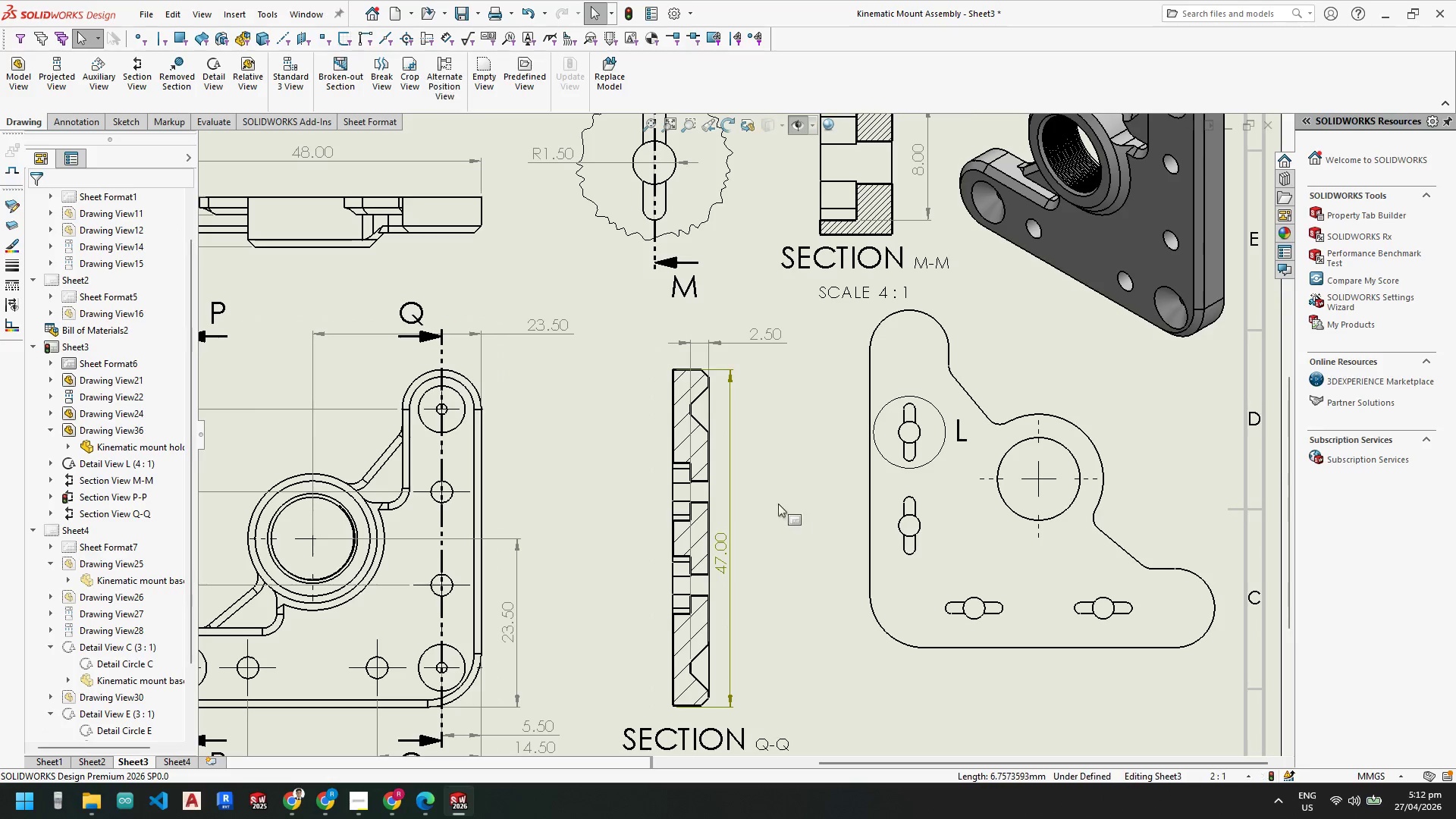 
scroll: coordinate [761, 500], scroll_direction: down, amount: 4.0
 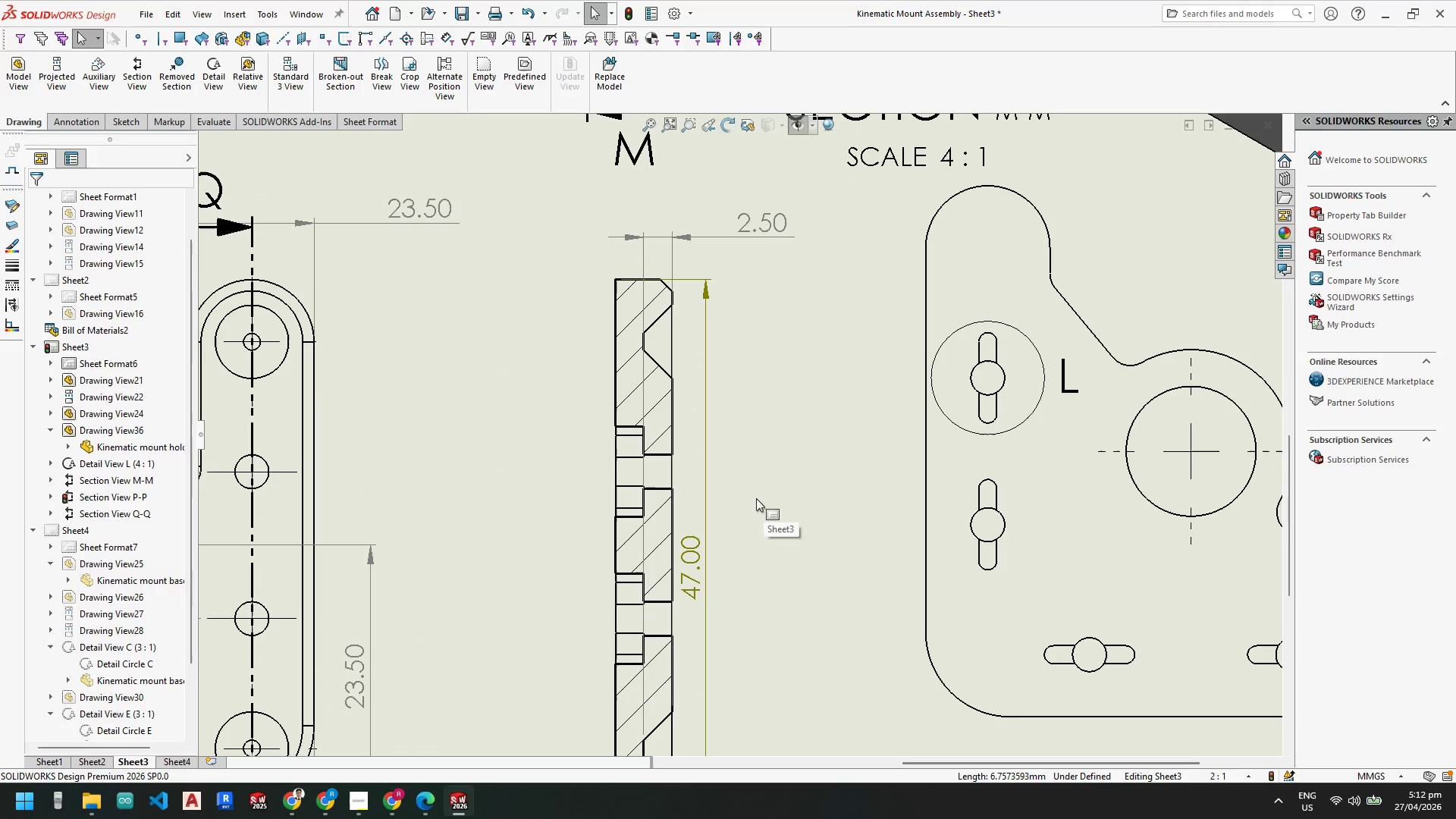 
scroll: coordinate [762, 441], scroll_direction: up, amount: 5.0
 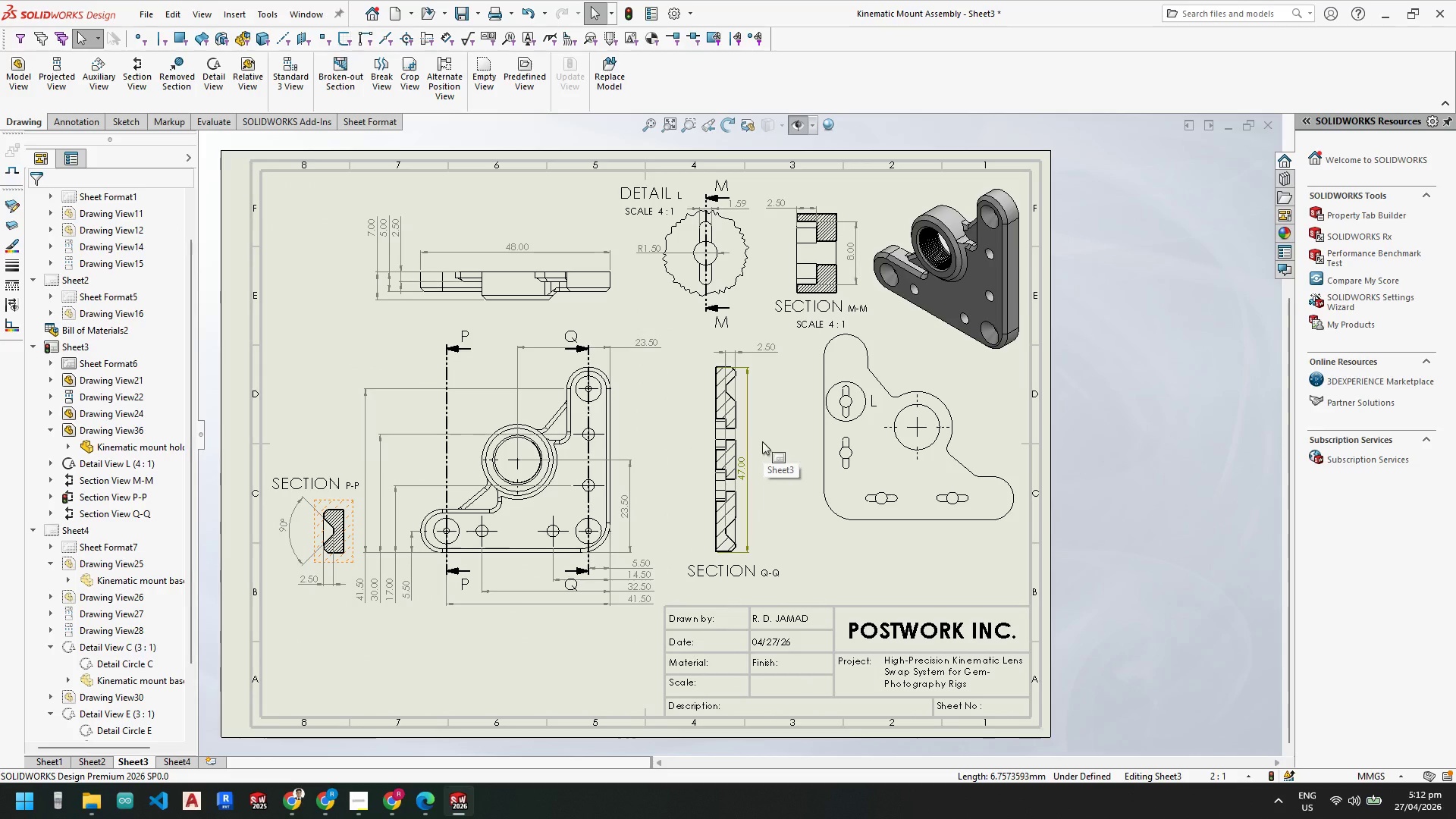 
scroll: coordinate [749, 437], scroll_direction: down, amount: 8.0
 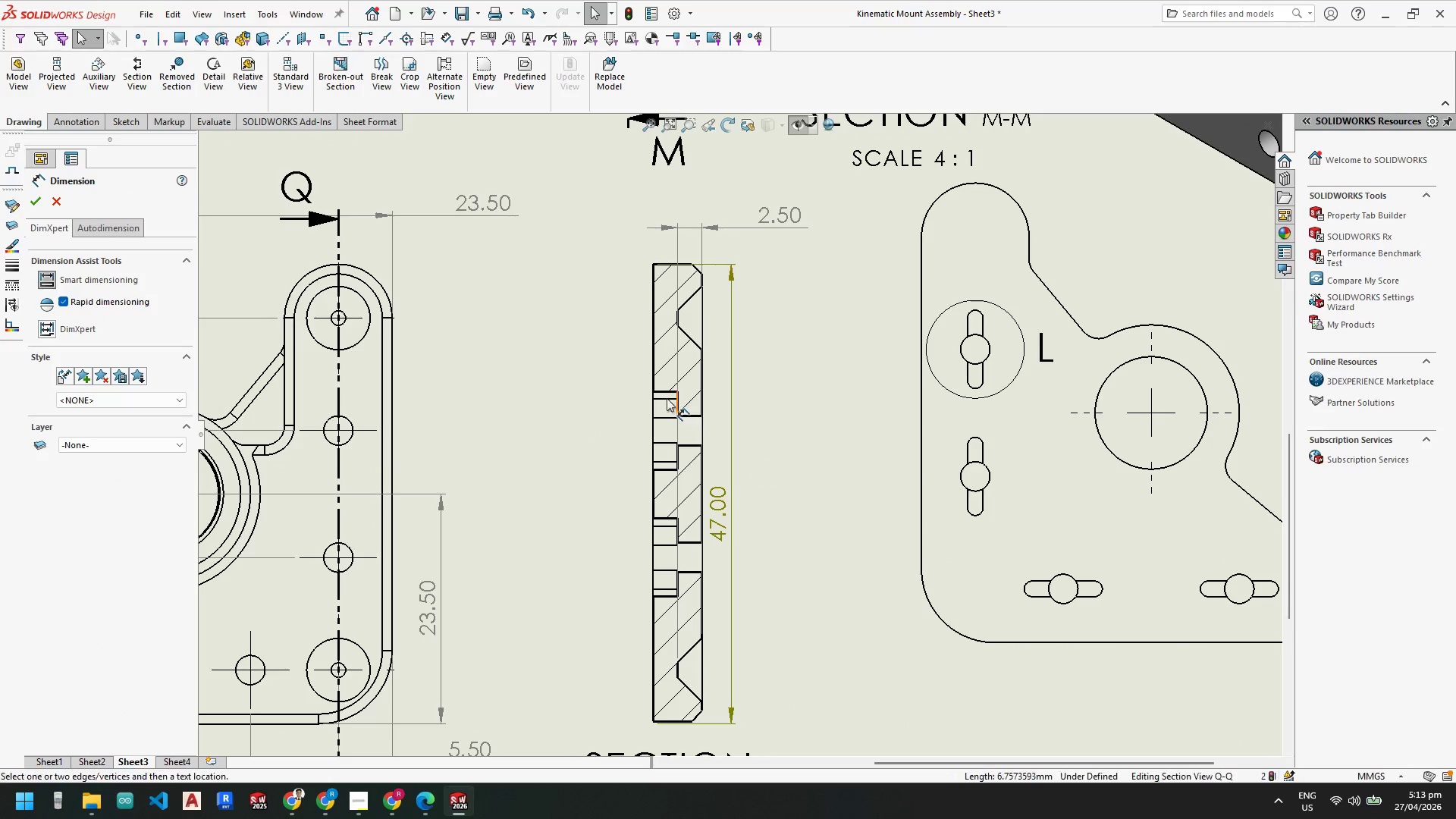 
left_click([666, 391])
 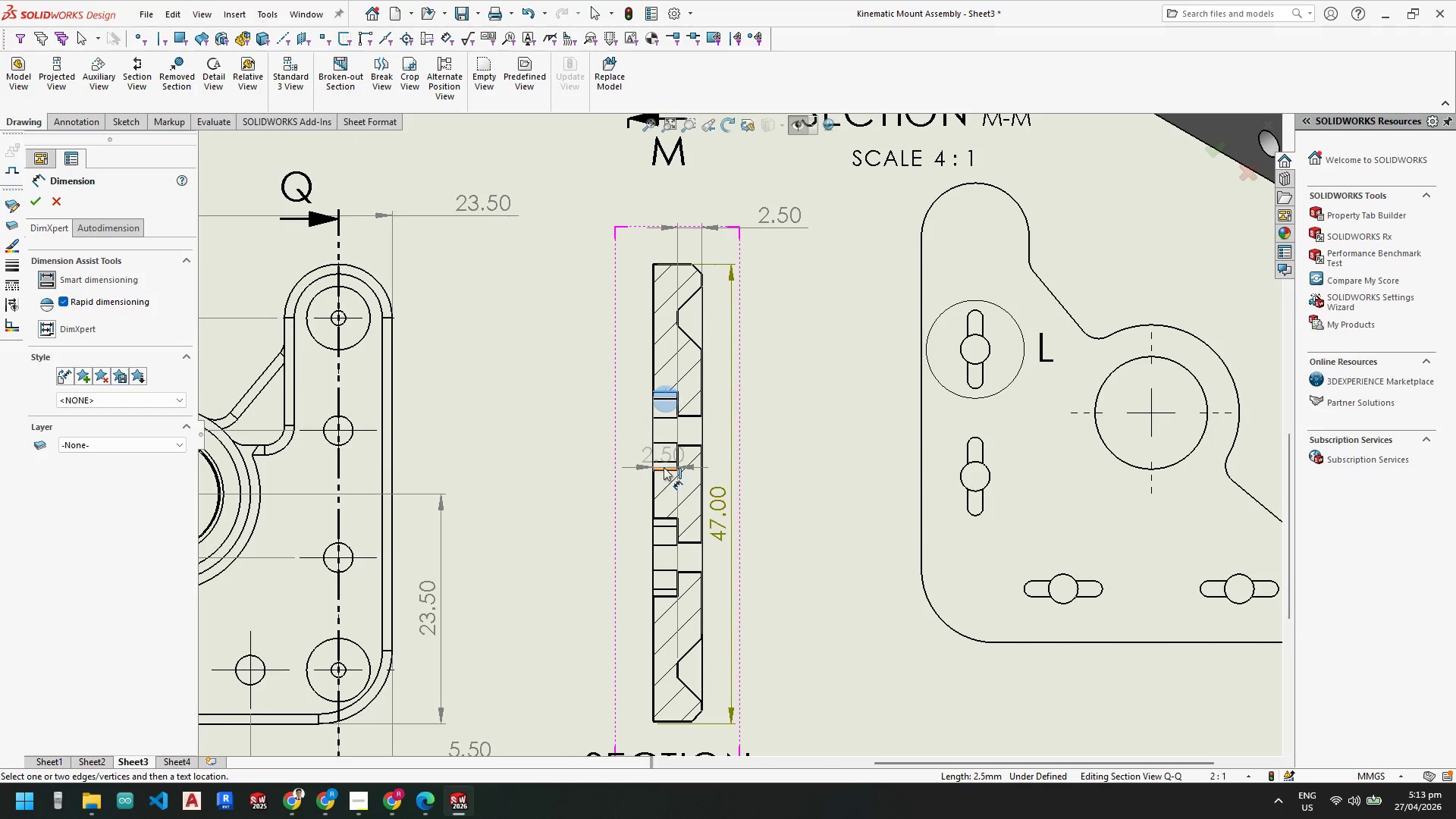 
left_click([664, 470])
 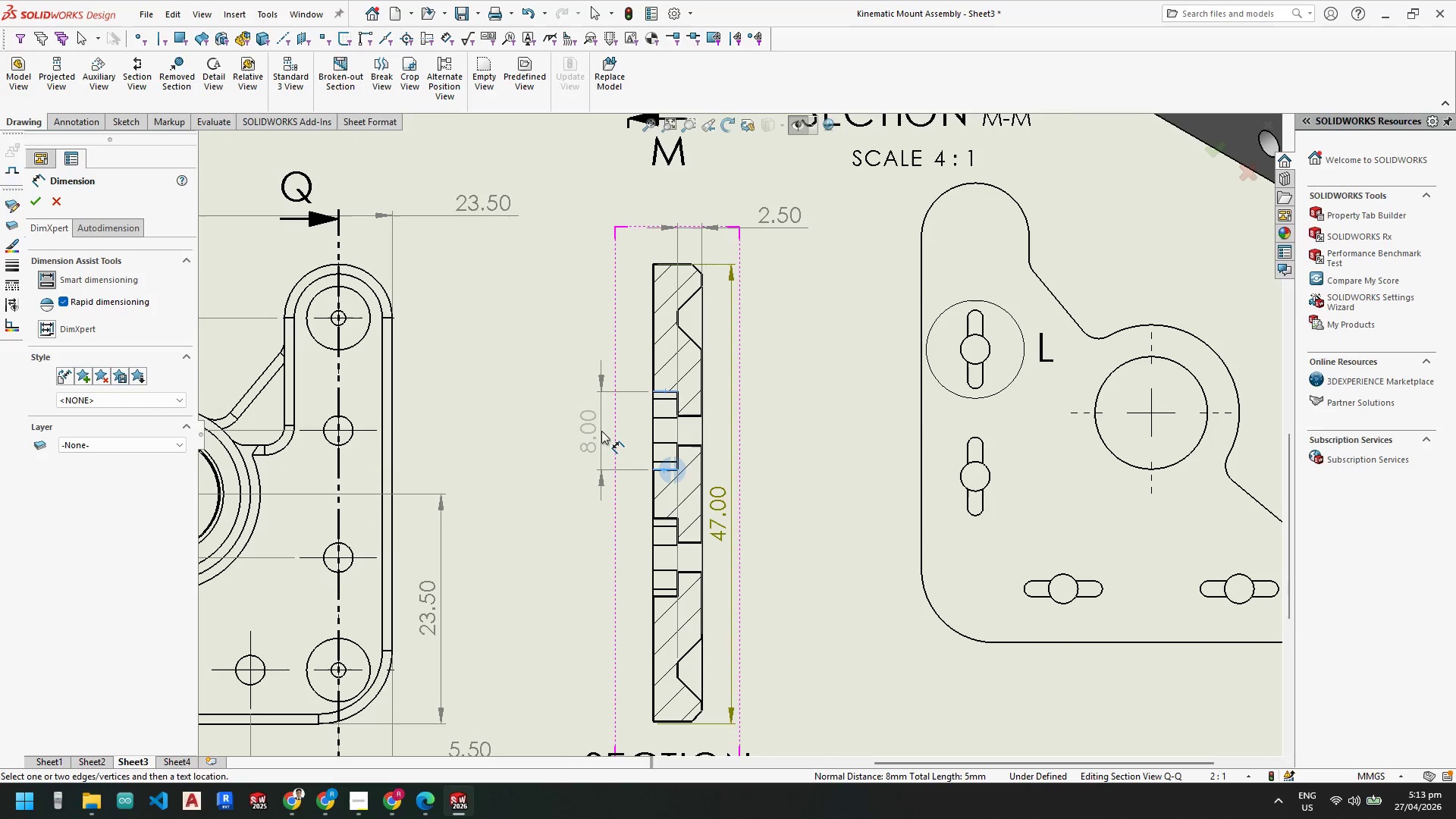 
key(Escape)
 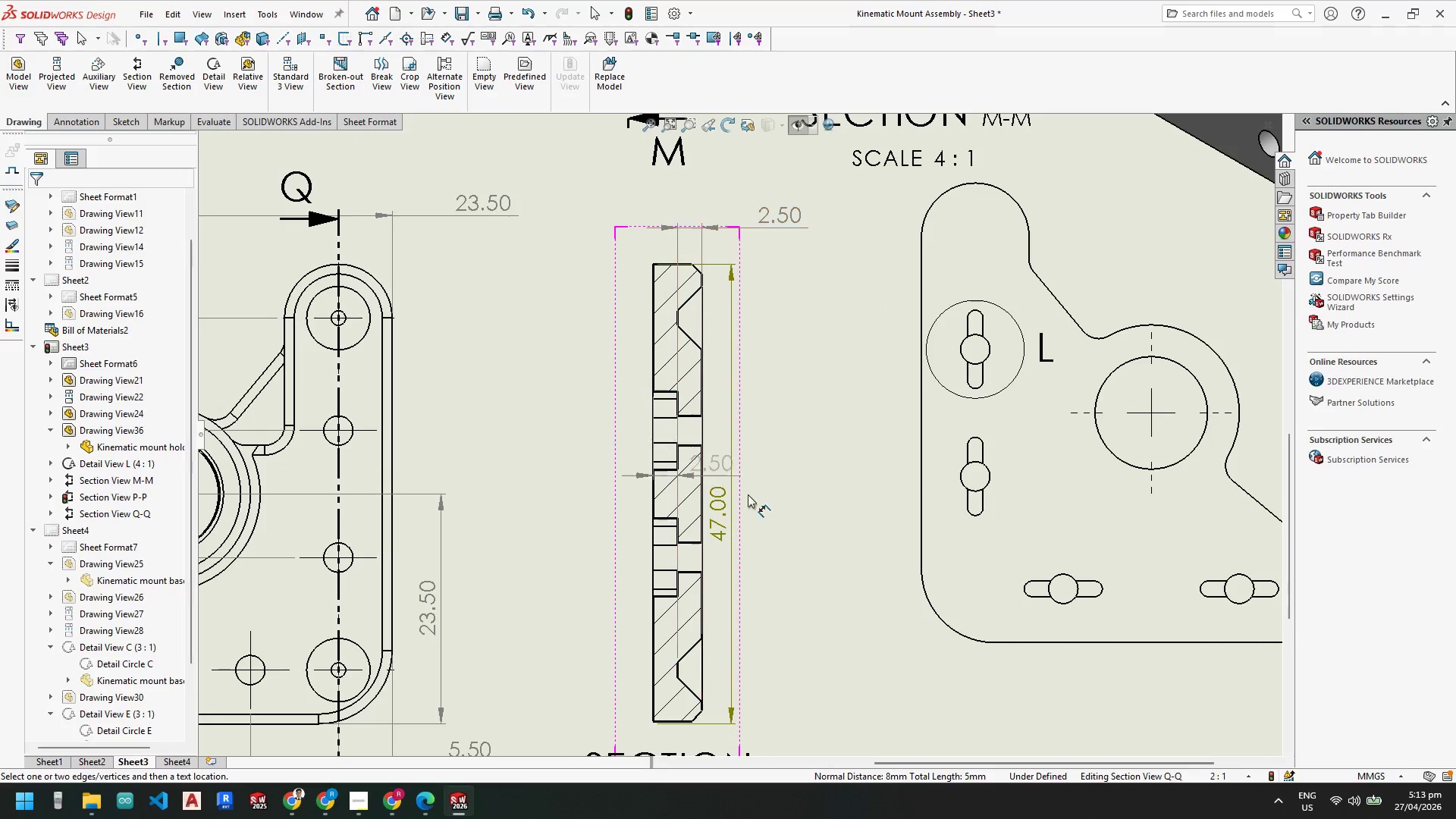 
key(Escape)
 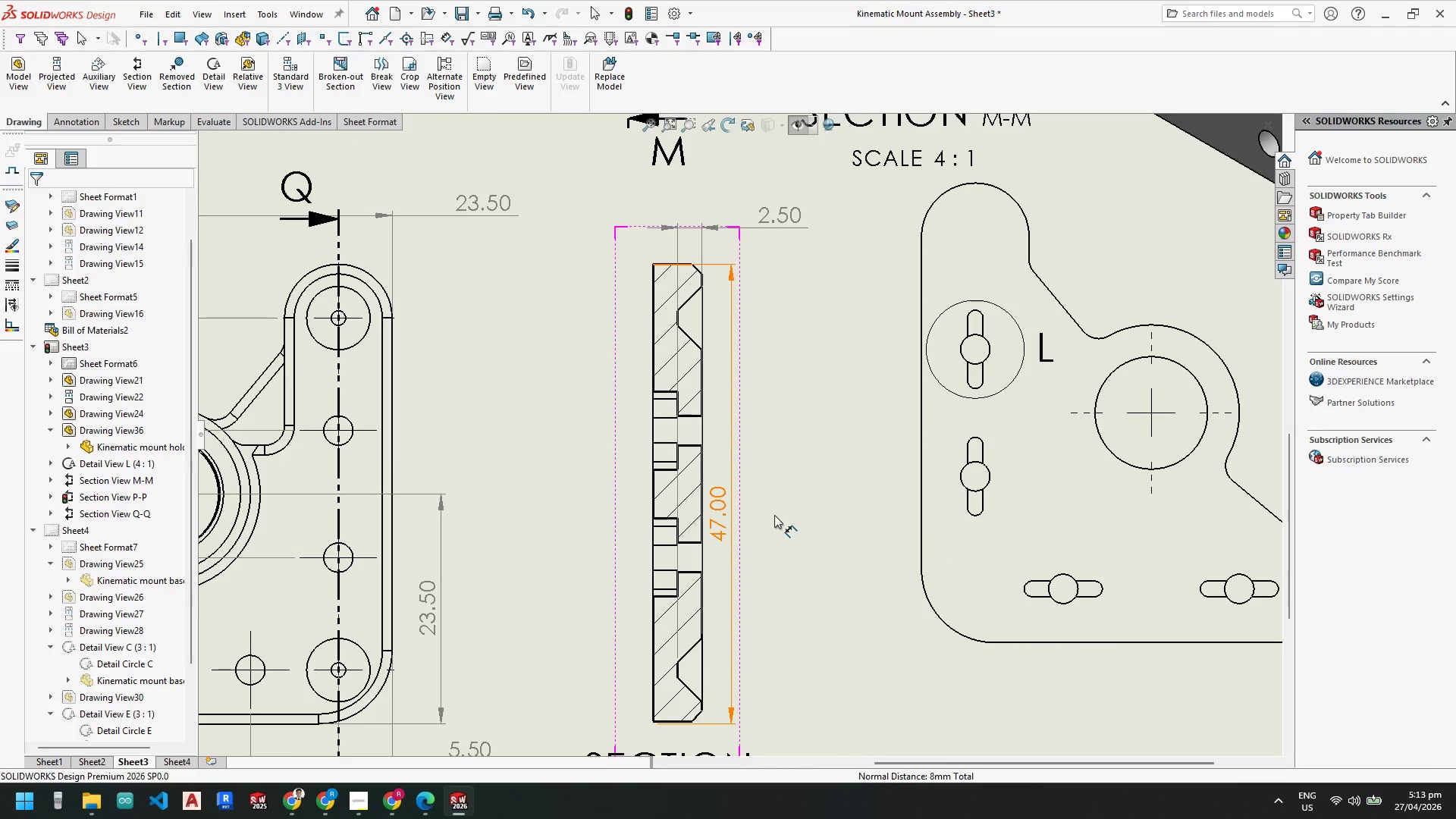 
scroll: coordinate [774, 515], scroll_direction: up, amount: 5.0
 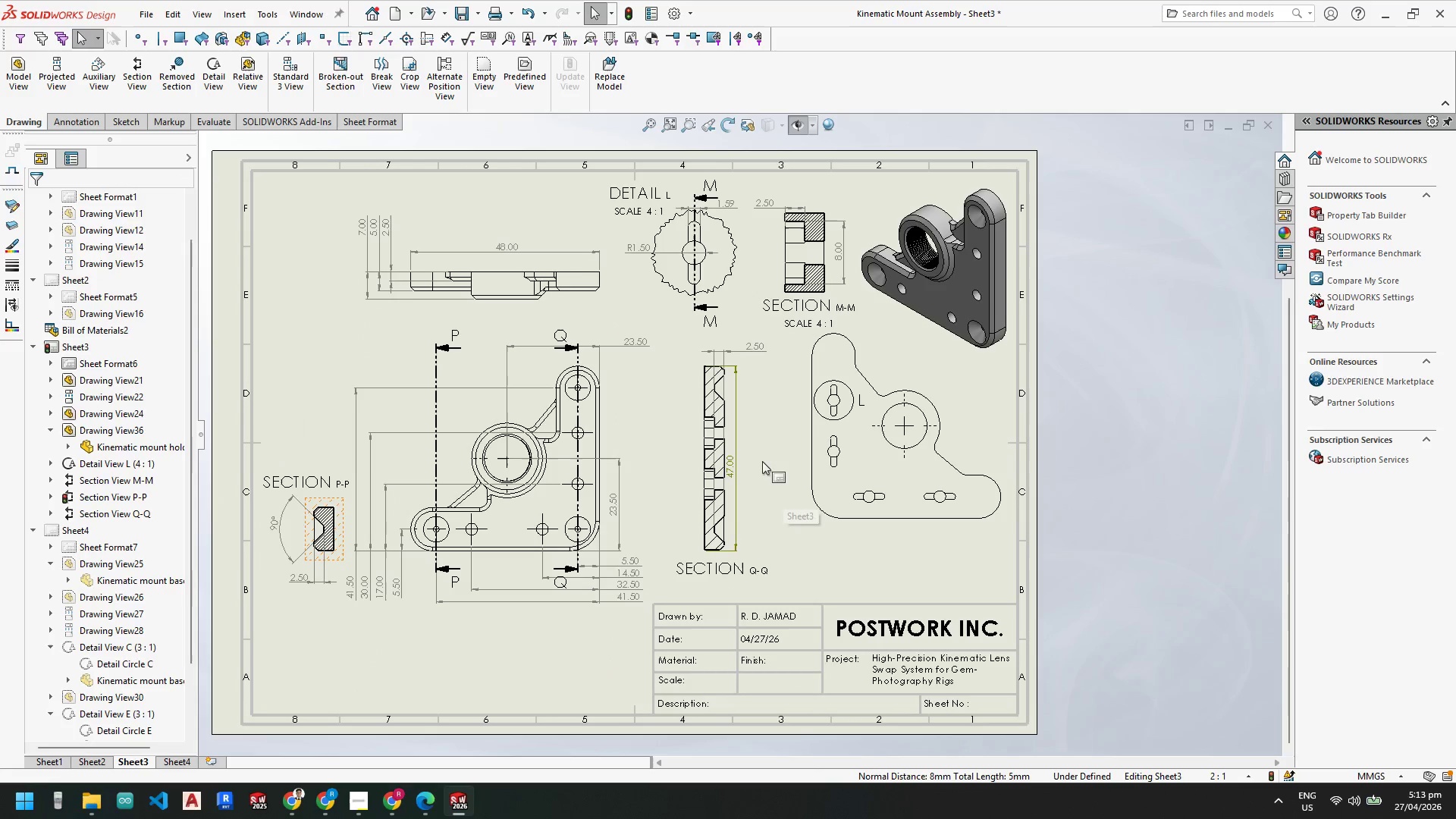 
key(Escape)
 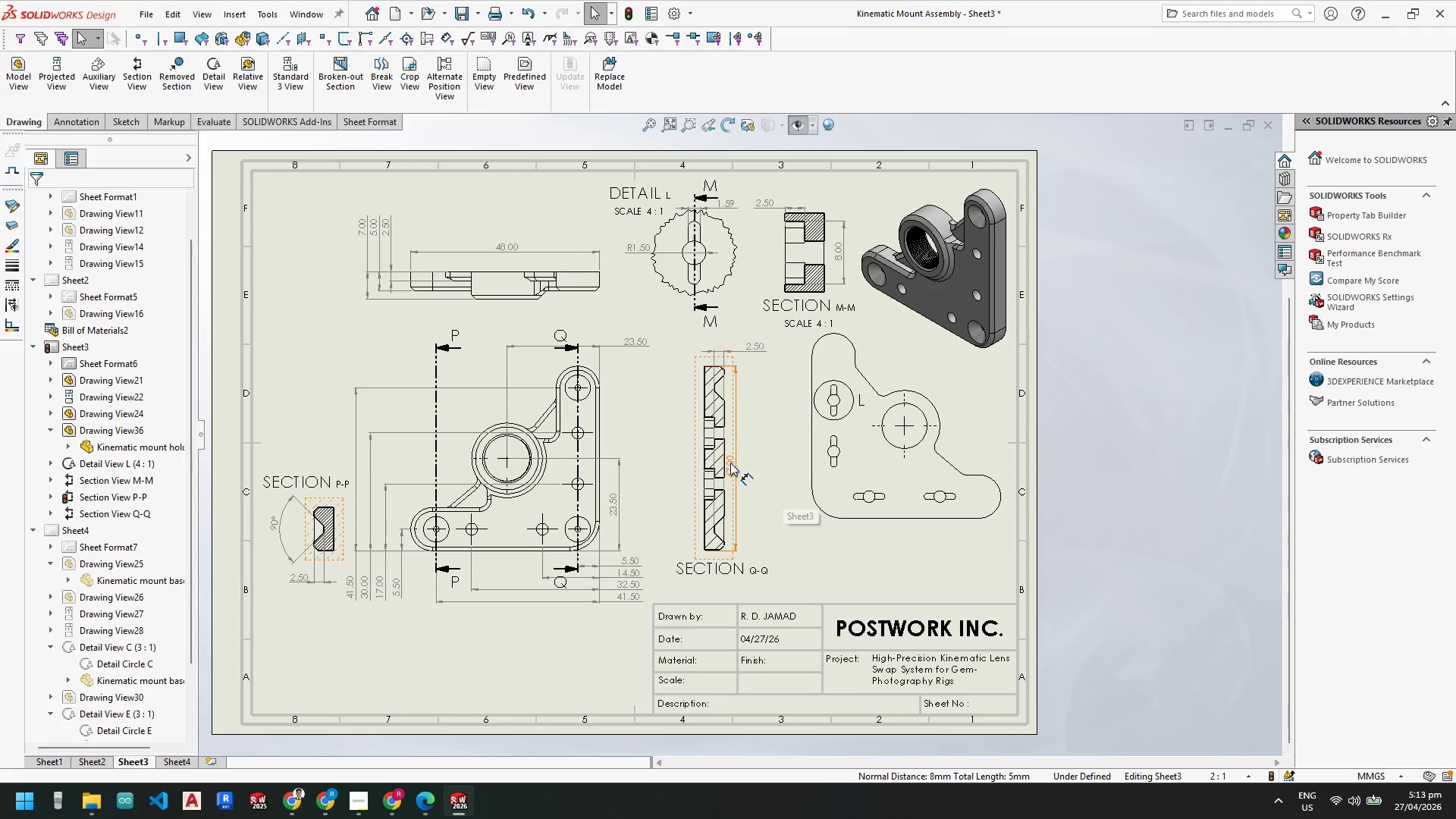 
left_click_drag(start_coordinate=[730, 463], to_coordinate=[748, 460])
 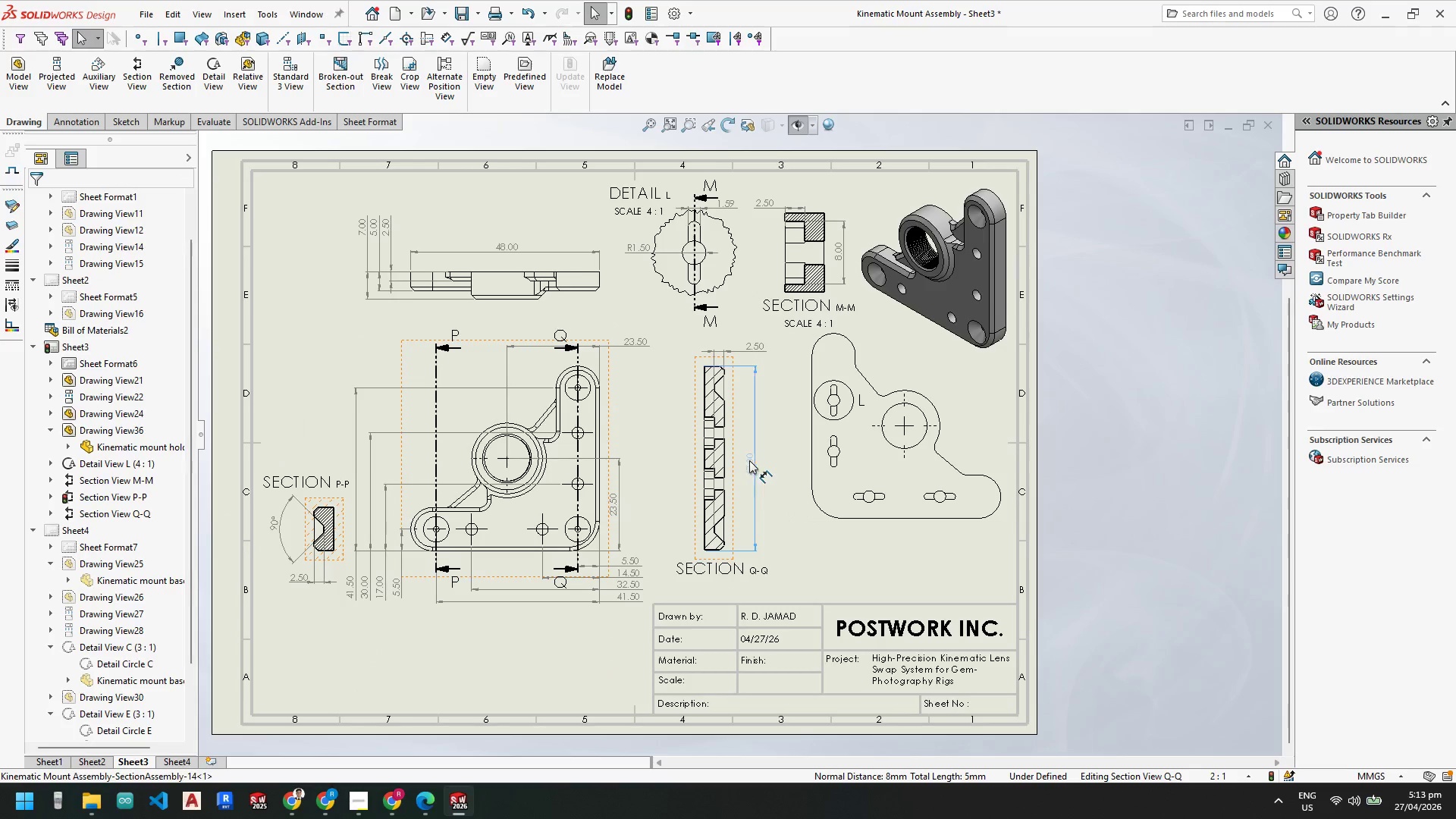 
key(Escape)
 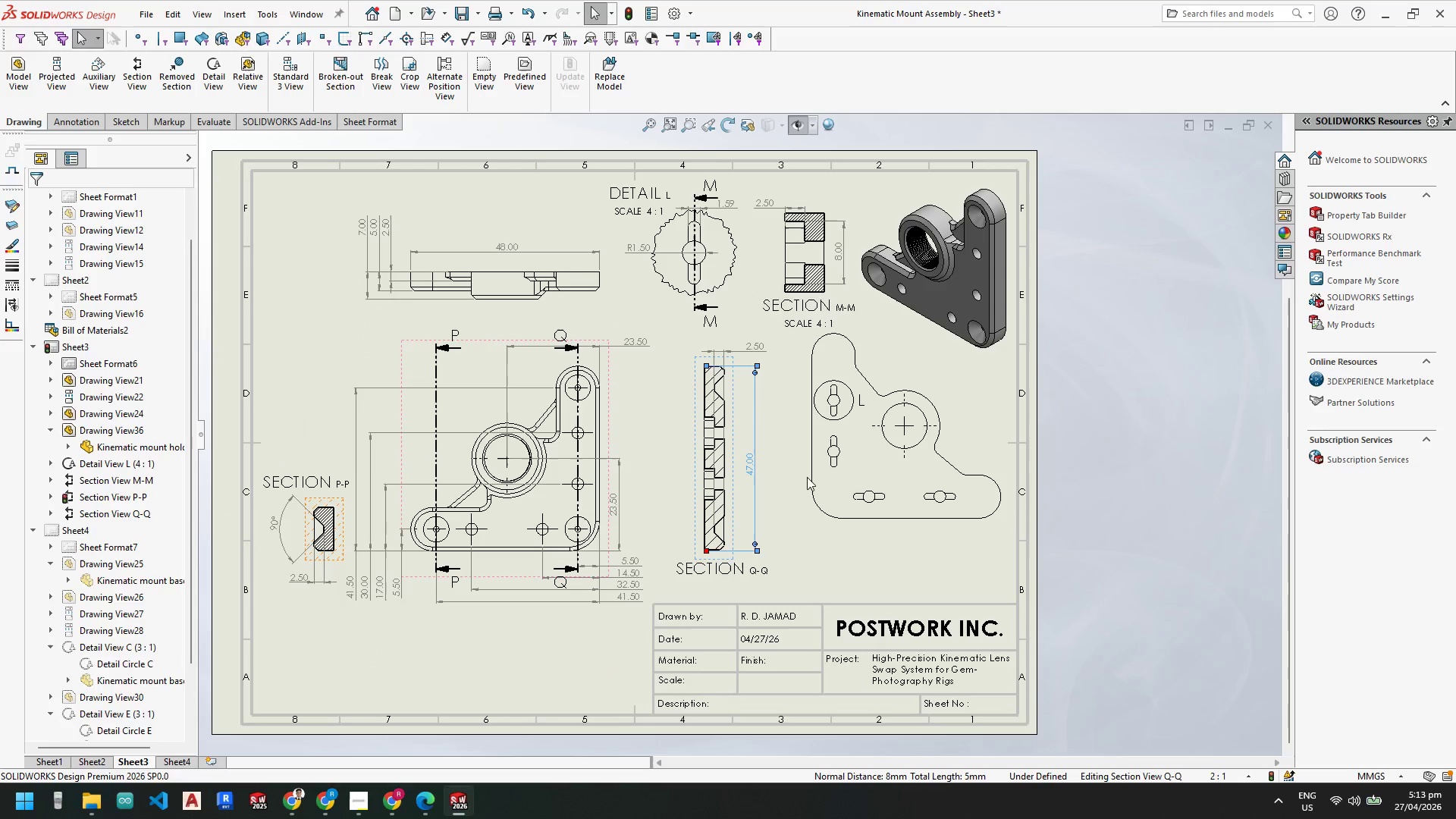 
key(Escape)
 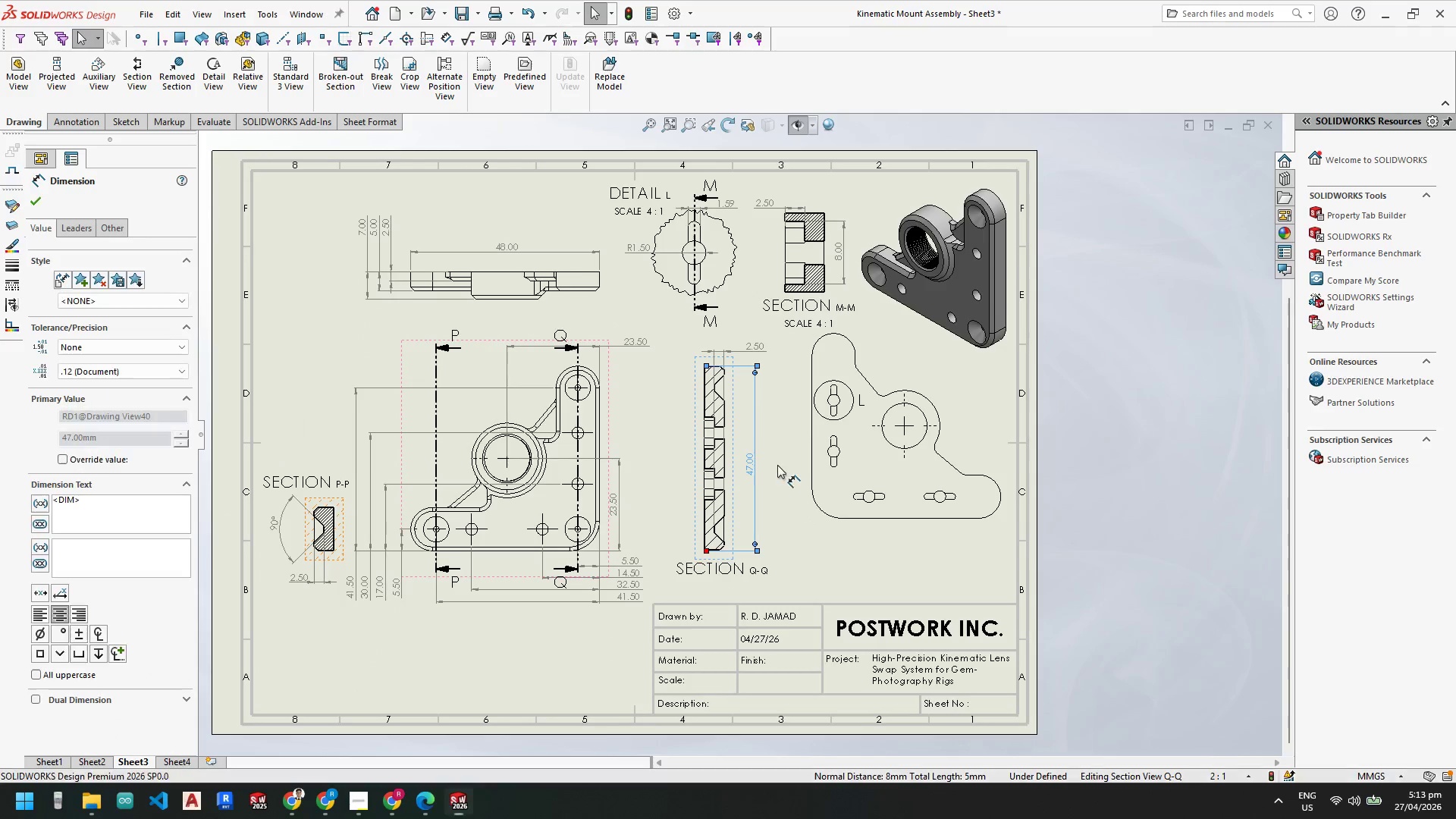 
key(Escape)
 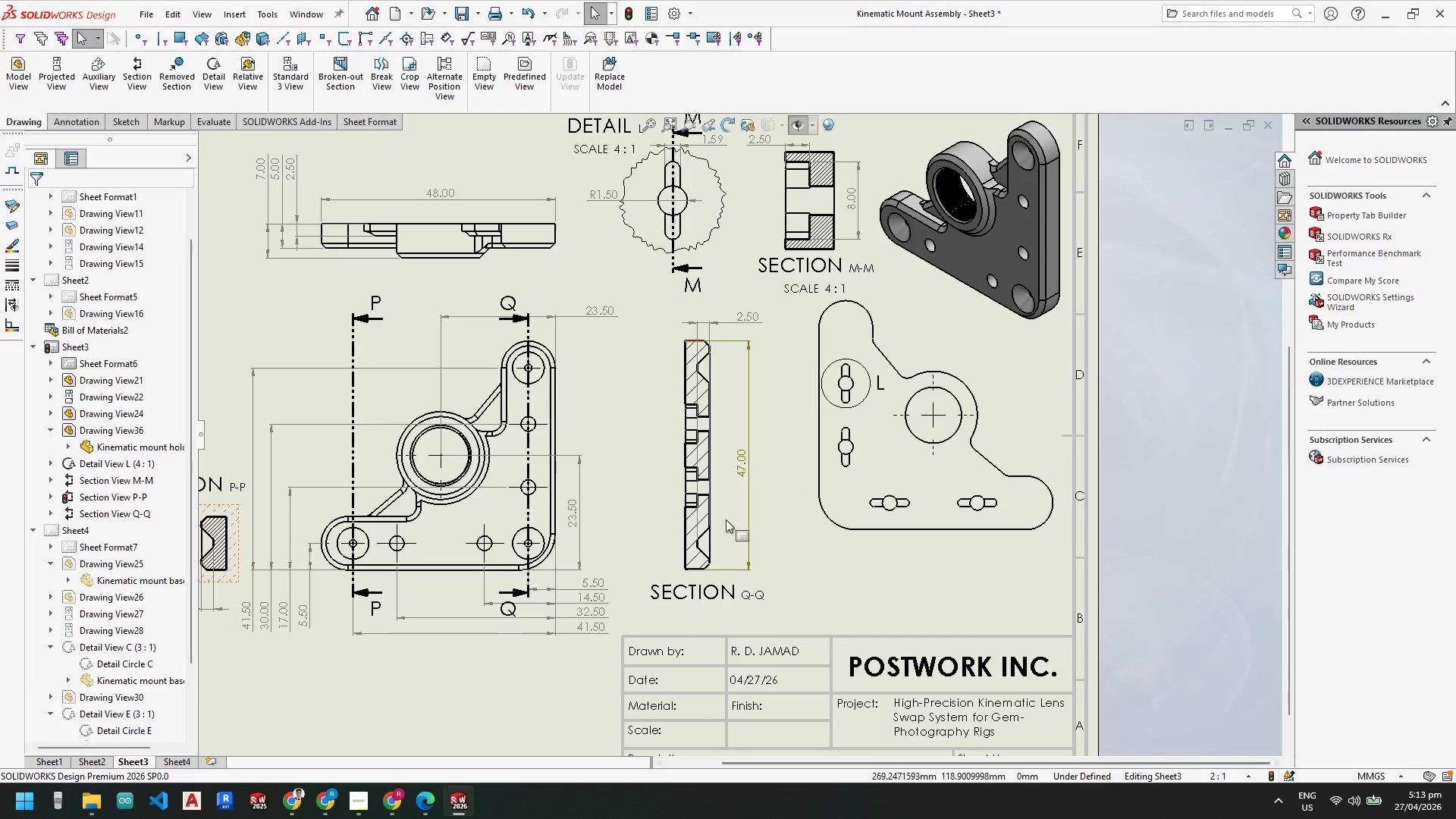 
scroll: coordinate [723, 529], scroll_direction: down, amount: 11.0
 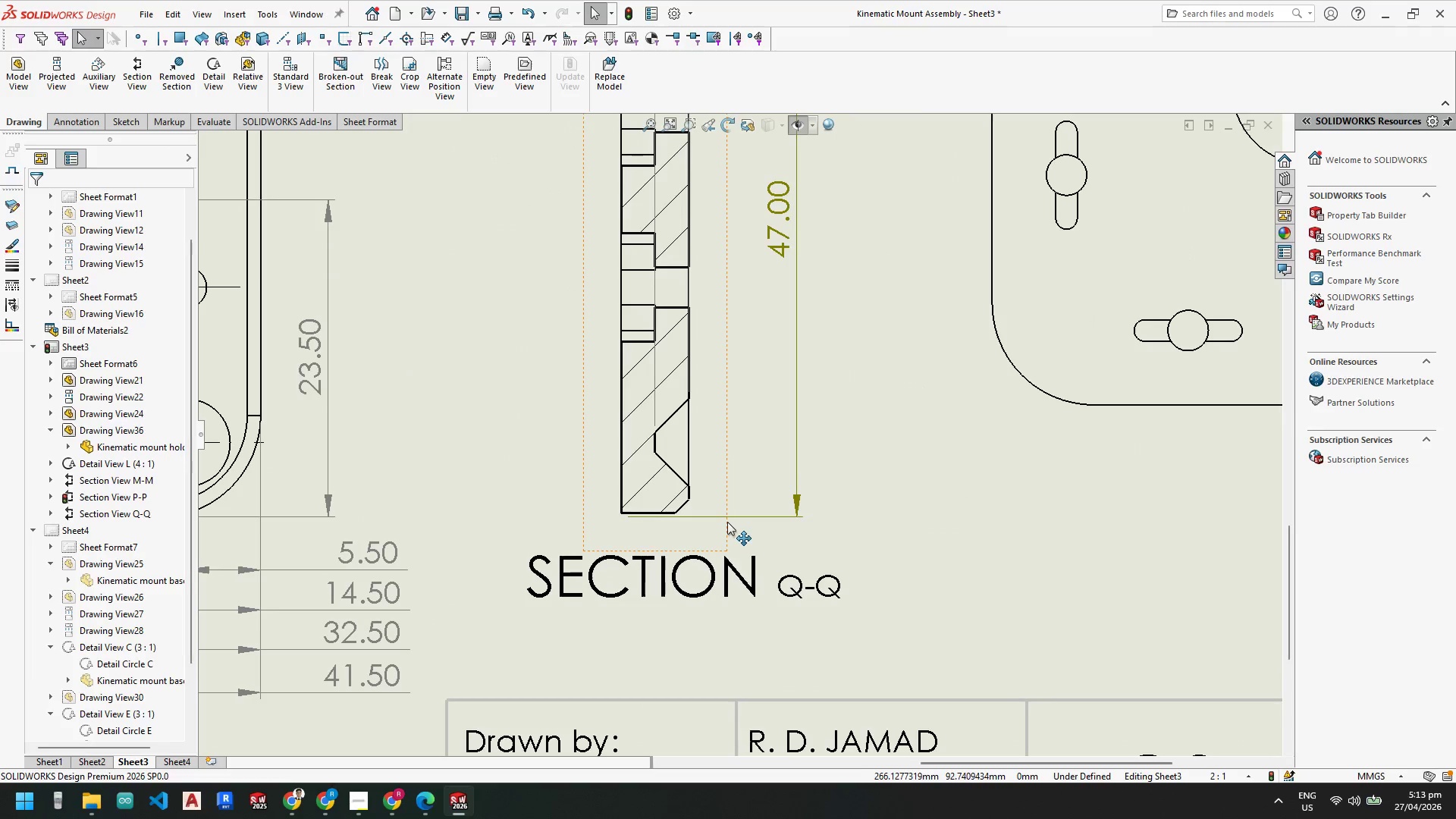 
left_click([729, 519])
 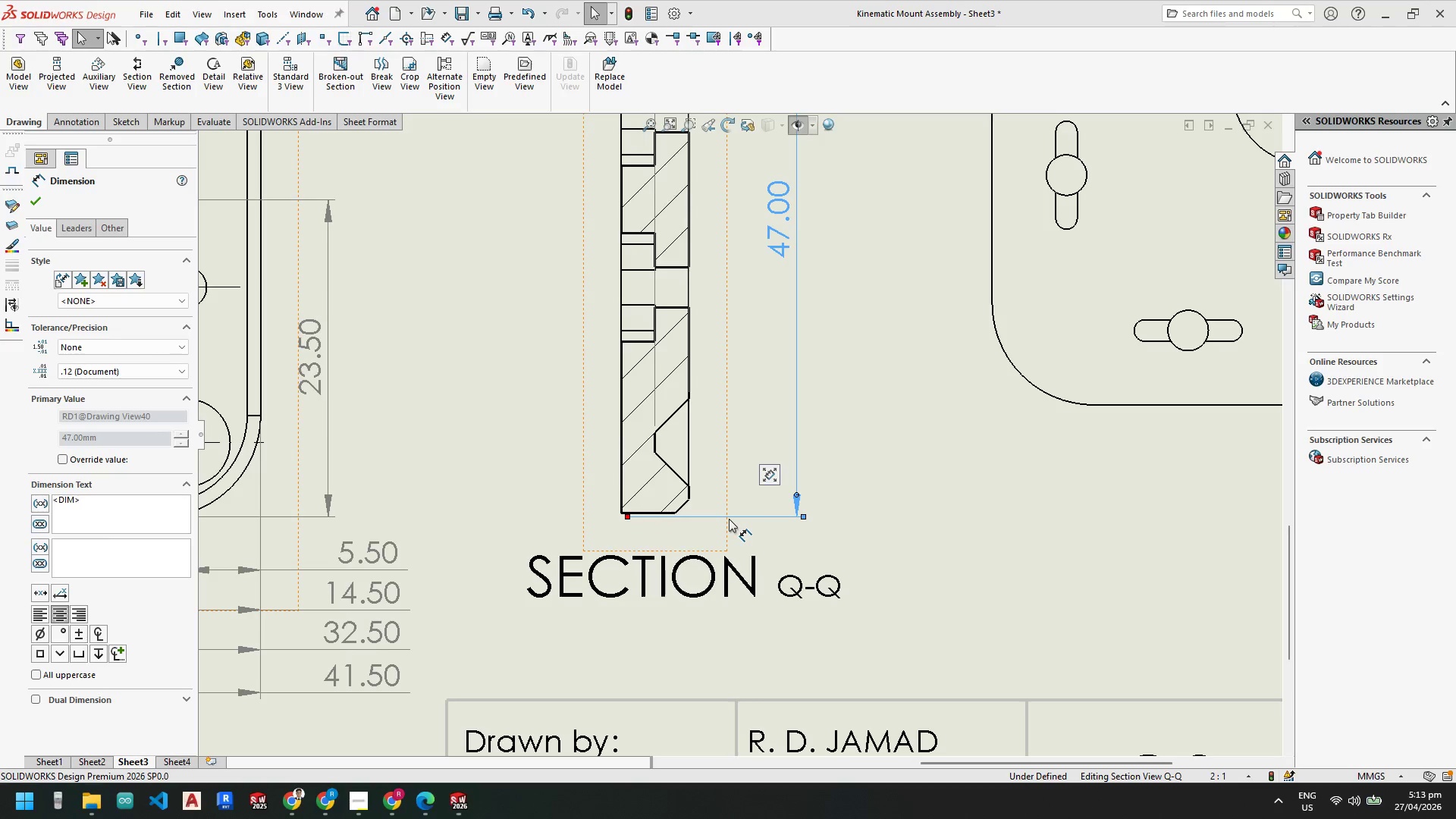 
key(Delete)
 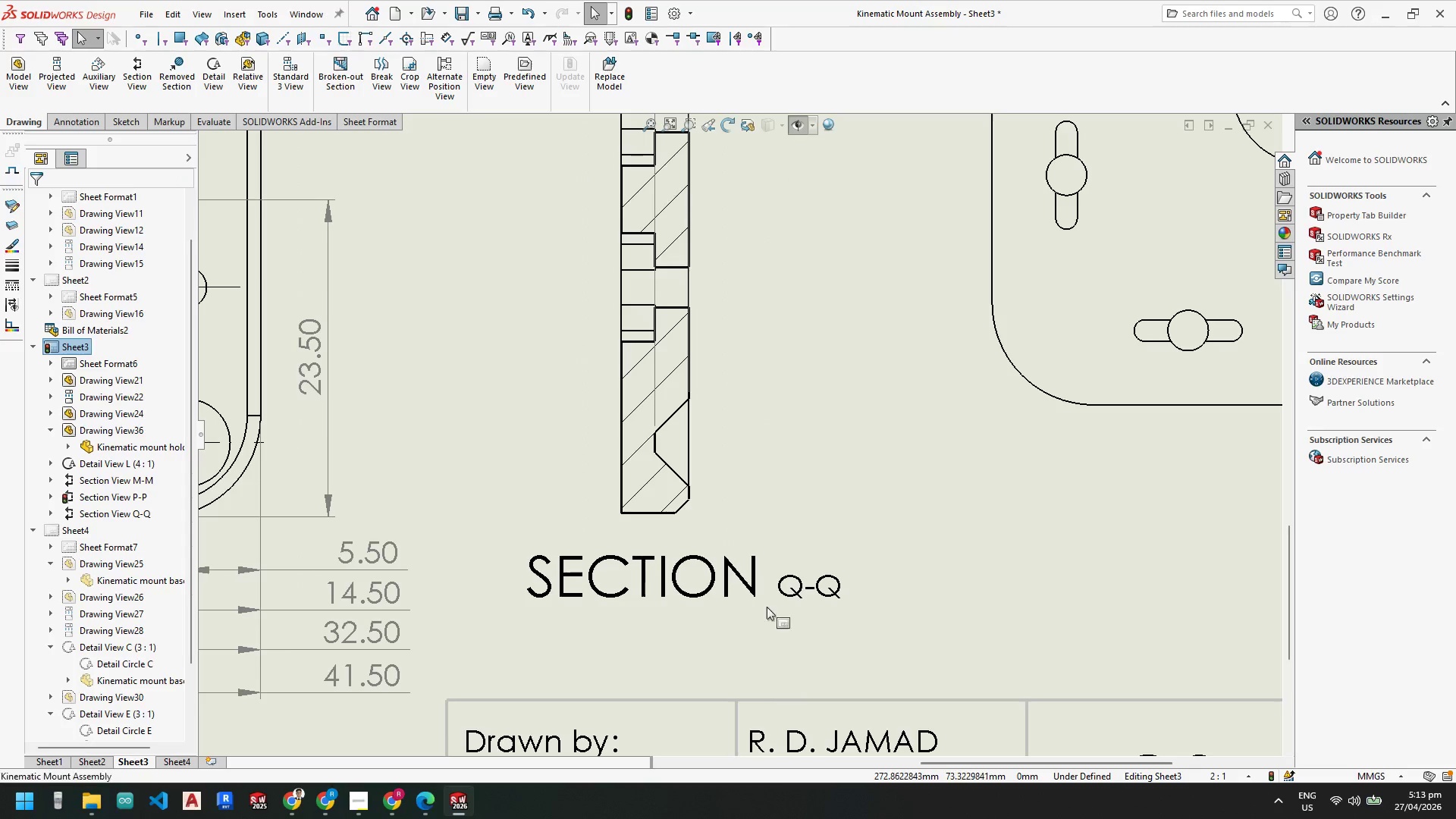 
left_click([664, 511])
 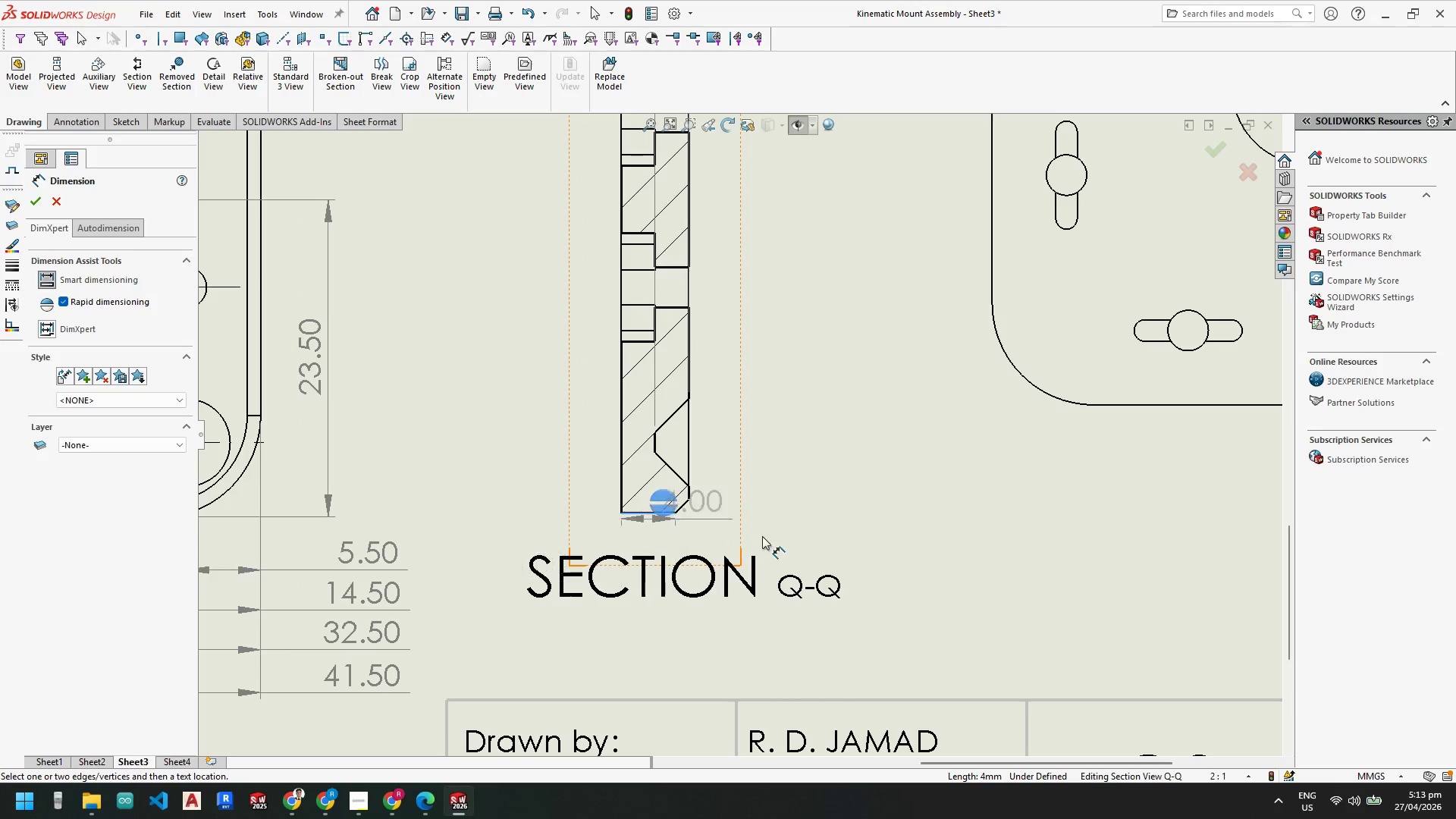 
scroll: coordinate [700, 366], scroll_direction: down, amount: 4.0
 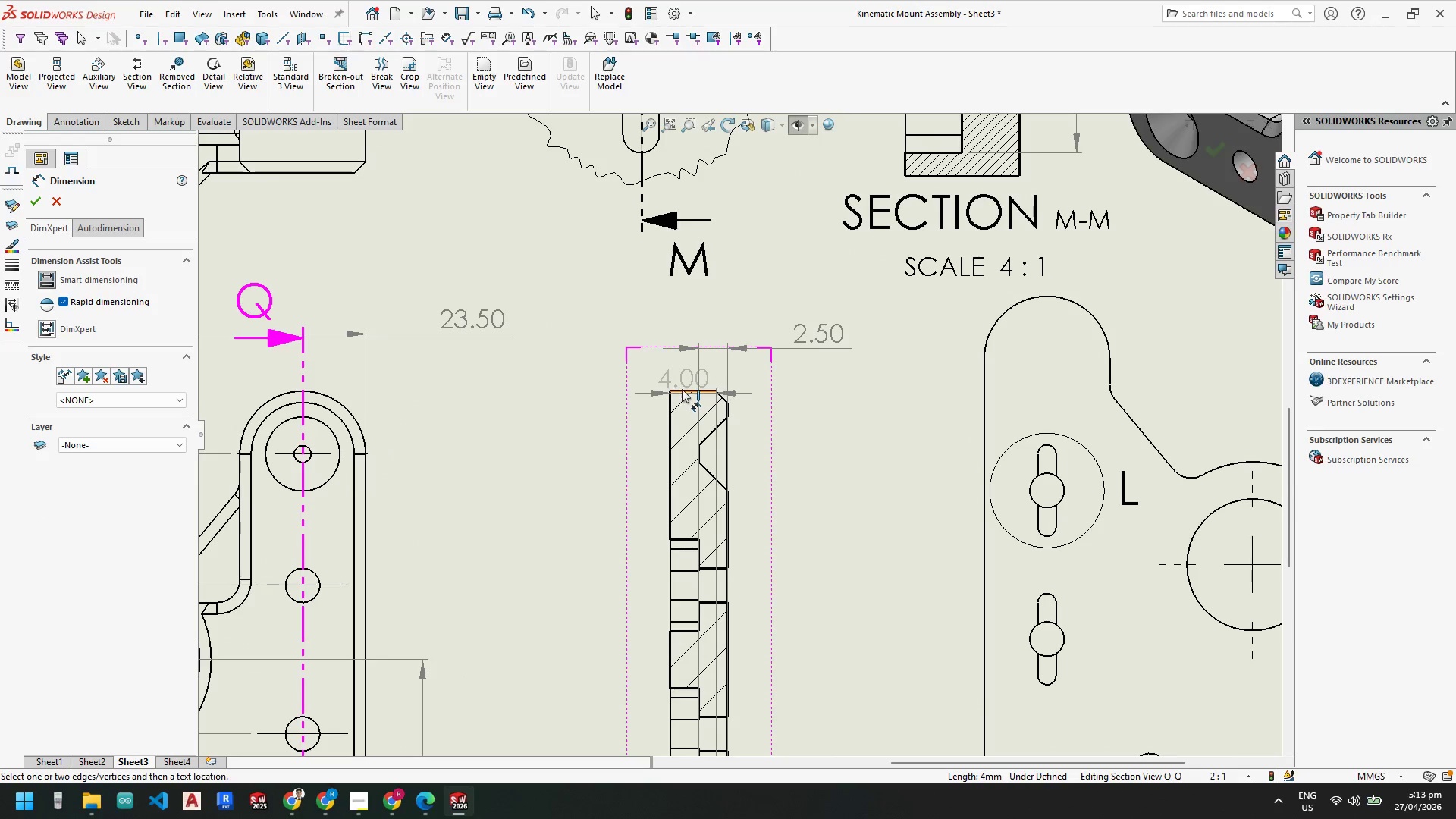 
left_click([682, 389])
 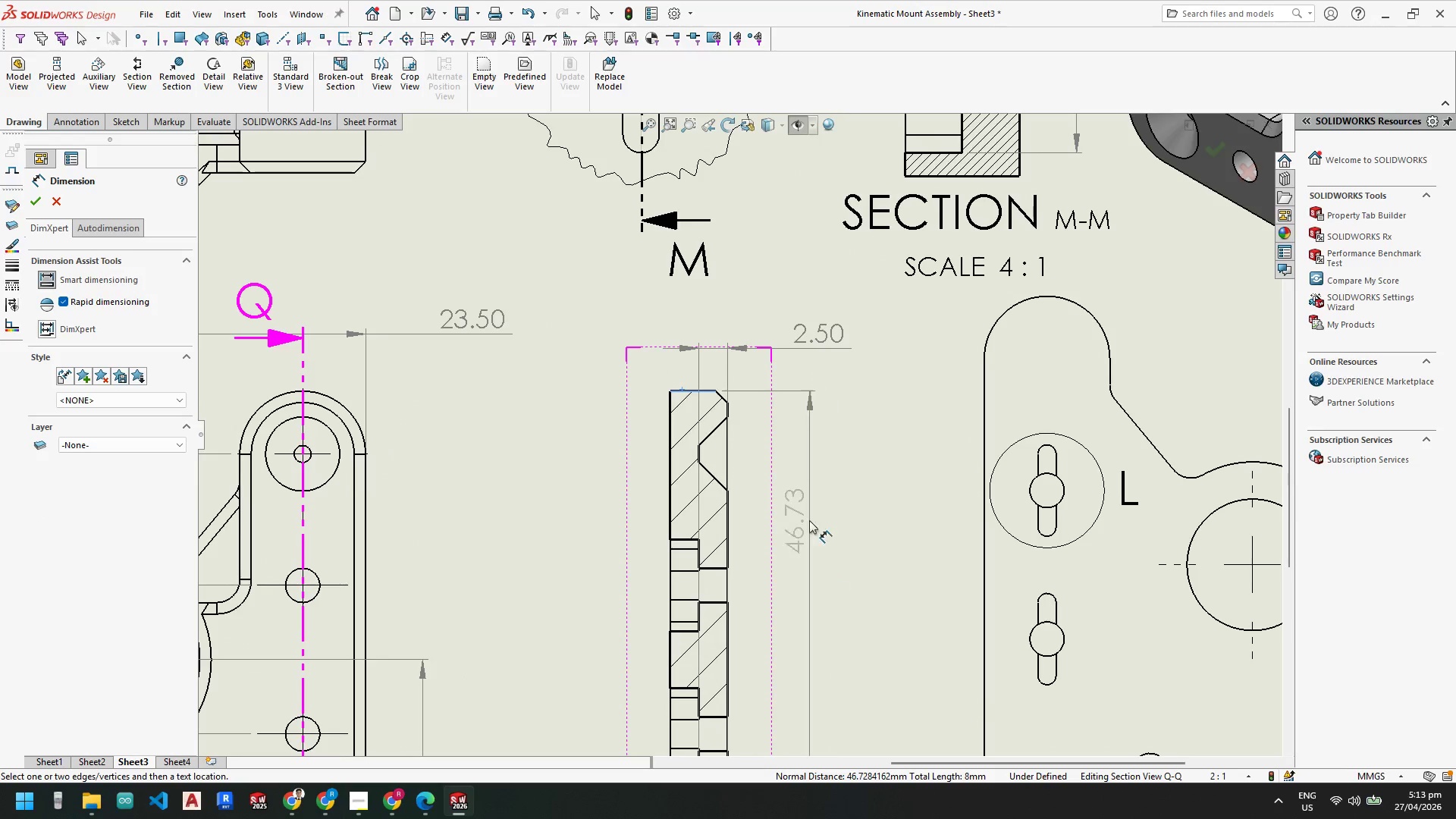 
wait(5.12)
 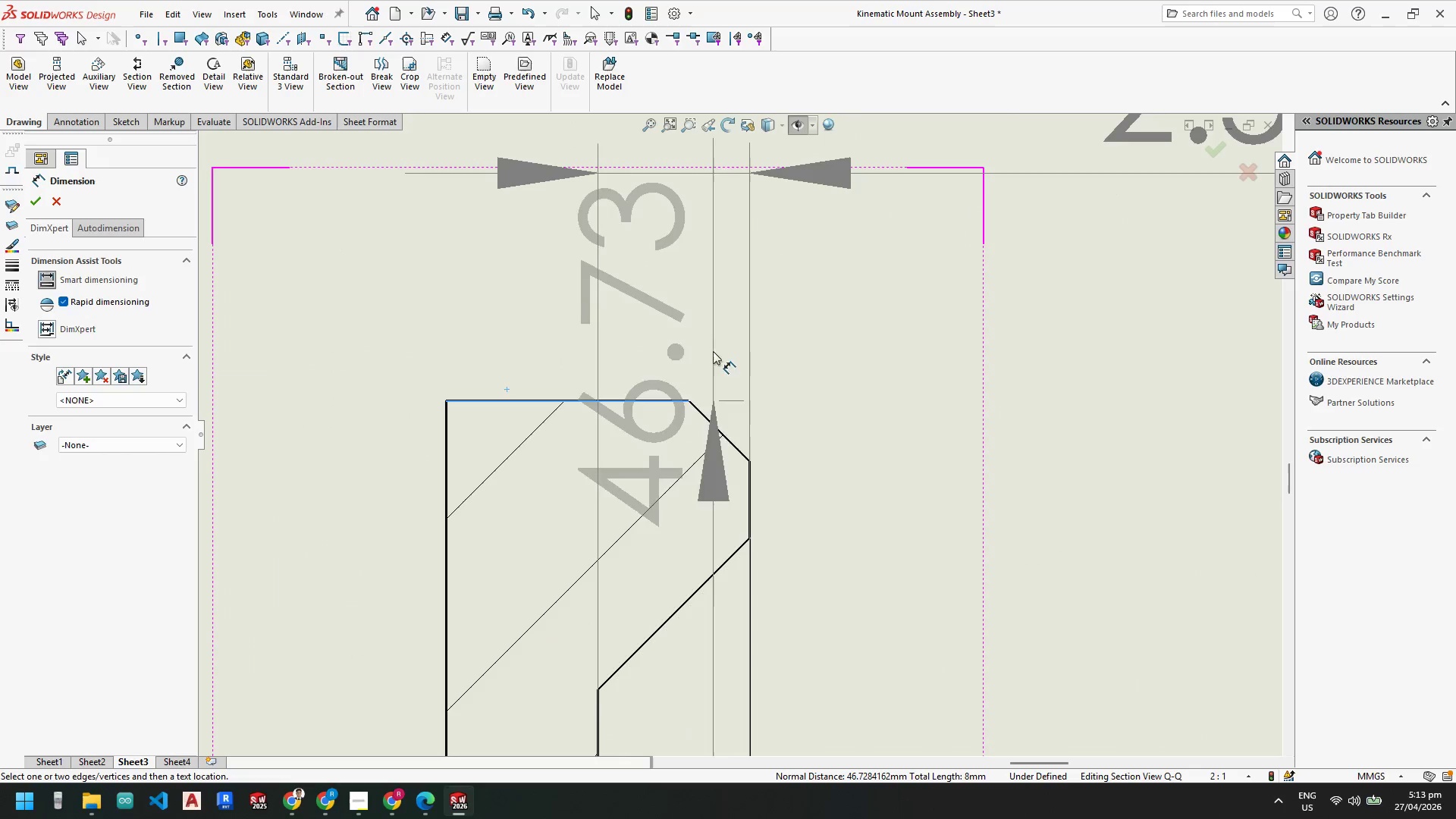 
key(Escape)
 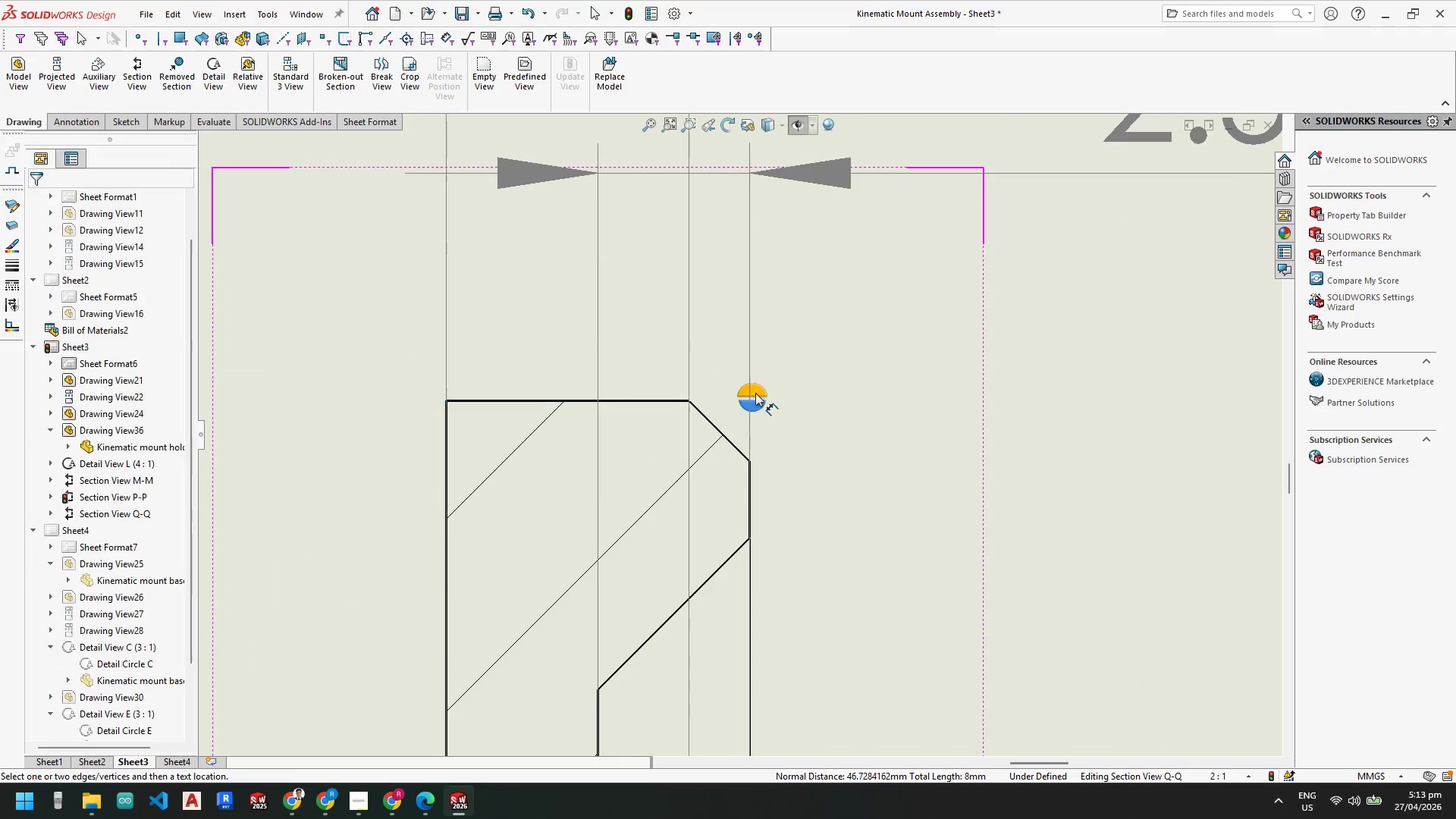 
key(Escape)
 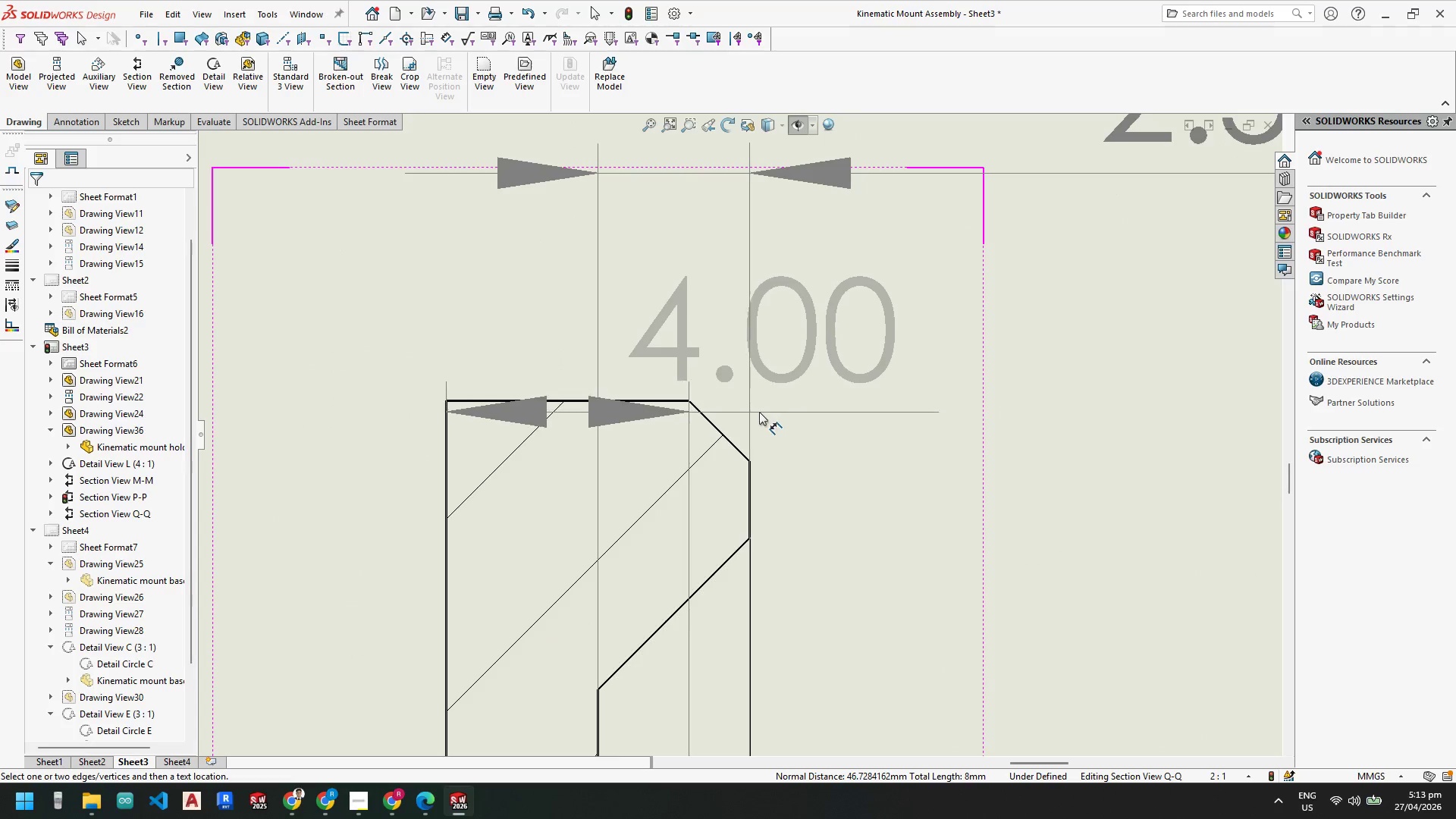 
scroll: coordinate [708, 348], scroll_direction: down, amount: 16.0
 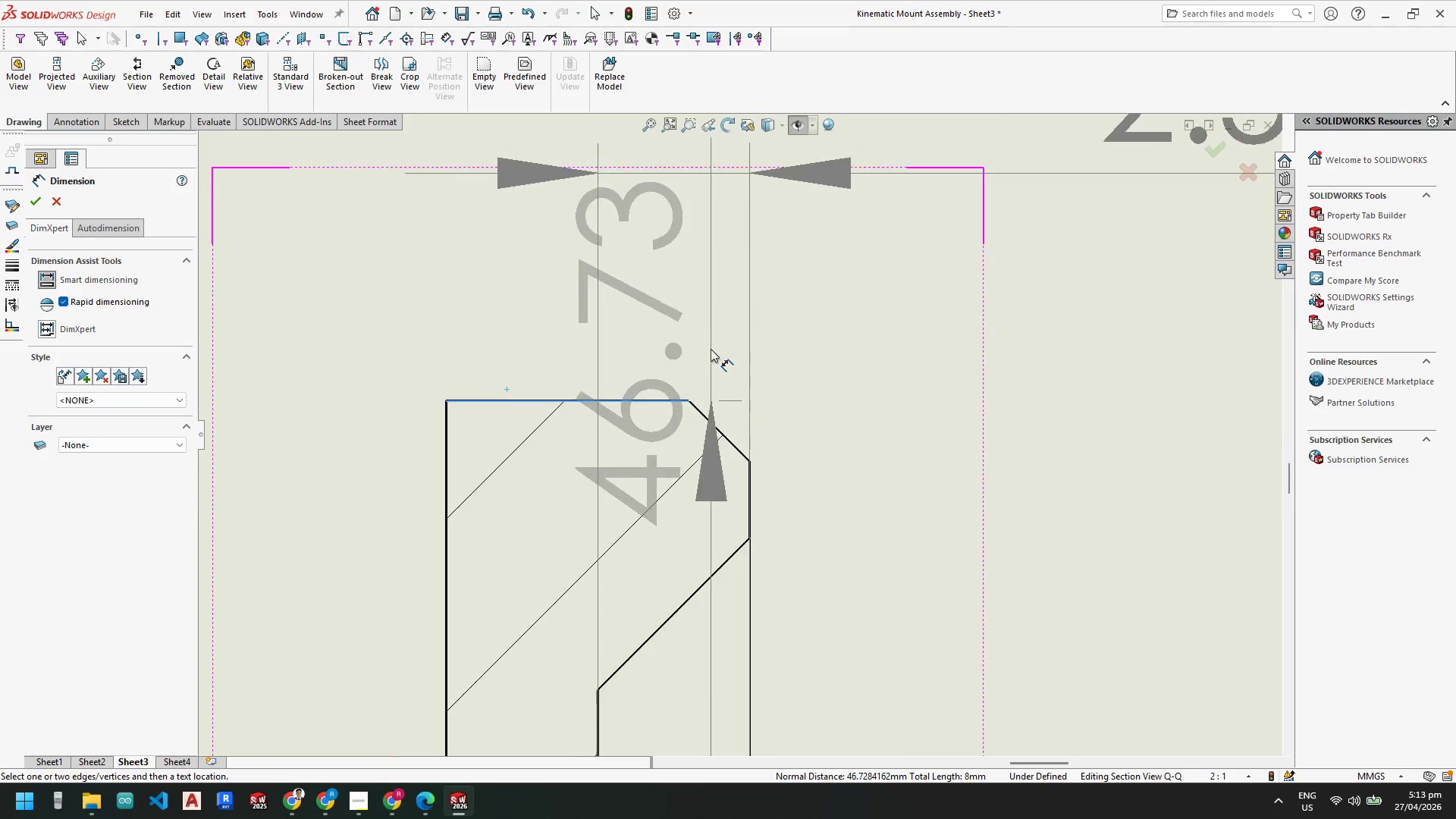 
key(Escape)
 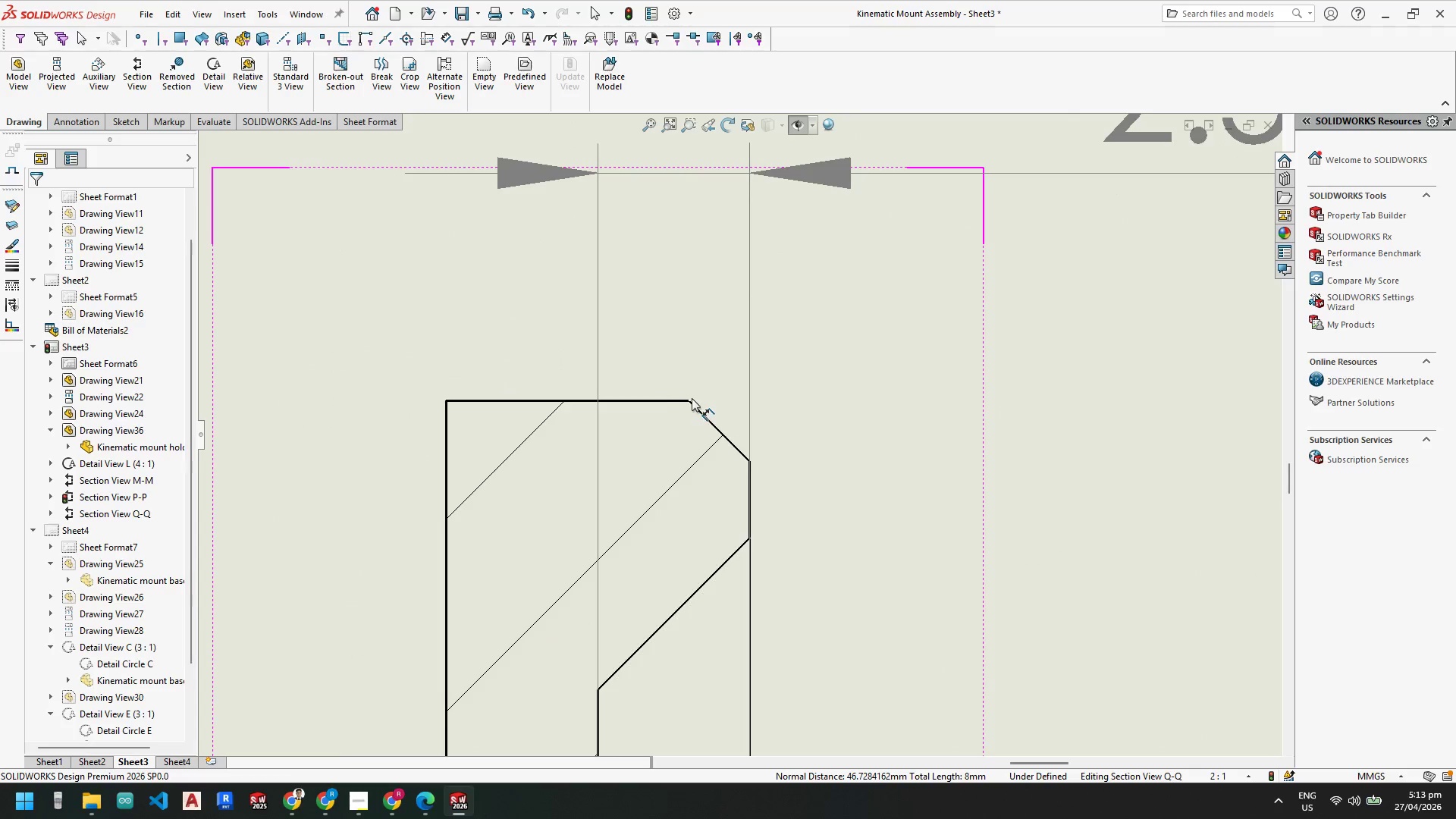 
left_click([651, 400])
 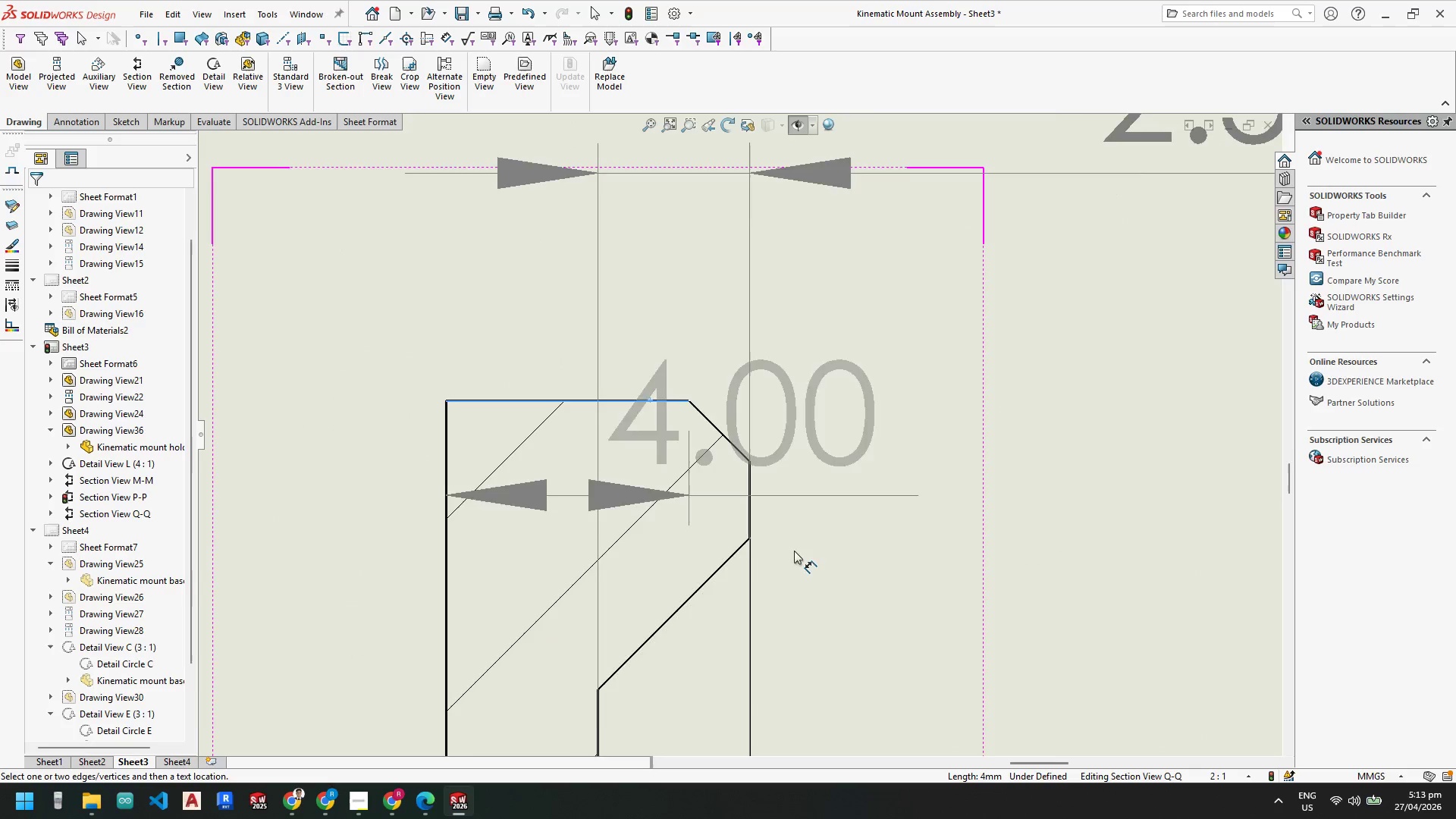 
scroll: coordinate [814, 544], scroll_direction: up, amount: 13.0
 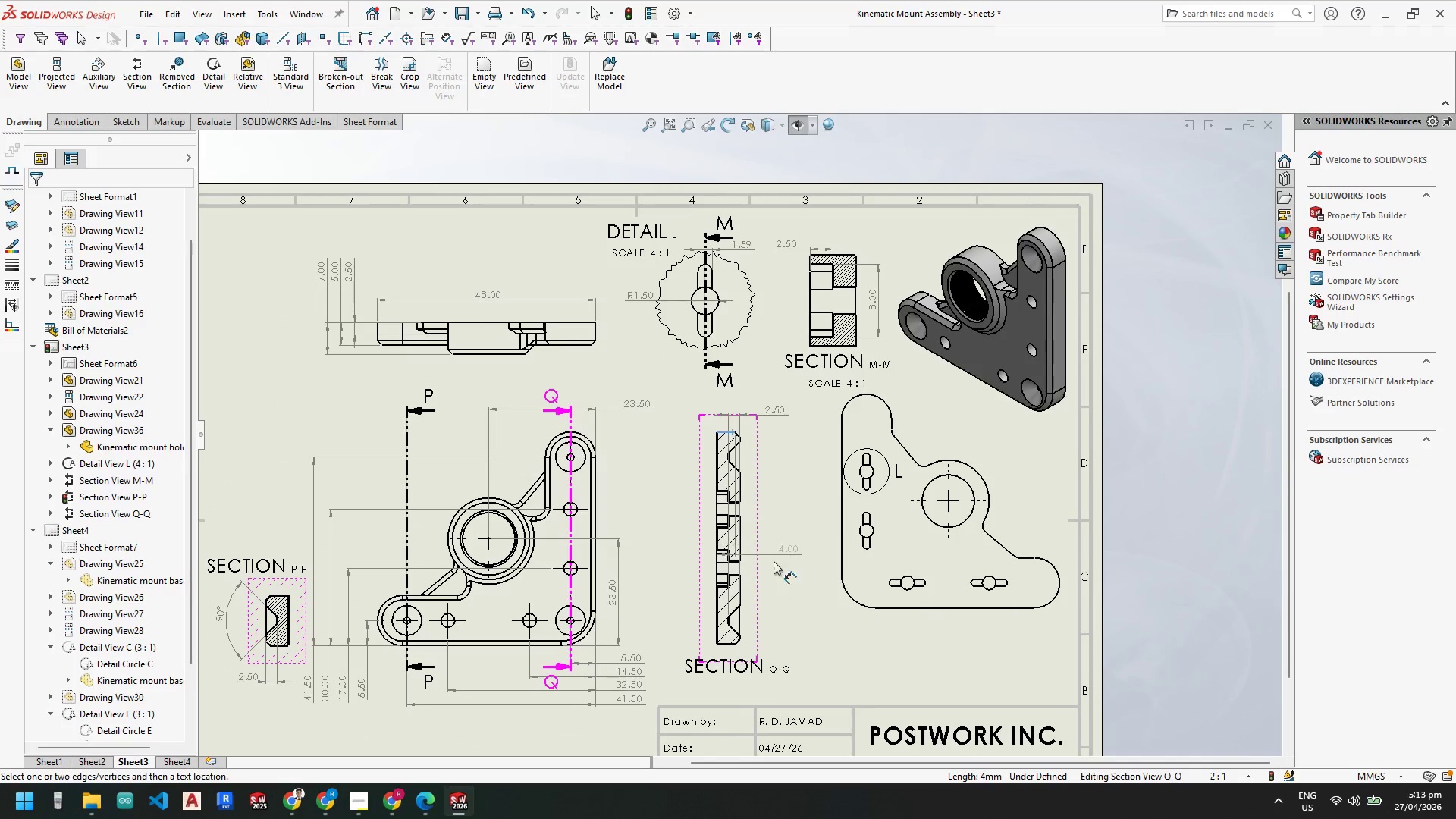 
scroll: coordinate [730, 601], scroll_direction: down, amount: 6.0
 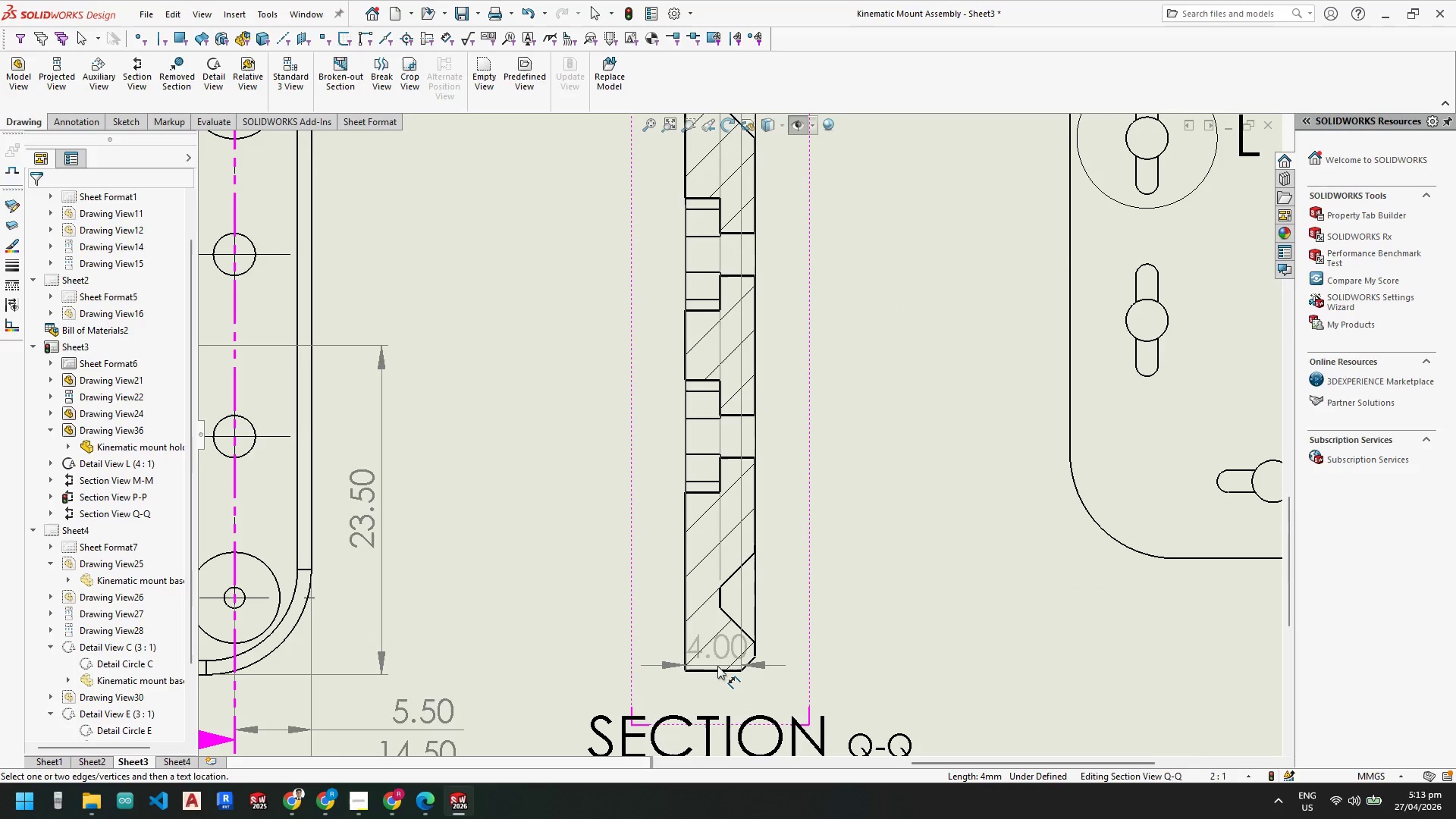 
left_click([717, 670])
 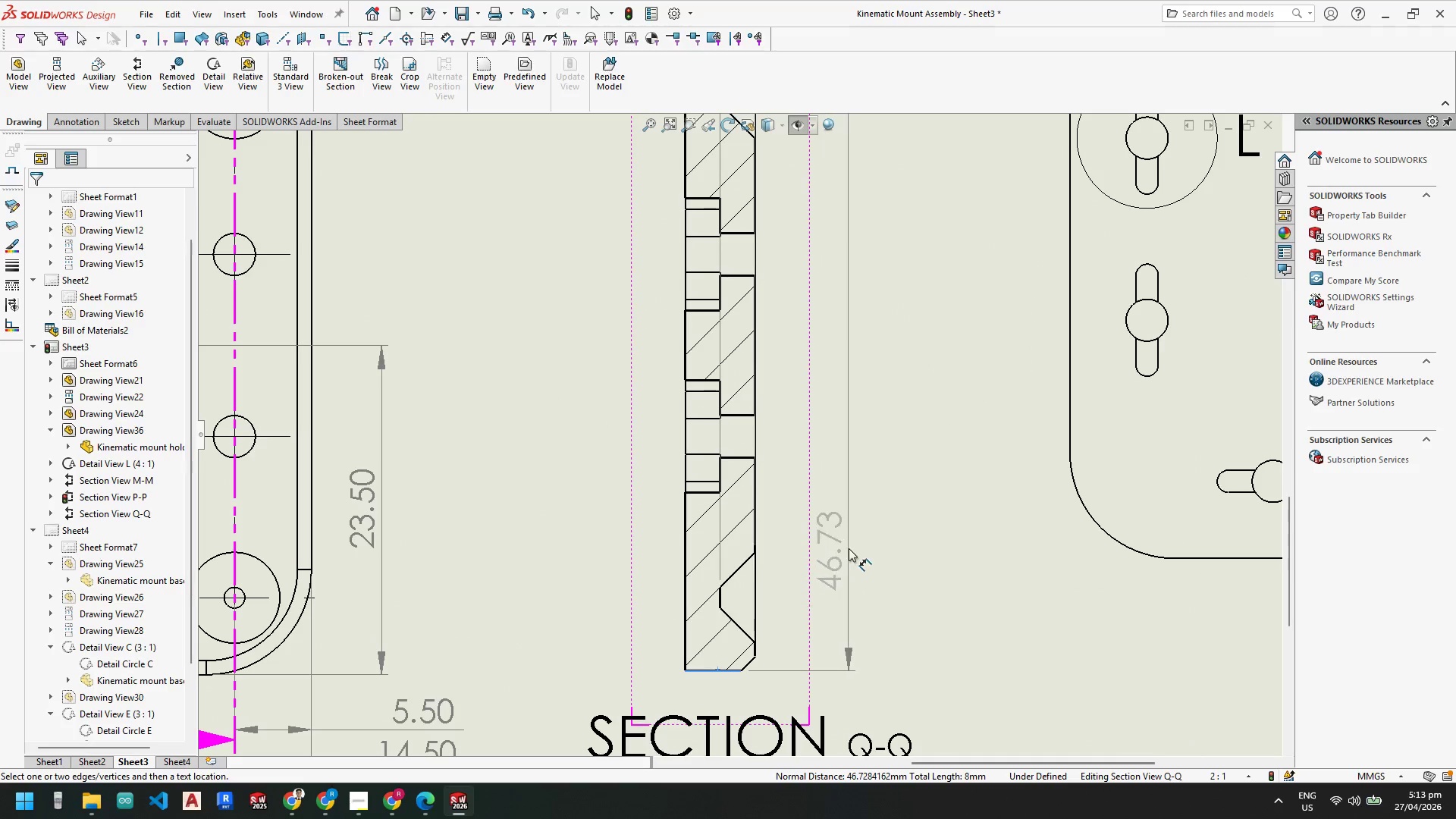 
key(Escape)
 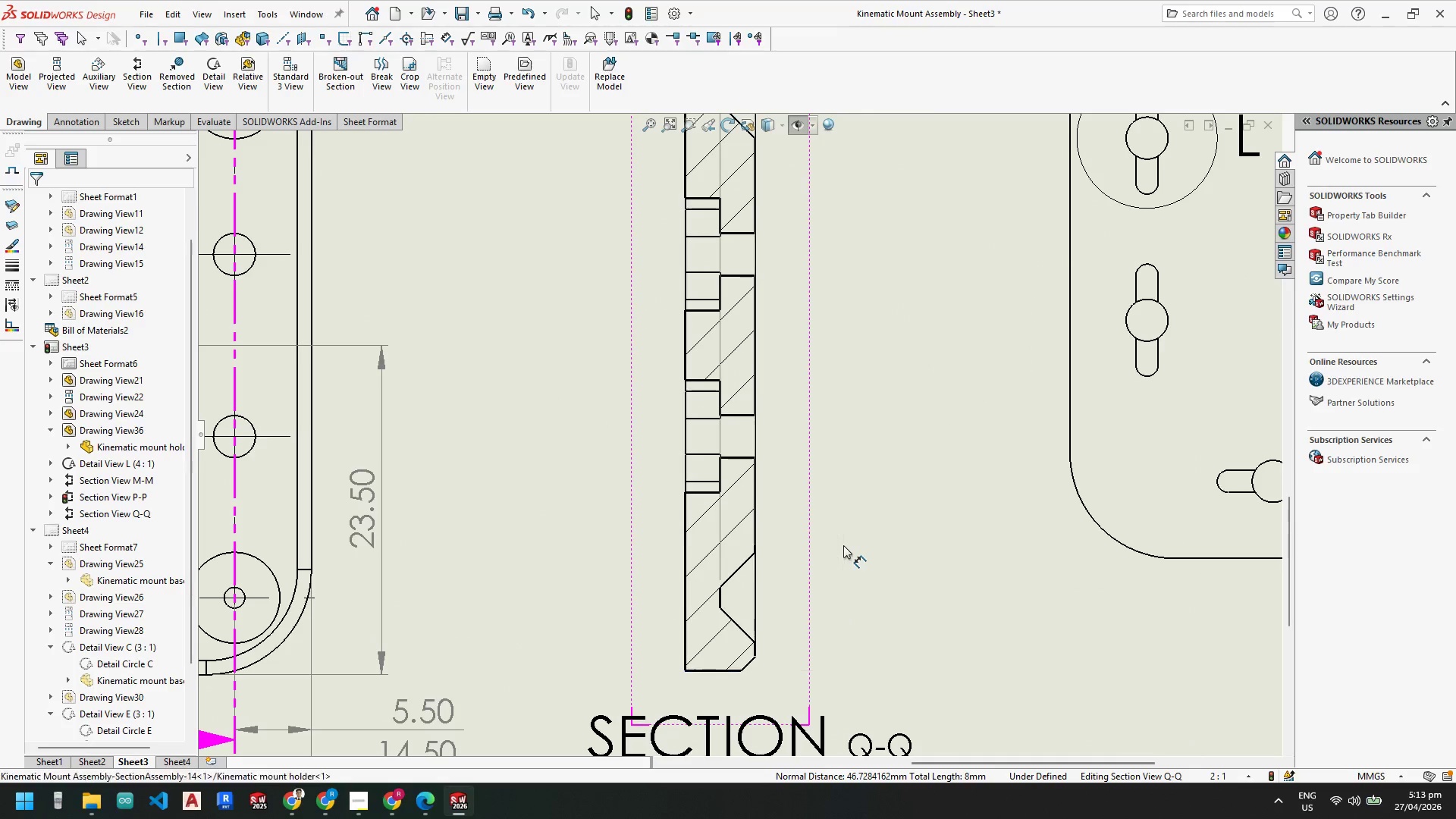 
key(Escape)
 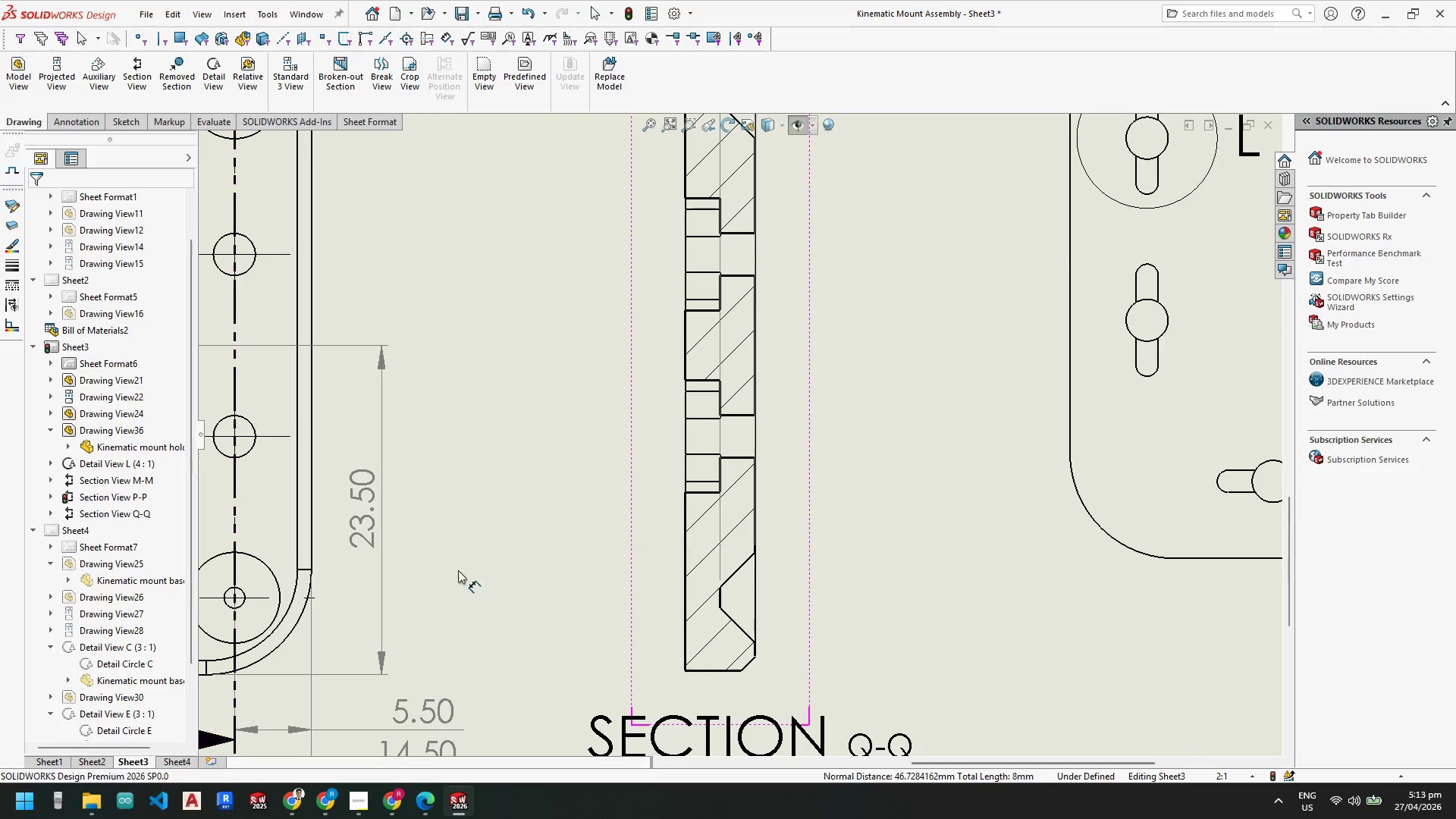 
key(Escape)
 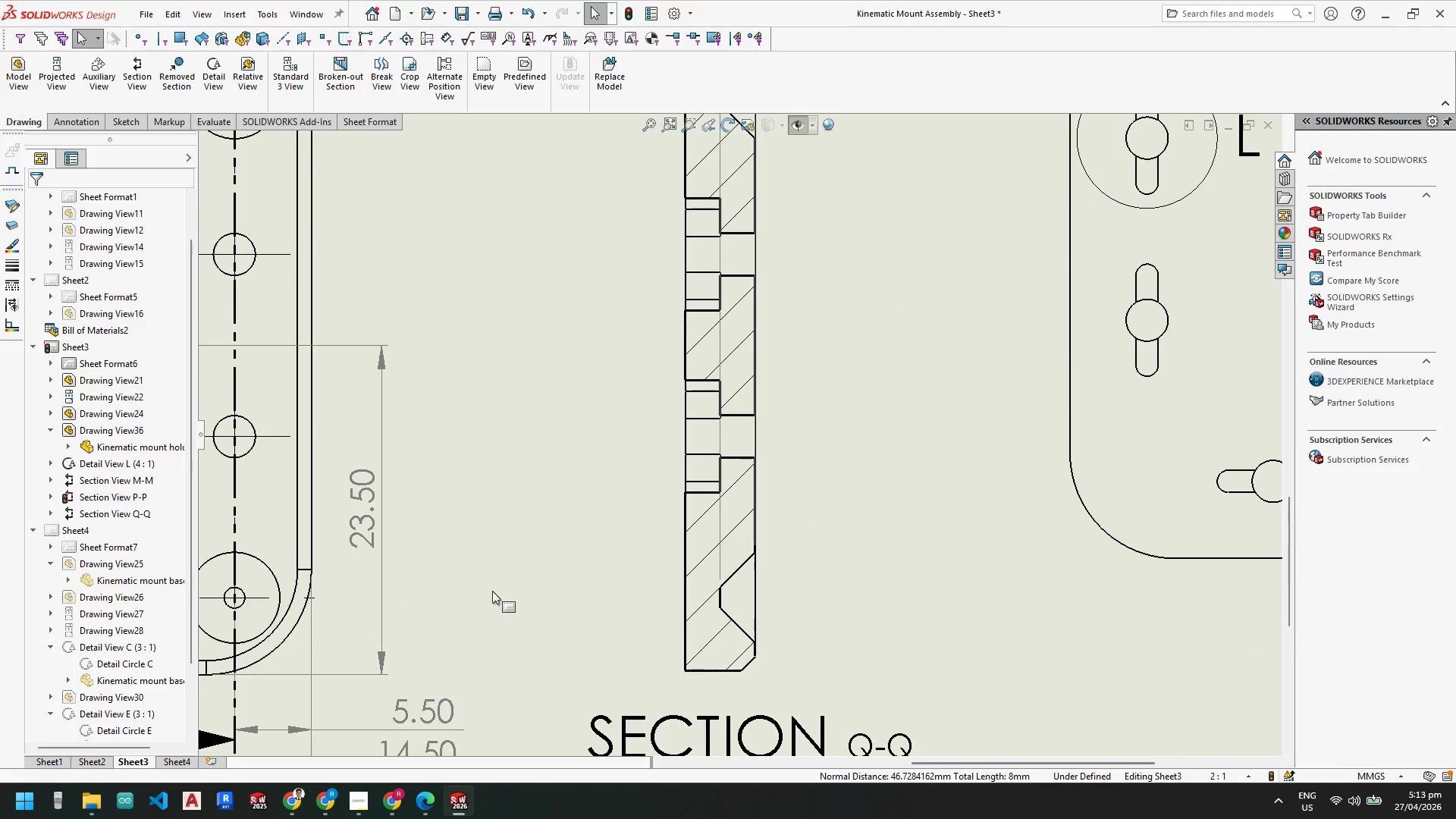 
scroll: coordinate [534, 540], scroll_direction: down, amount: 6.0
 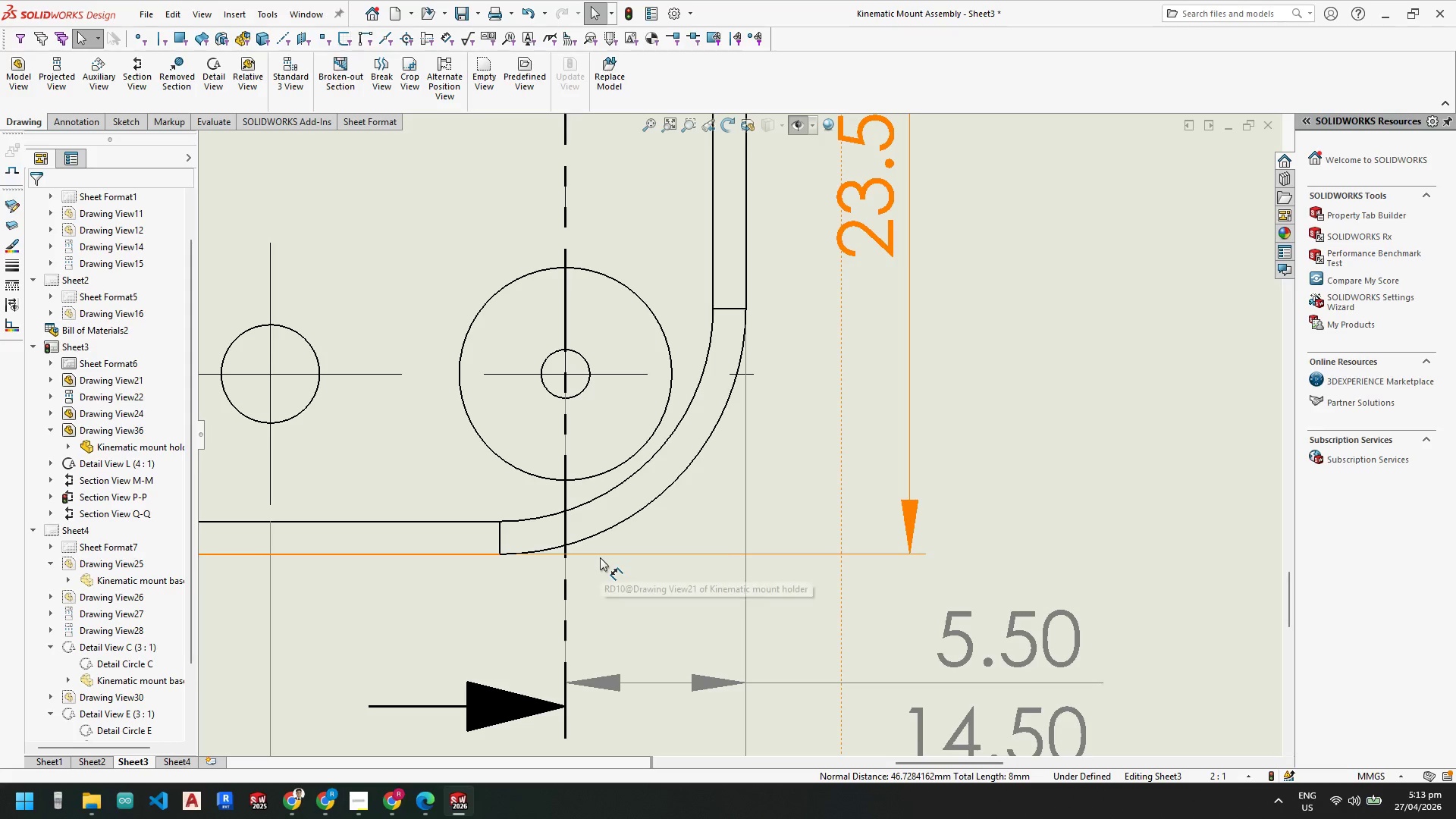 
scroll: coordinate [653, 487], scroll_direction: up, amount: 11.0
 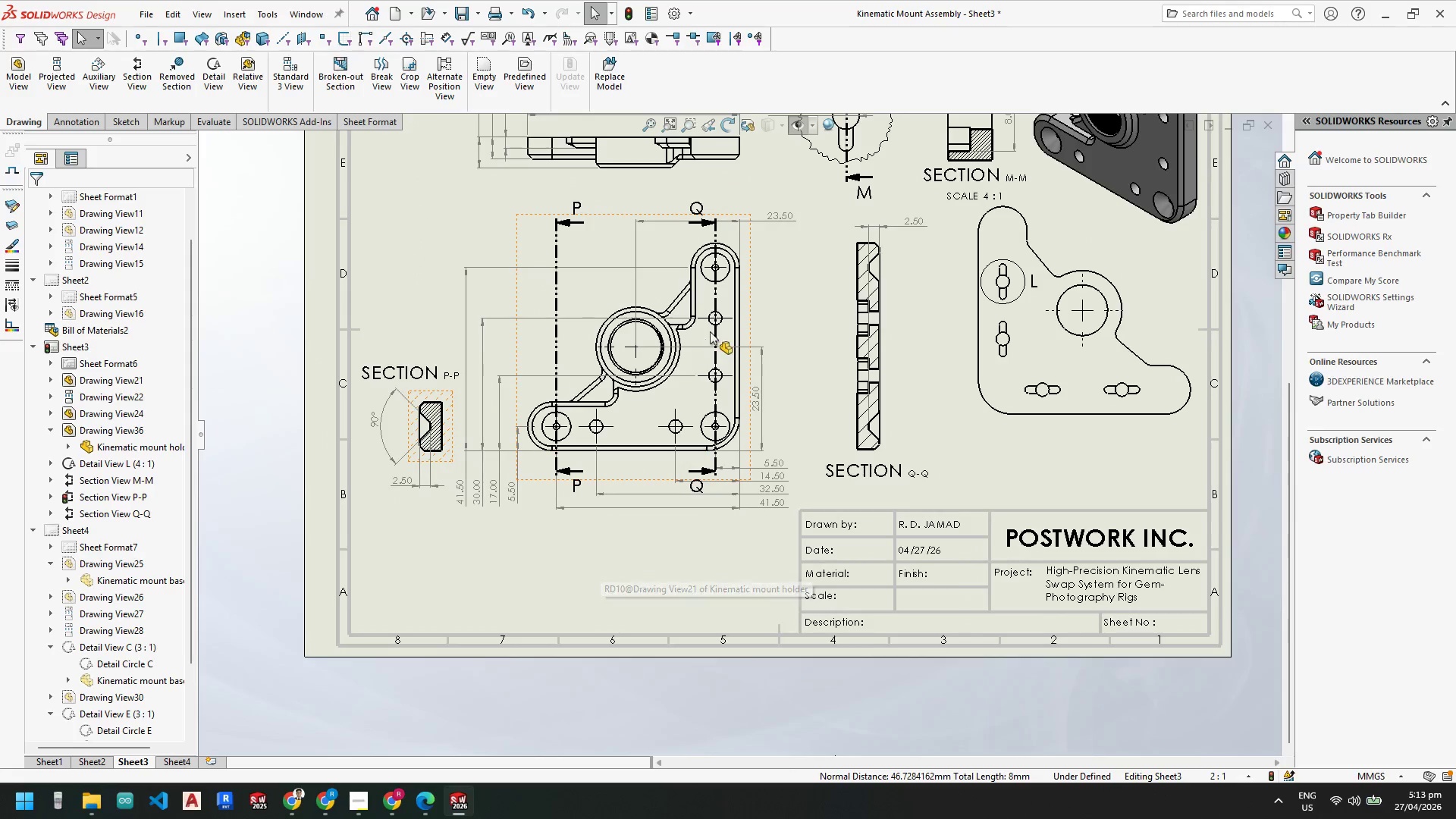 
scroll: coordinate [723, 326], scroll_direction: down, amount: 3.0
 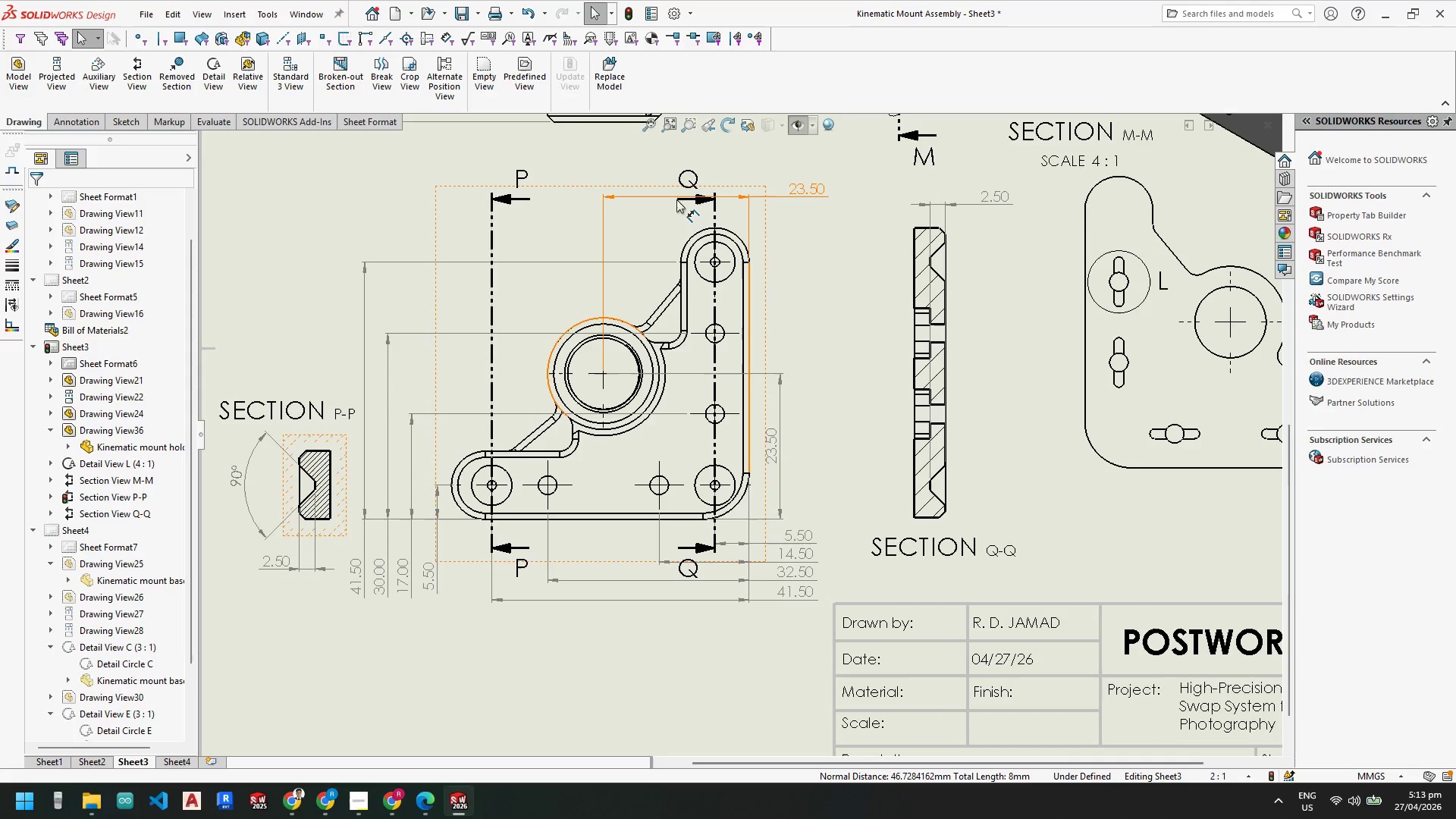 
key(Escape)
 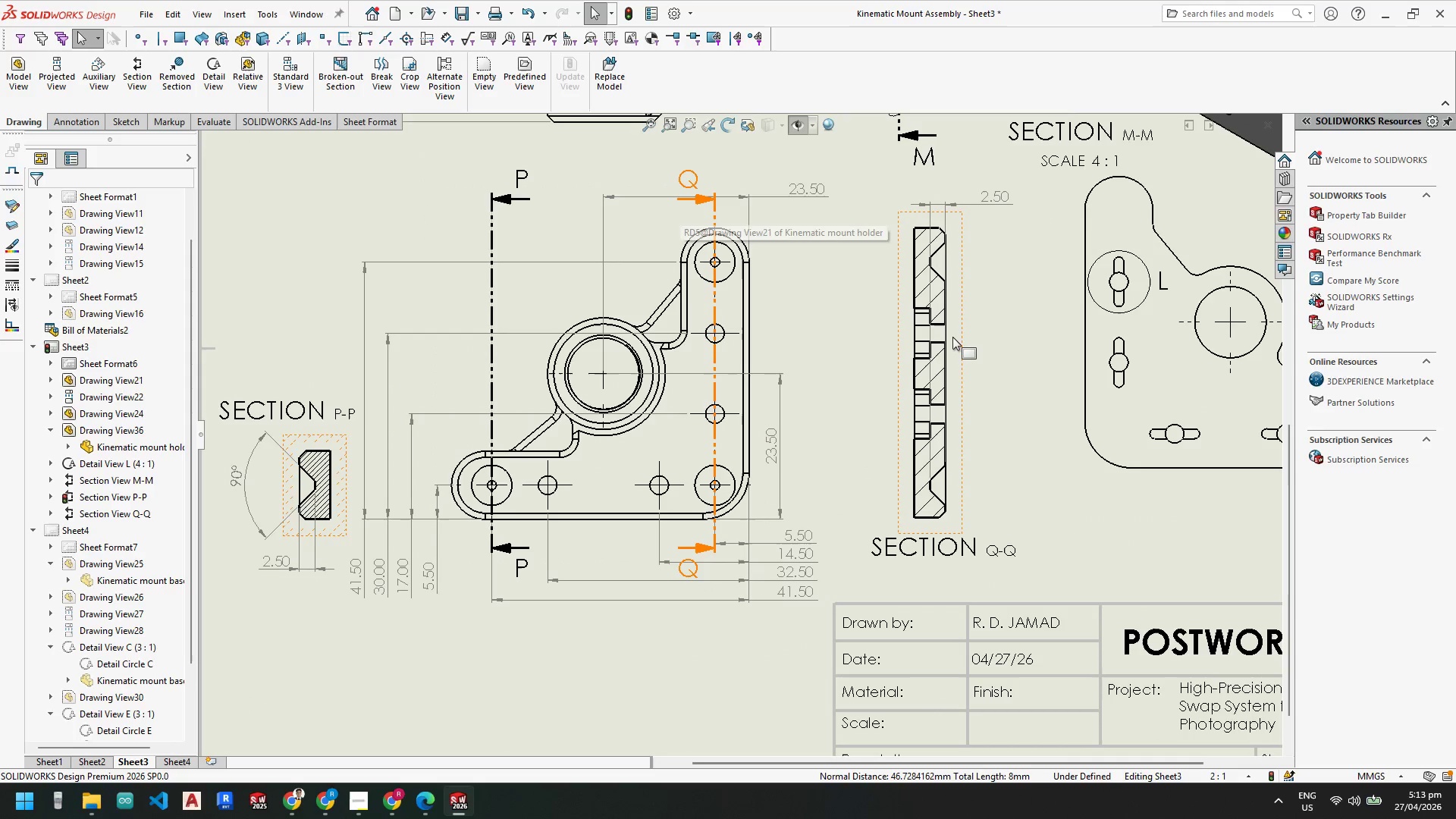 
key(Escape)
 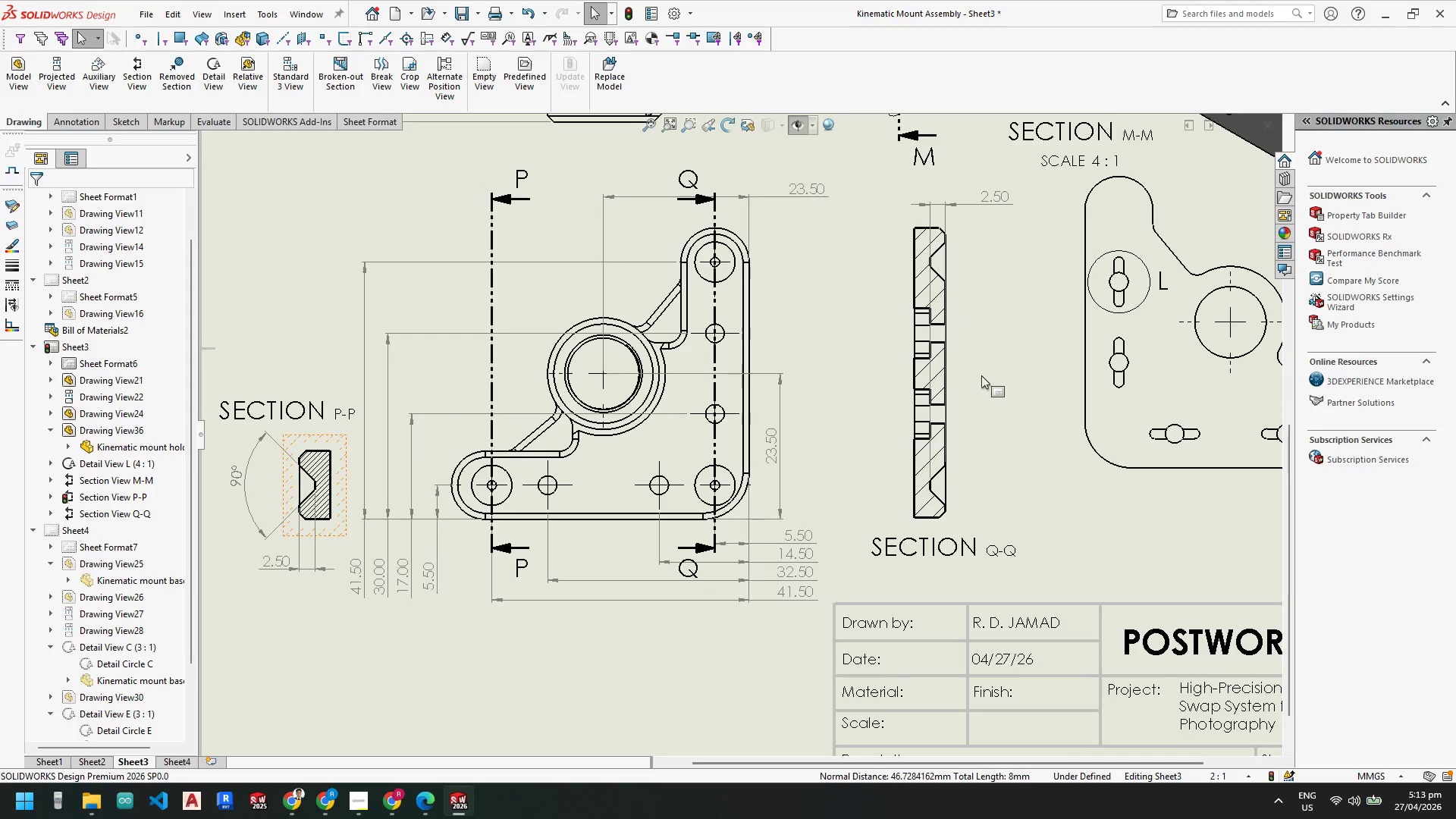 
scroll: coordinate [997, 425], scroll_direction: down, amount: 3.0
 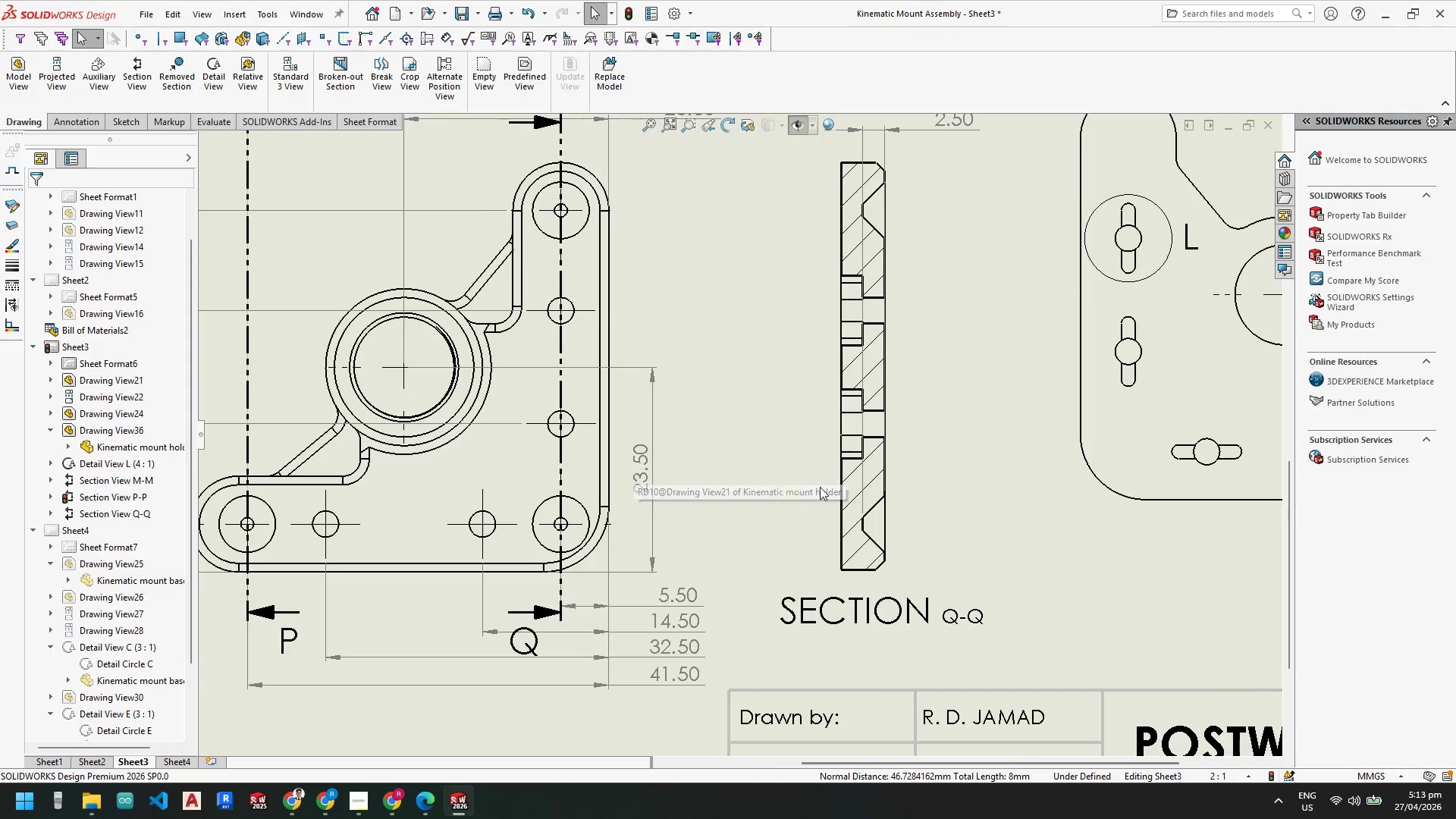 
scroll: coordinate [861, 378], scroll_direction: none, amount: 0.0
 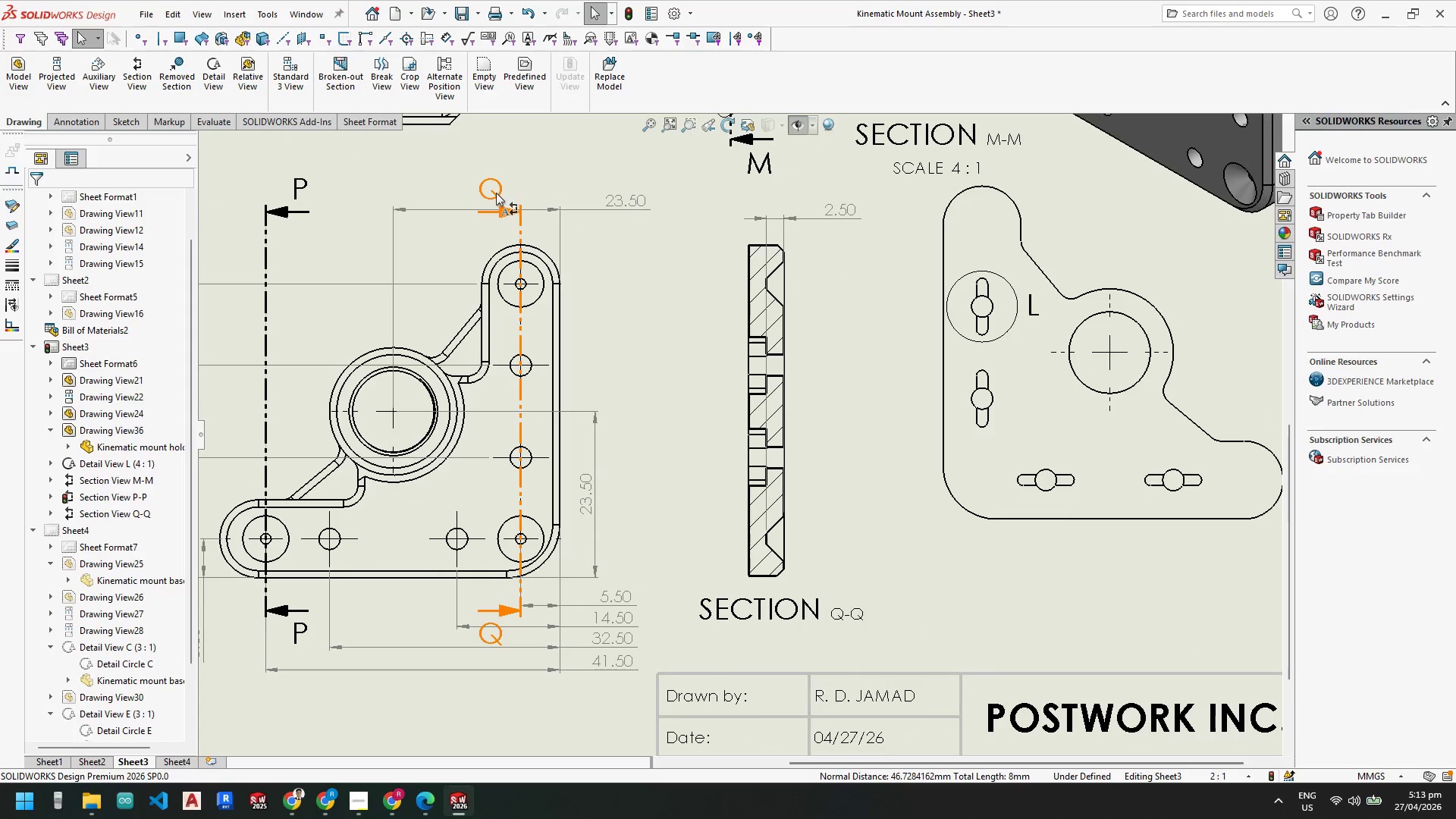 
left_click([800, 310])
 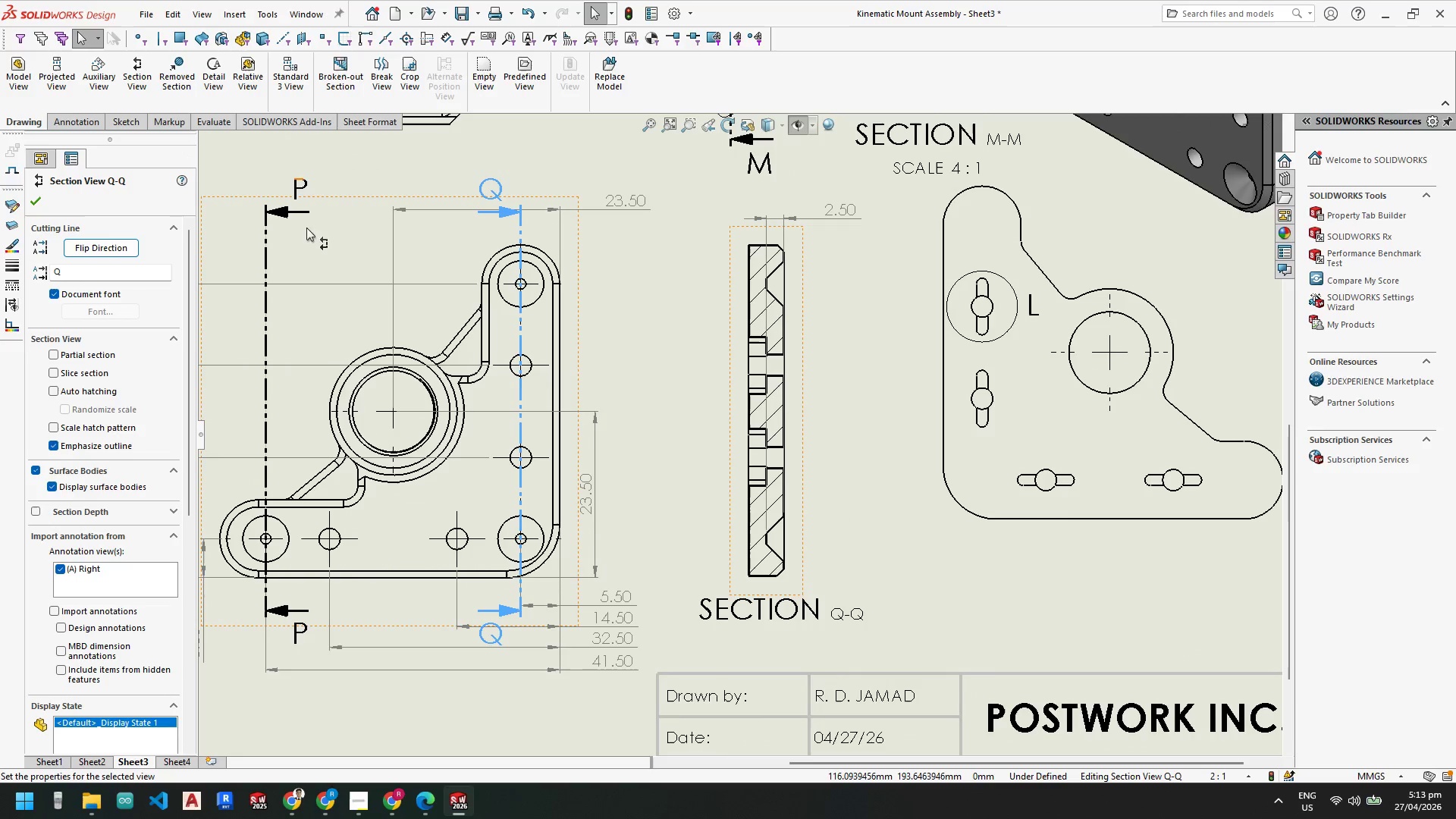 
left_click([110, 251])
 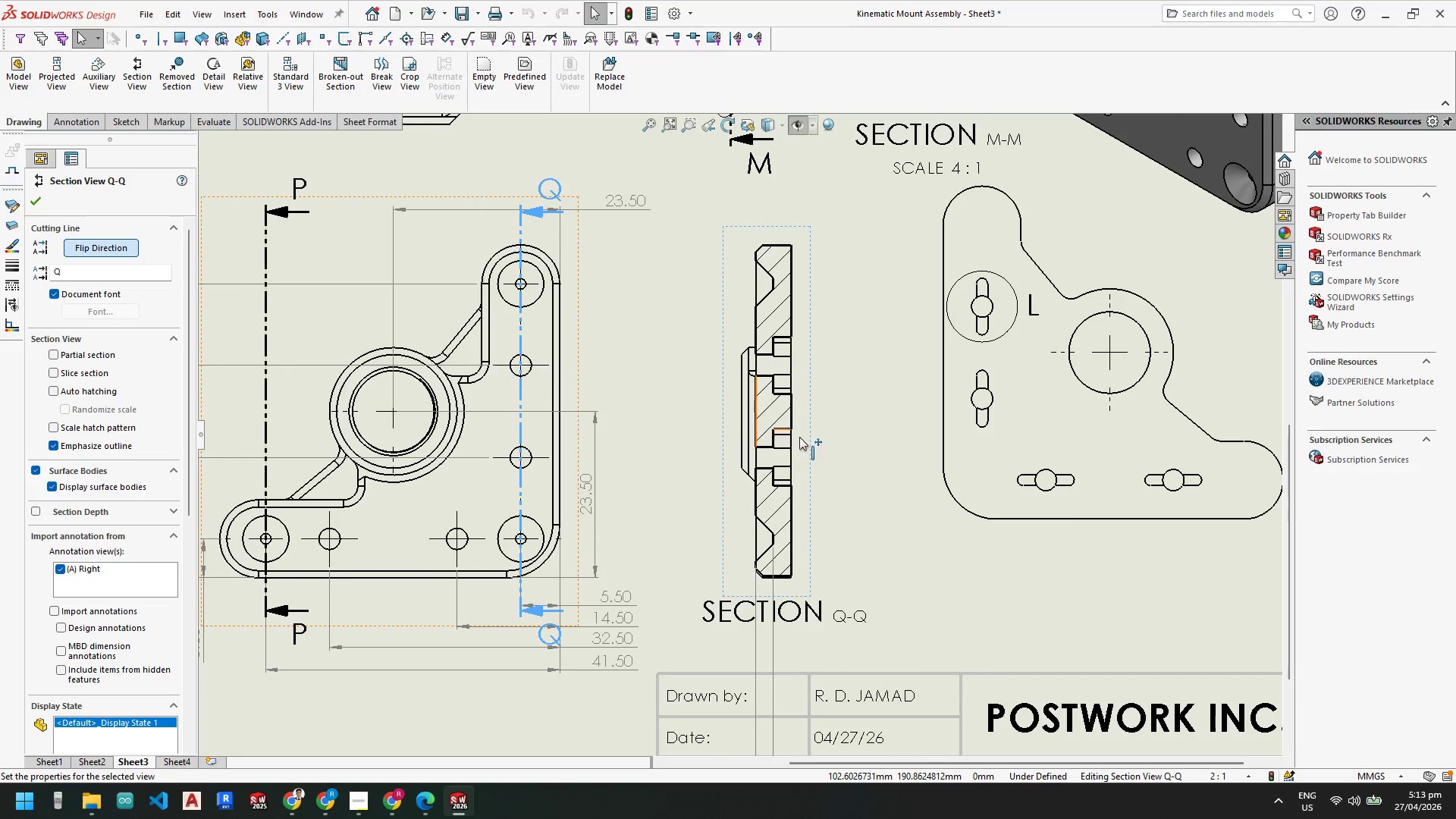 
key(Escape)
 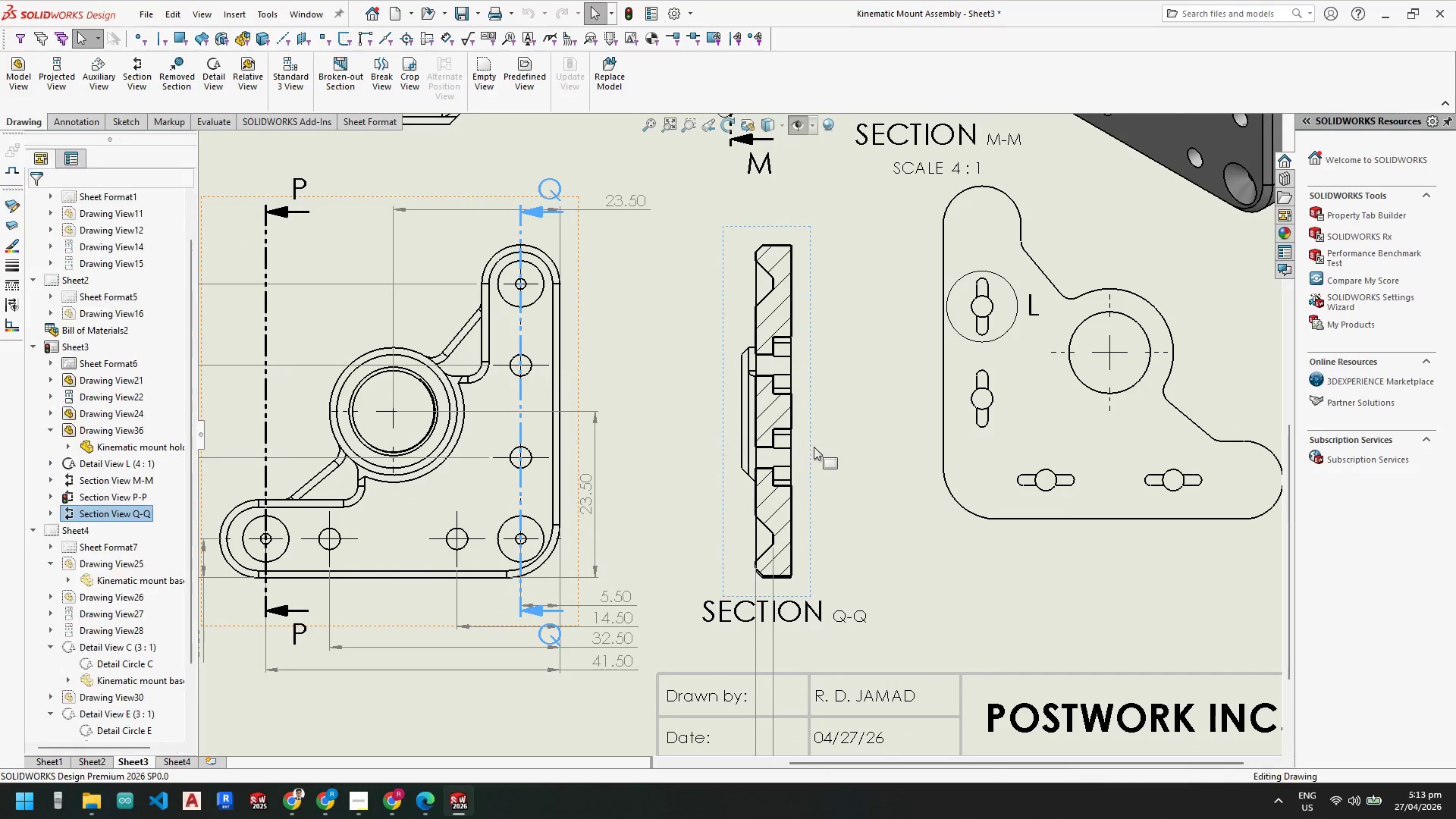 
key(Escape)
 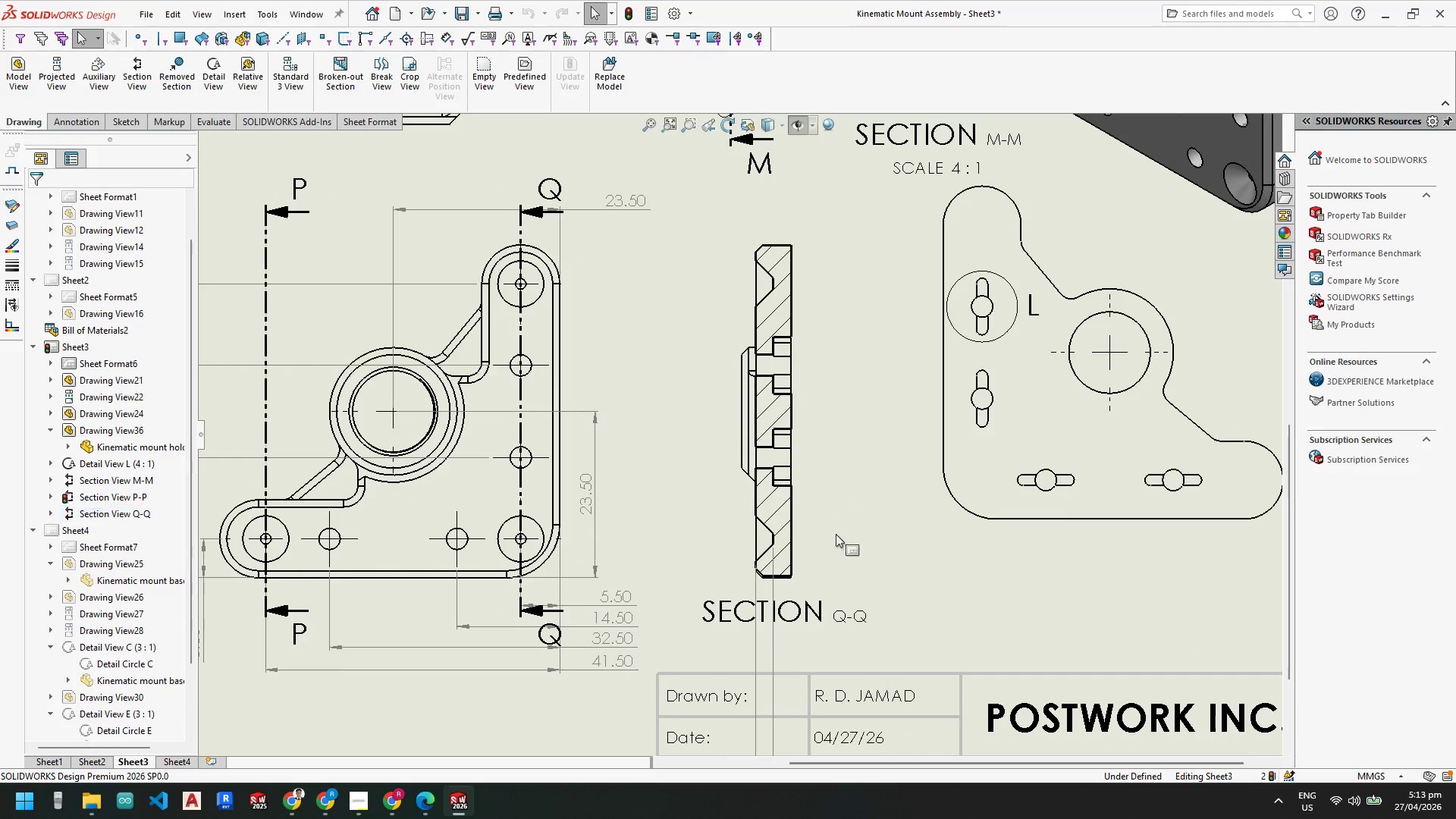 
key(Escape)
 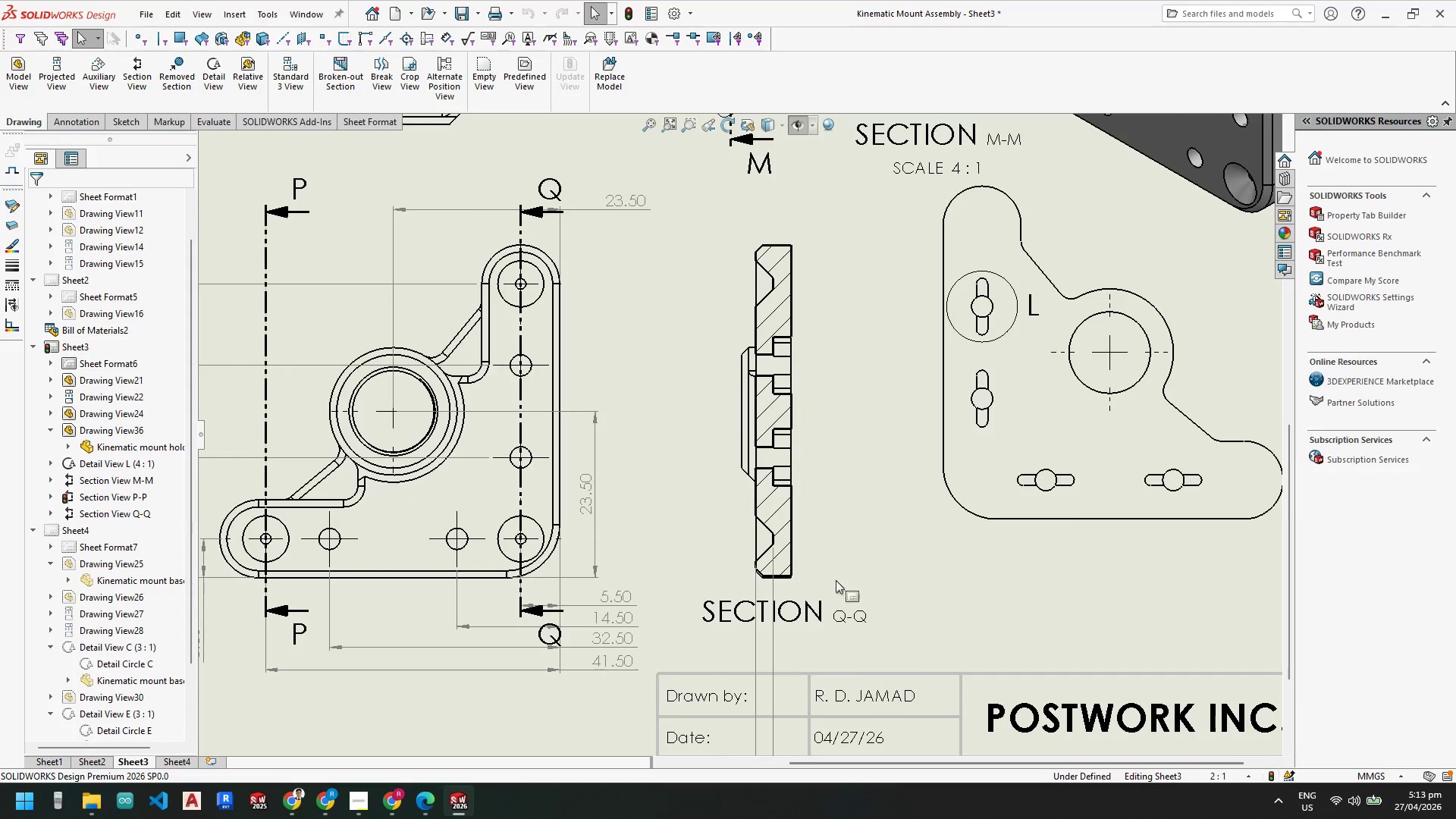 
scroll: coordinate [763, 542], scroll_direction: down, amount: 8.0
 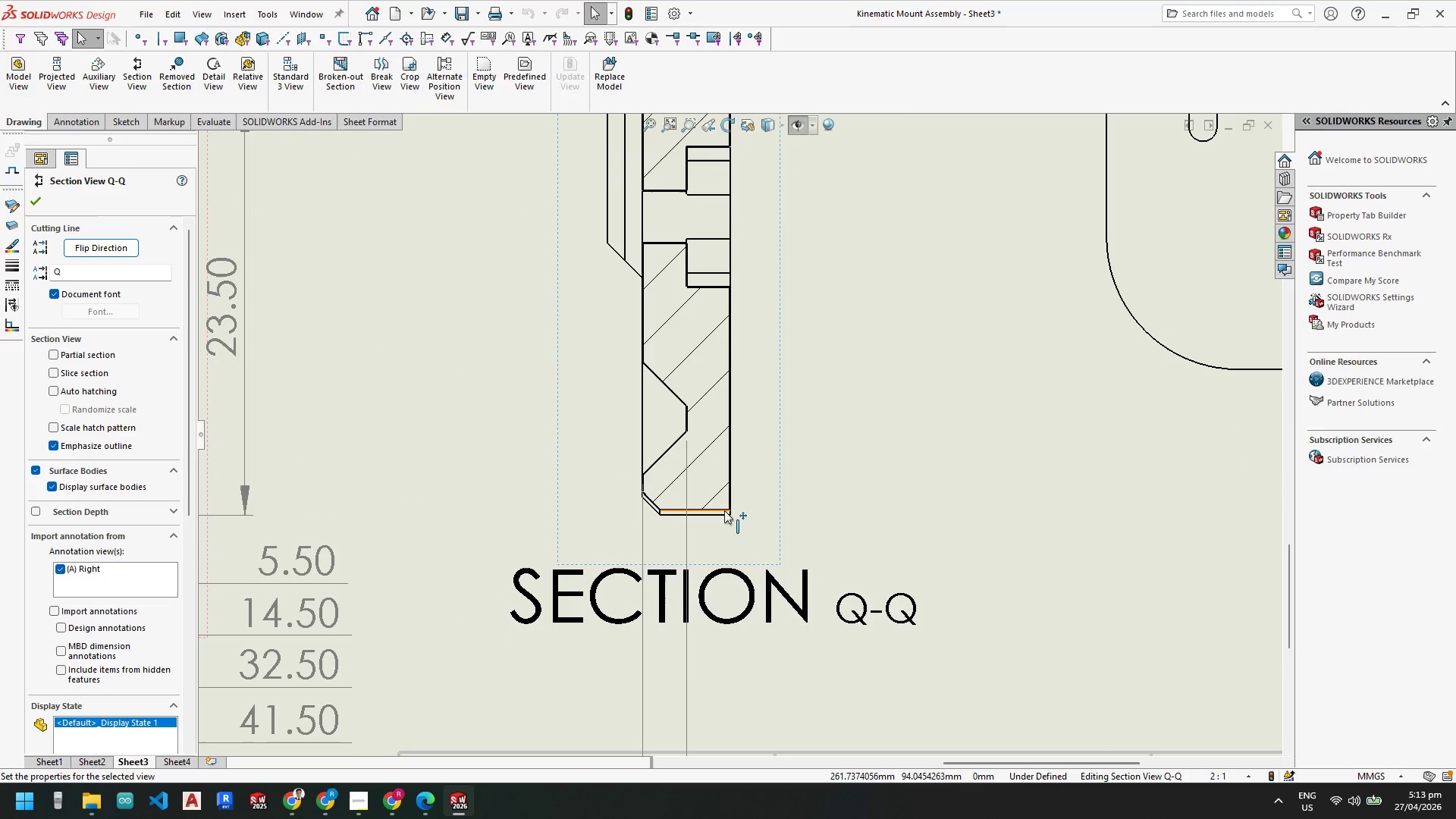 
key(Escape)
 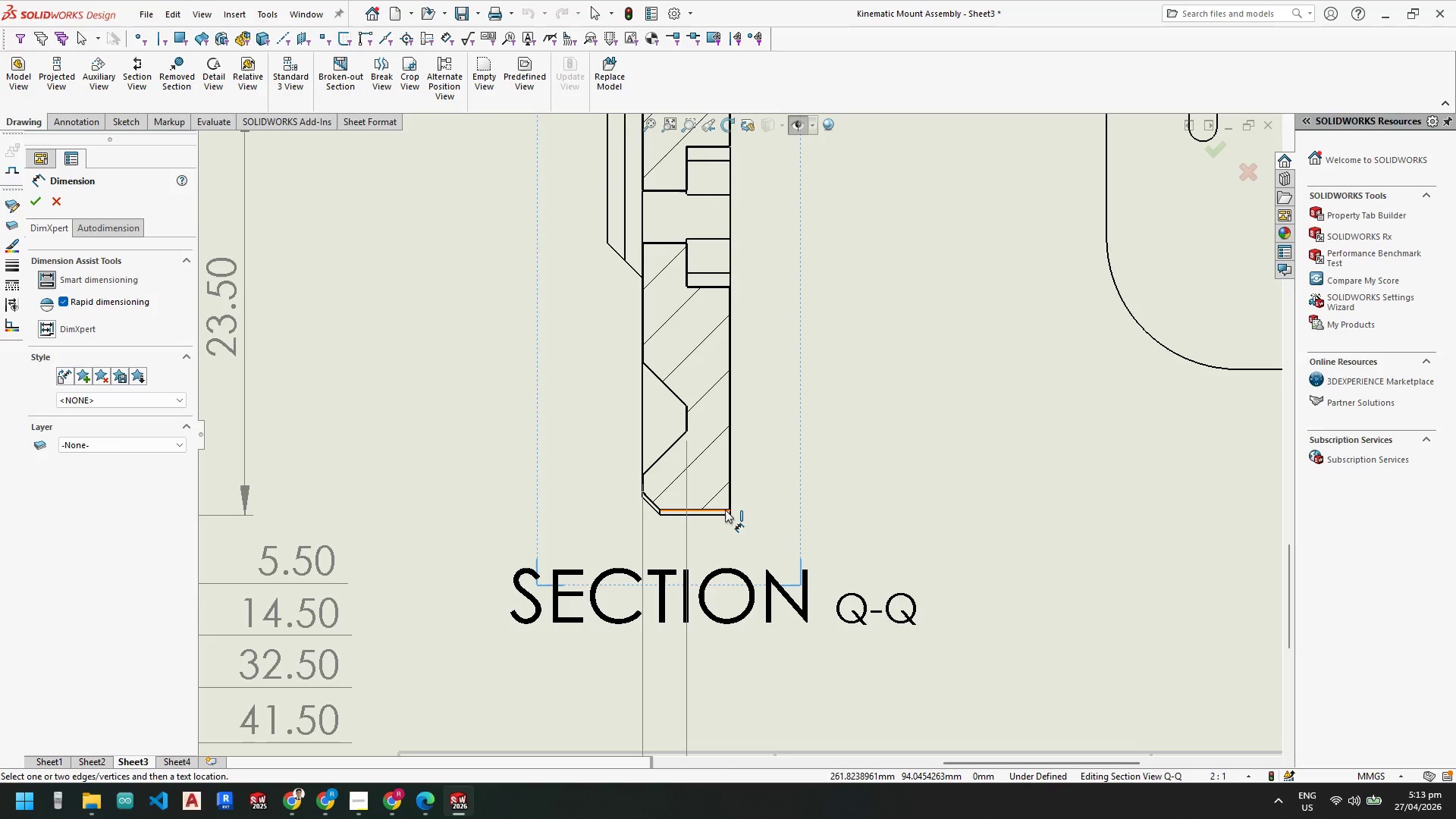 
left_click([724, 516])
 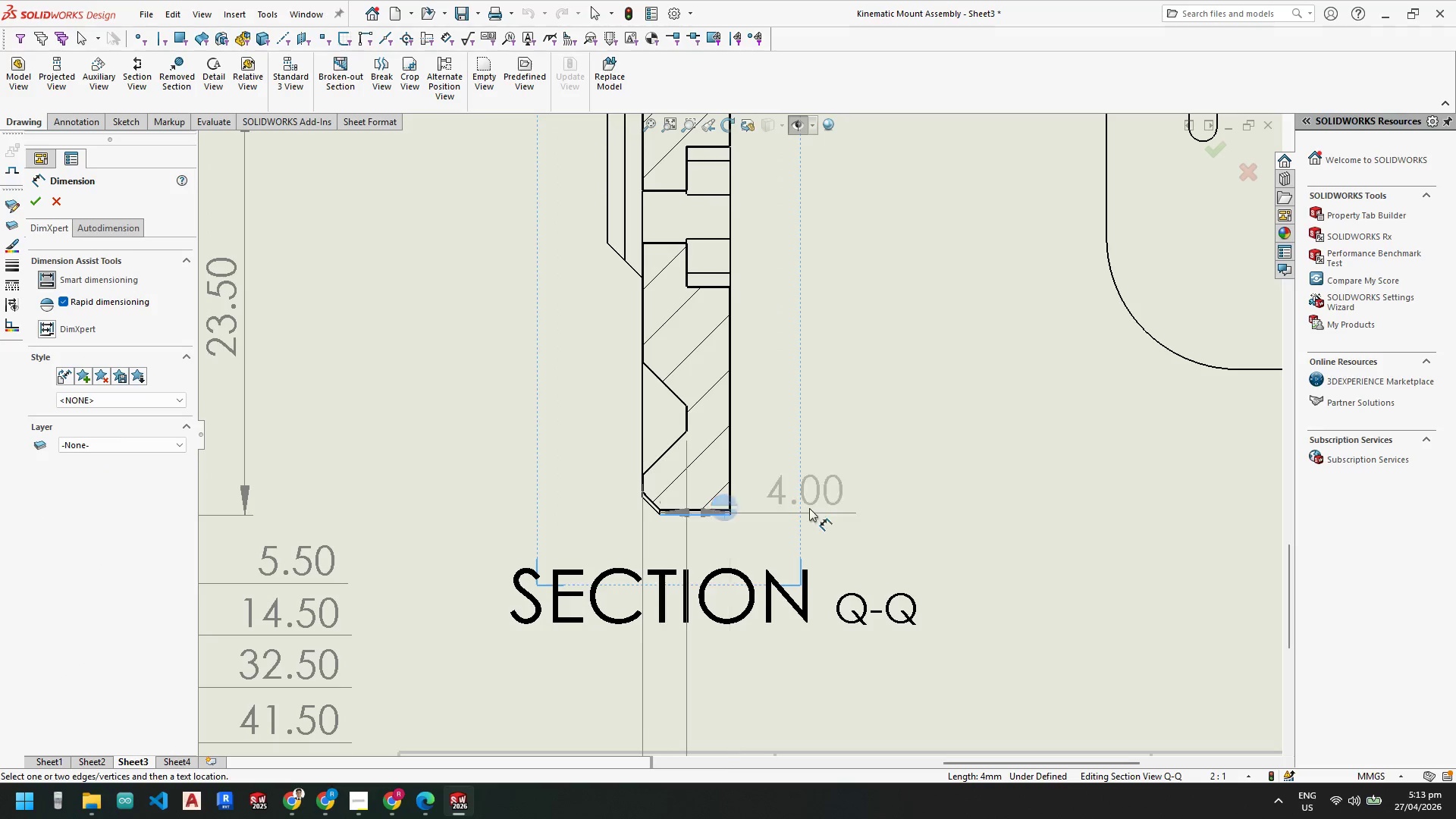 
scroll: coordinate [744, 220], scroll_direction: up, amount: 2.0
 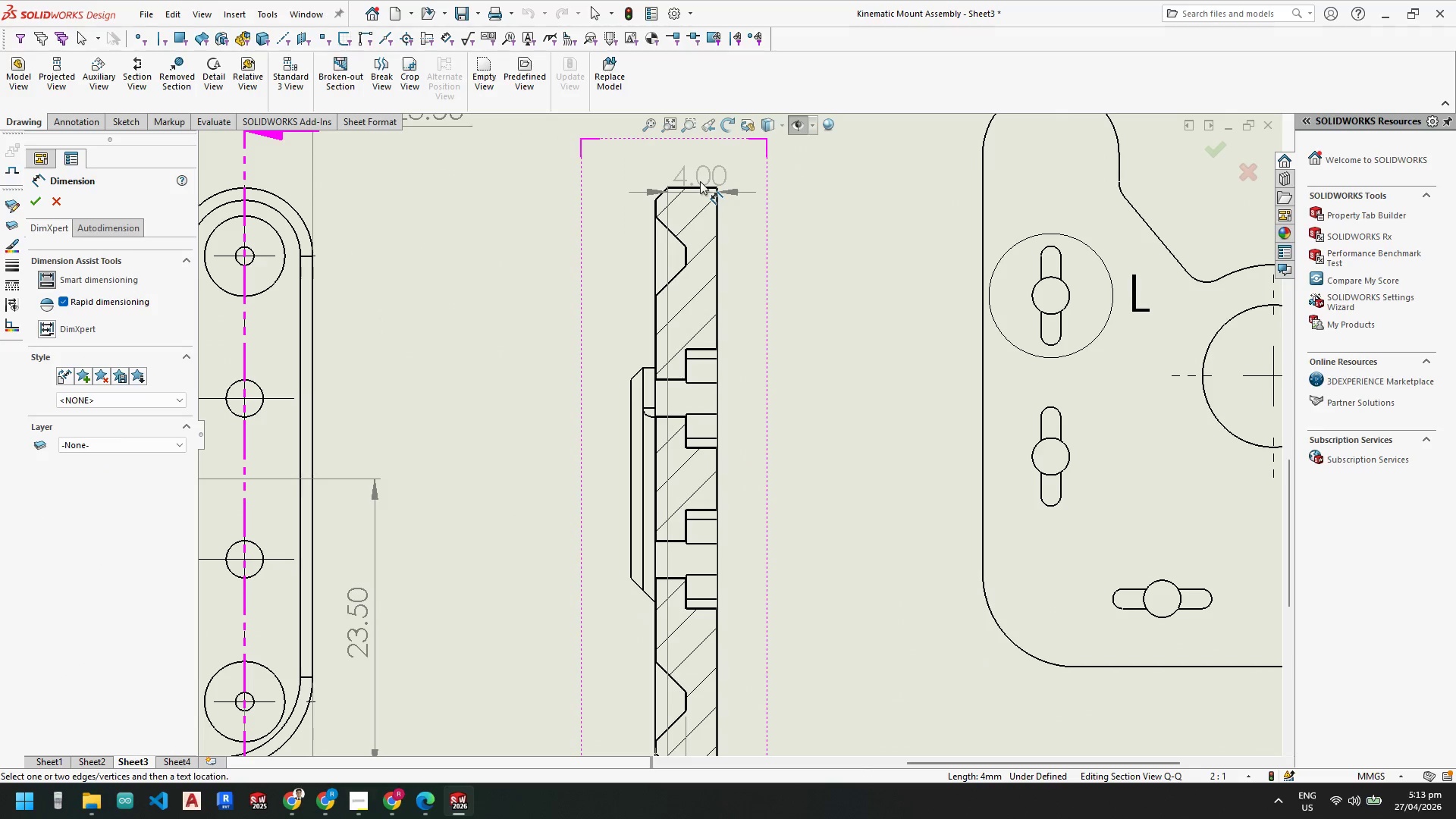 
left_click([702, 187])
 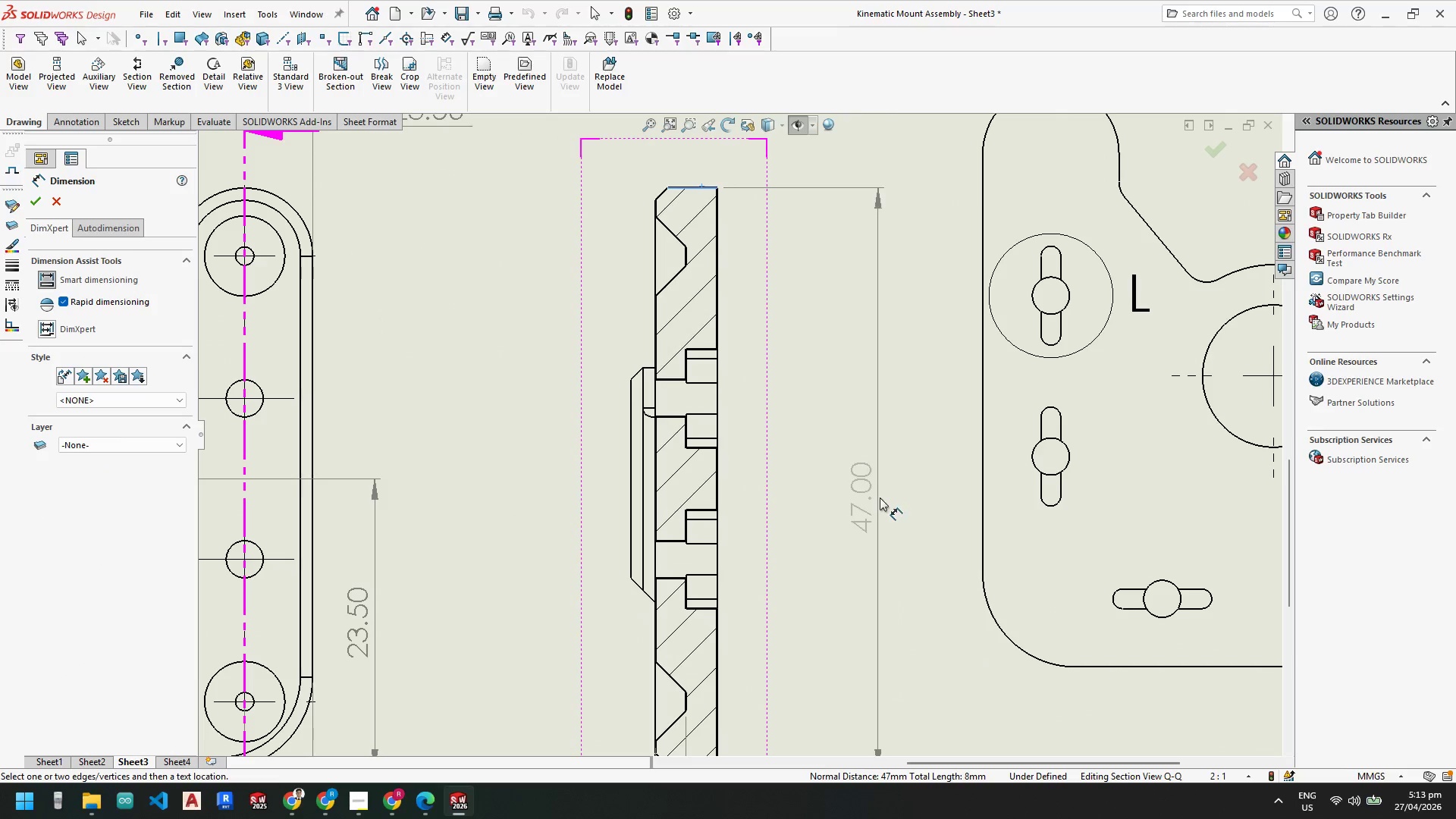 
scroll: coordinate [833, 498], scroll_direction: up, amount: 1.0
 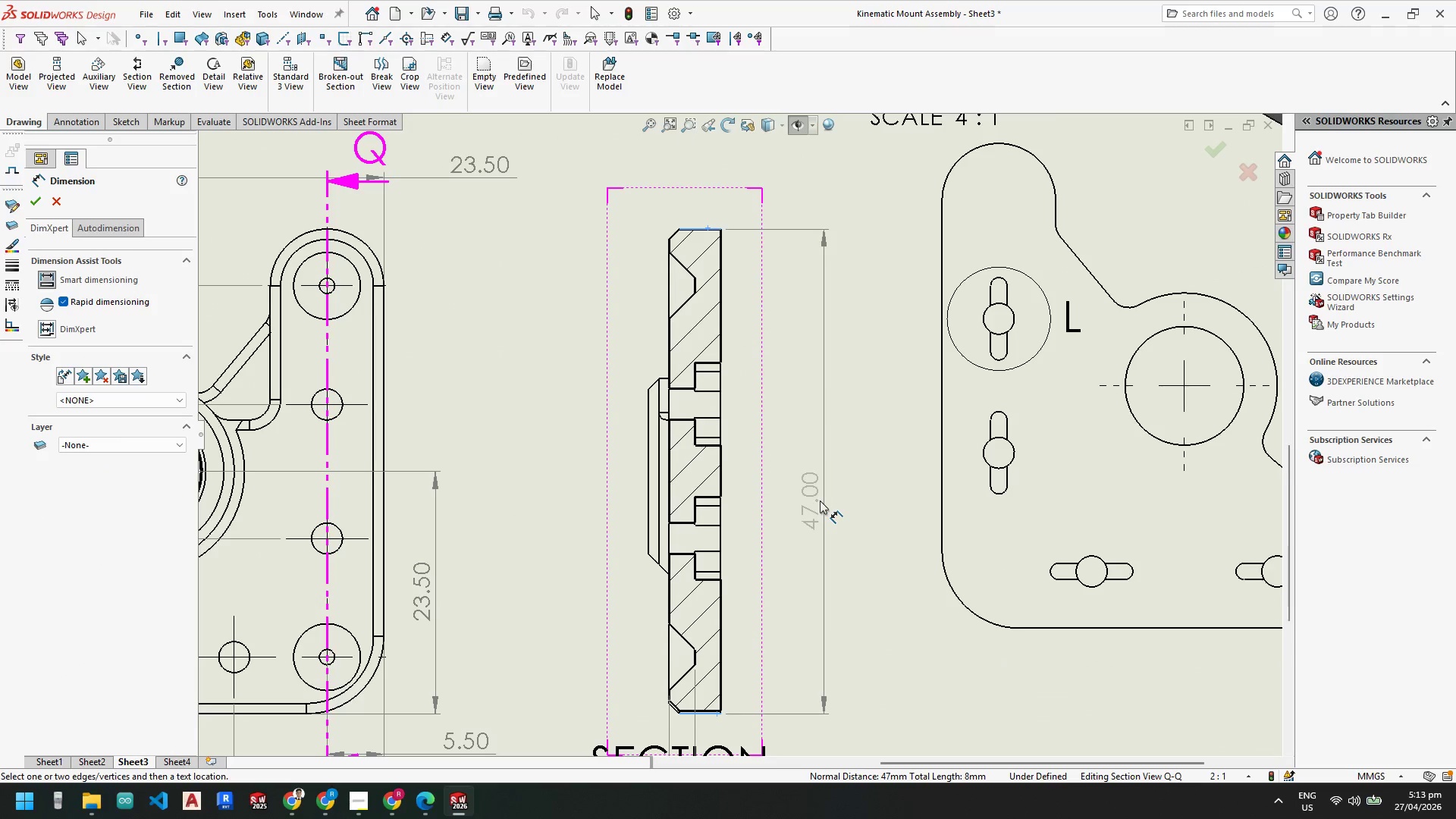 
left_click([815, 501])
 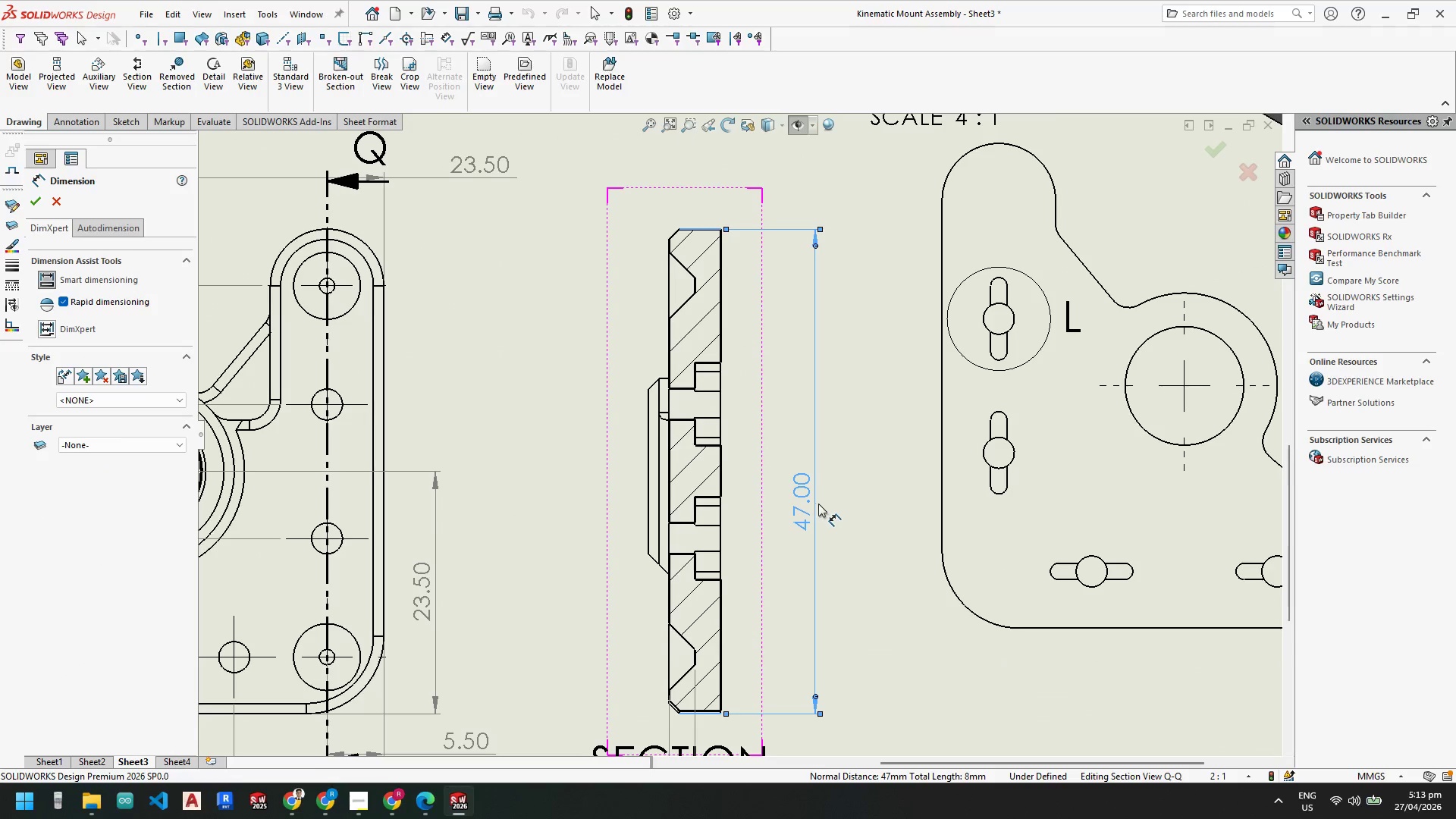 
key(Escape)
 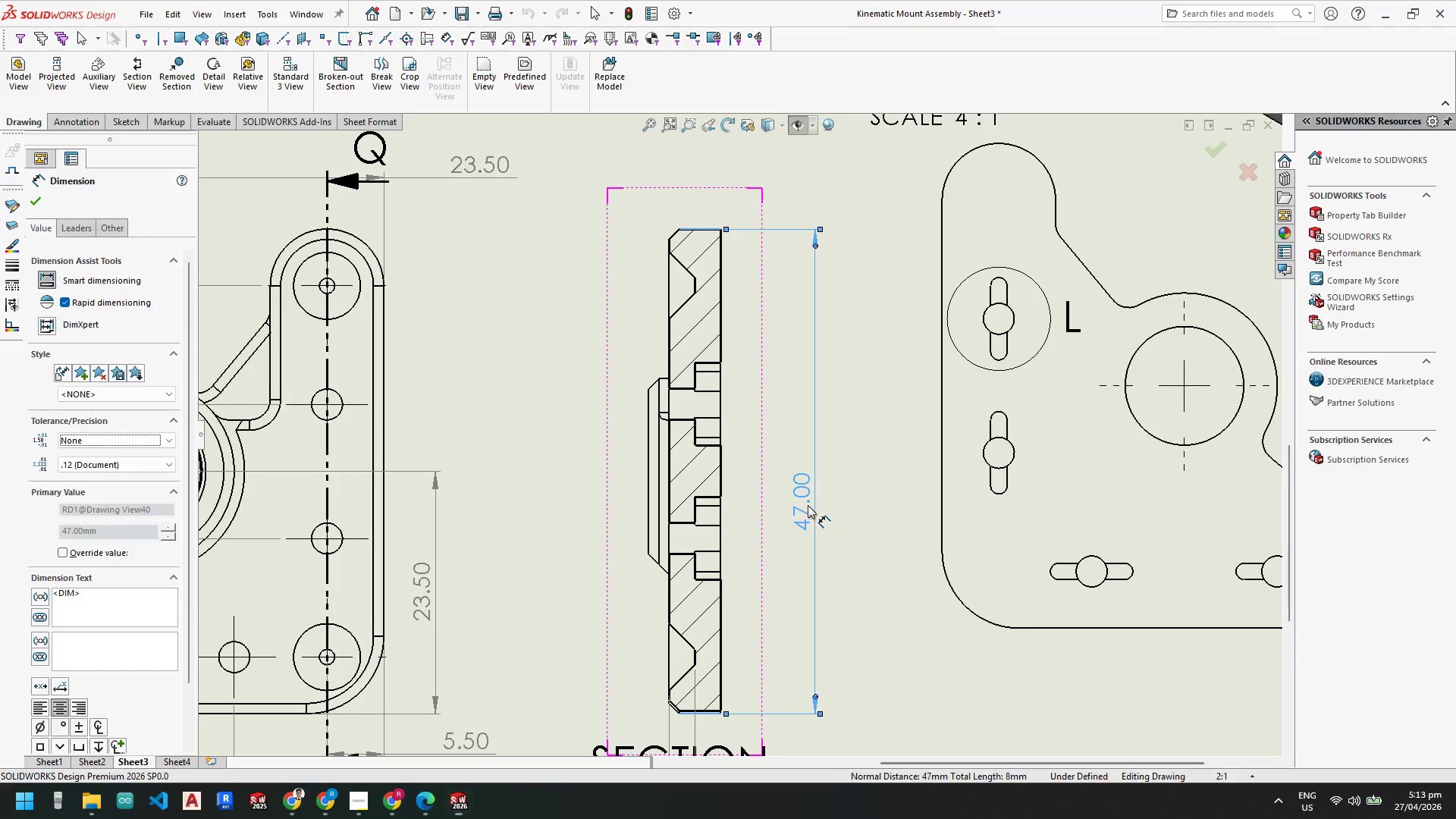 
key(Escape)
 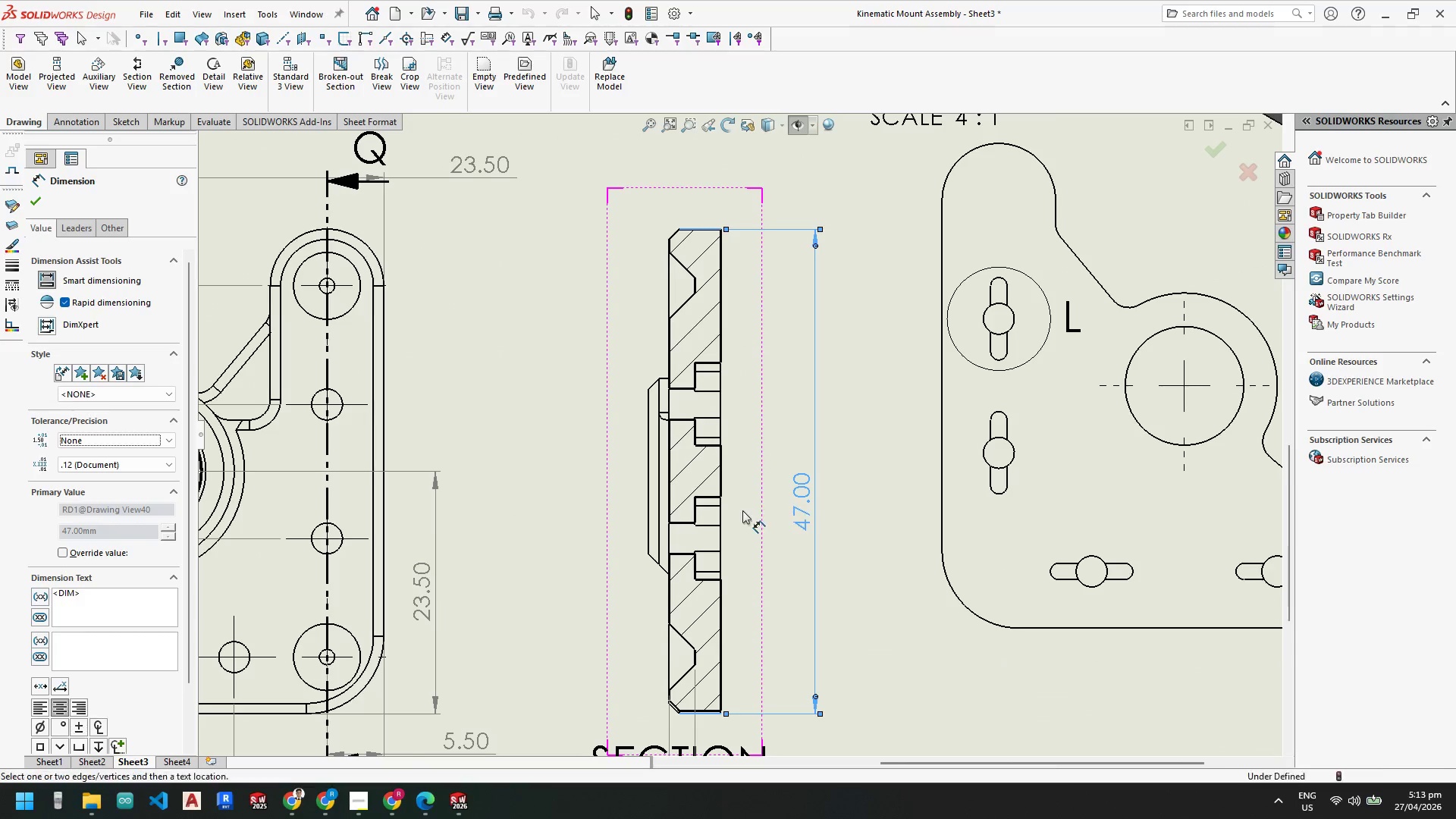 
key(Escape)
 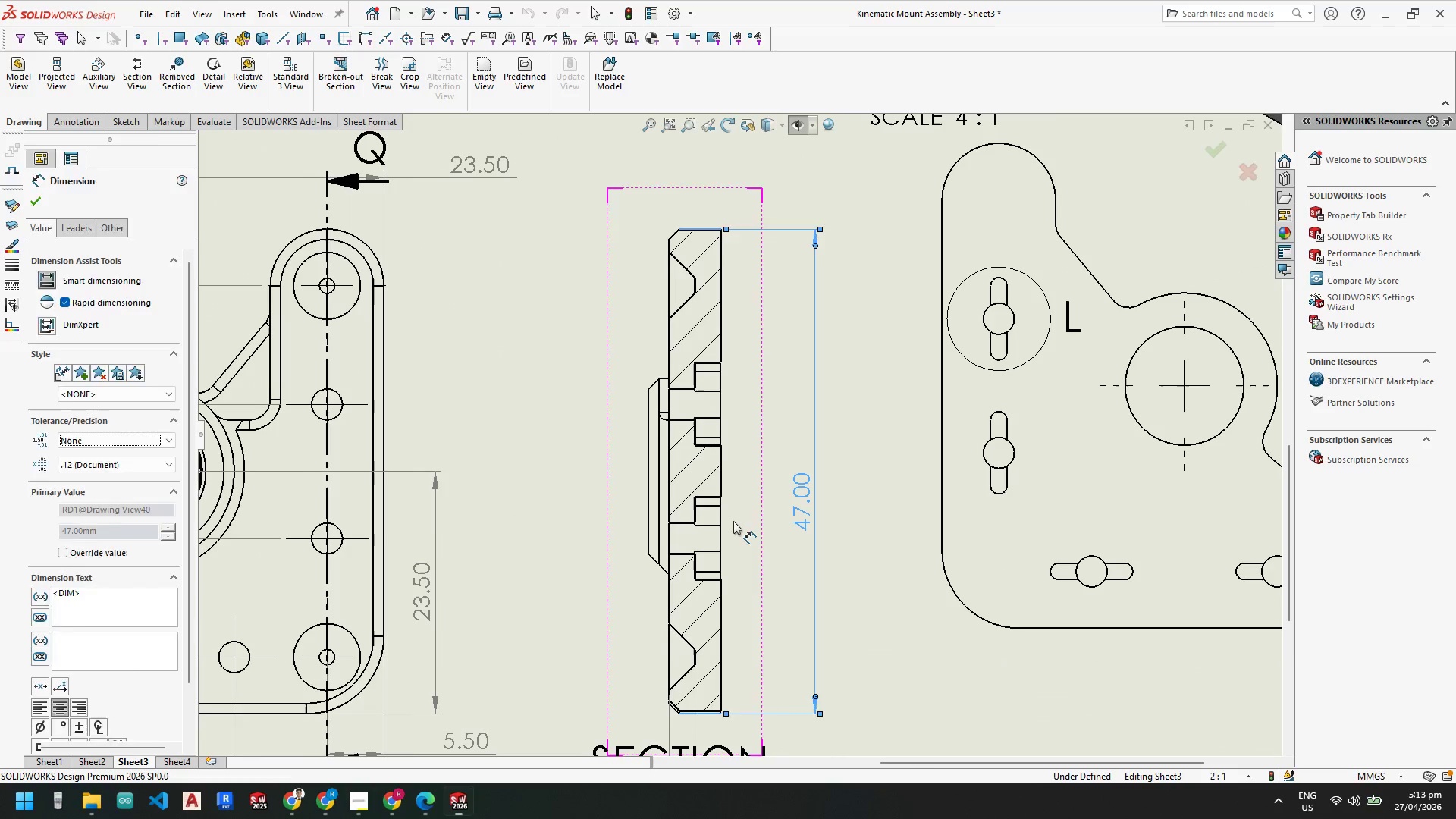 
key(Escape)
 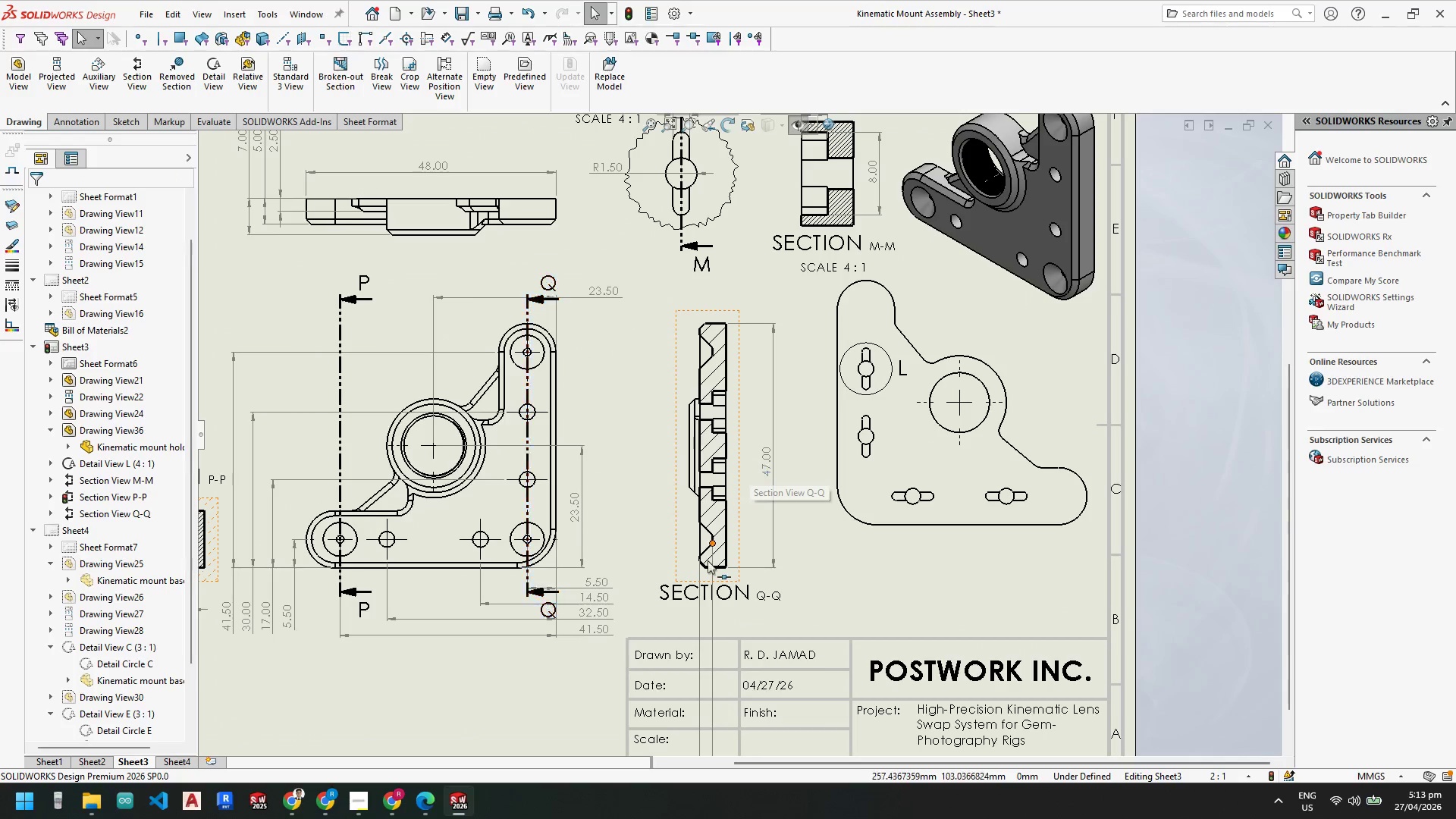 
key(Escape)
 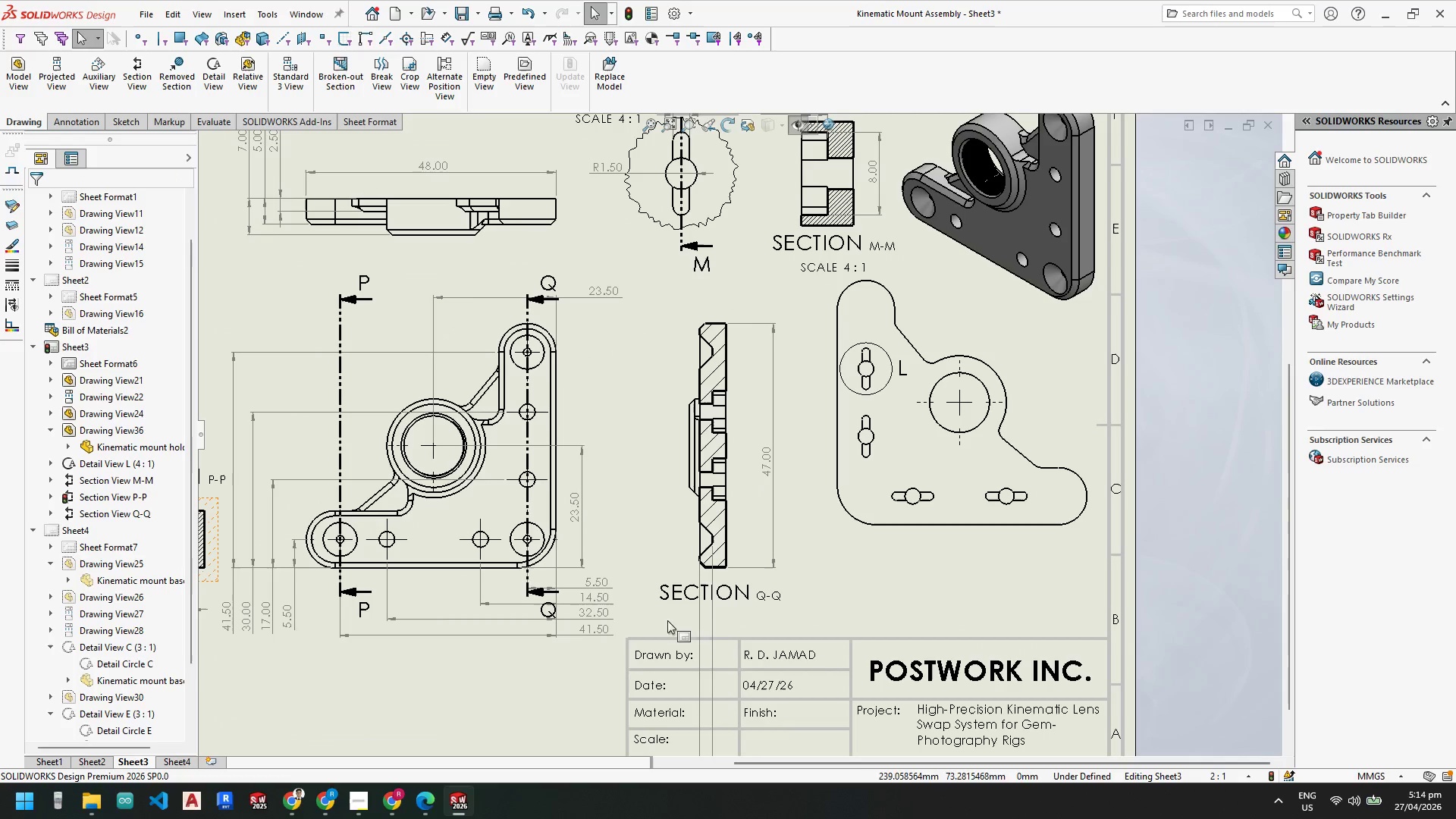 
scroll: coordinate [749, 454], scroll_direction: up, amount: 3.0
 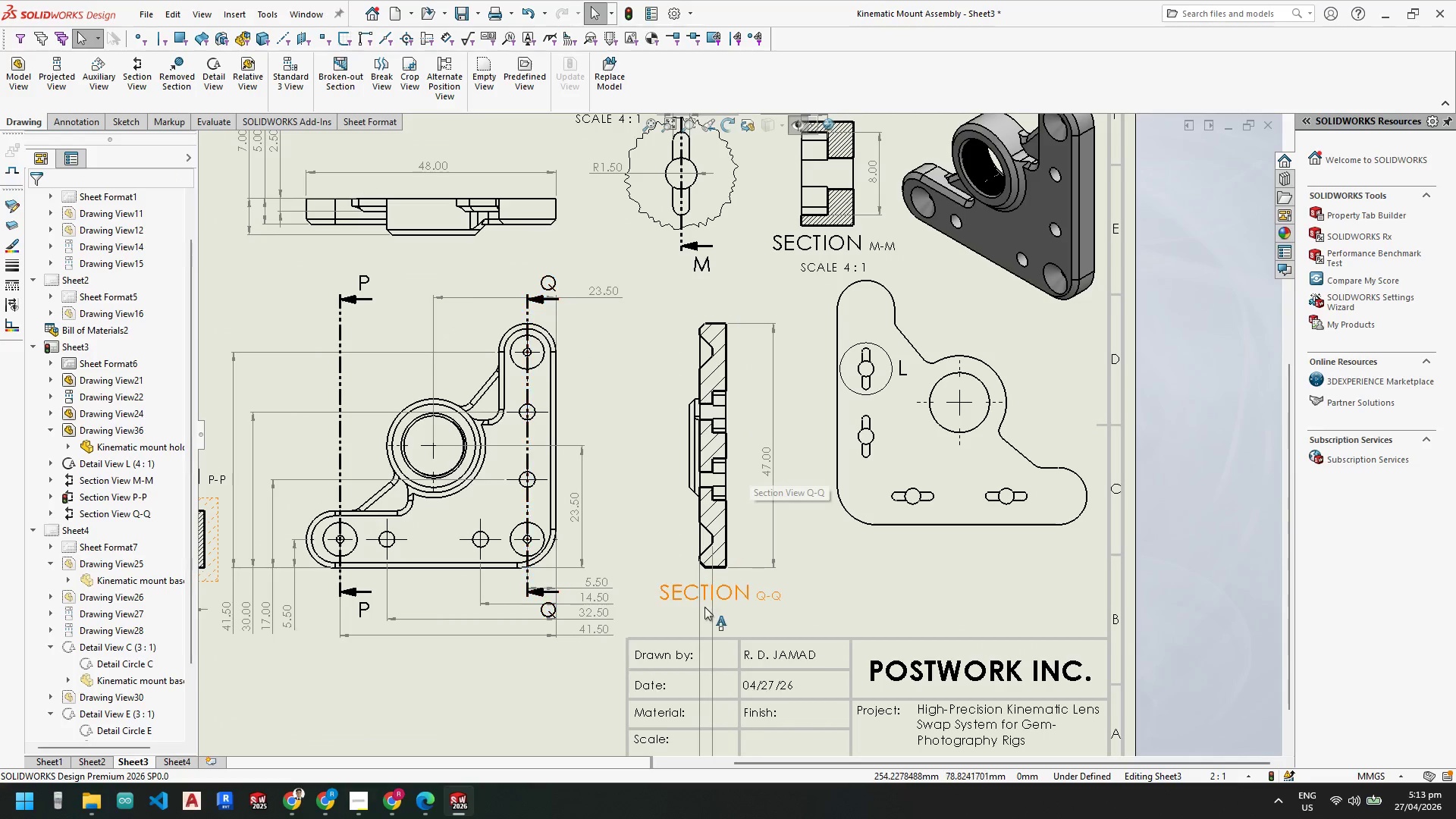 
scroll: coordinate [726, 602], scroll_direction: down, amount: 1.0
 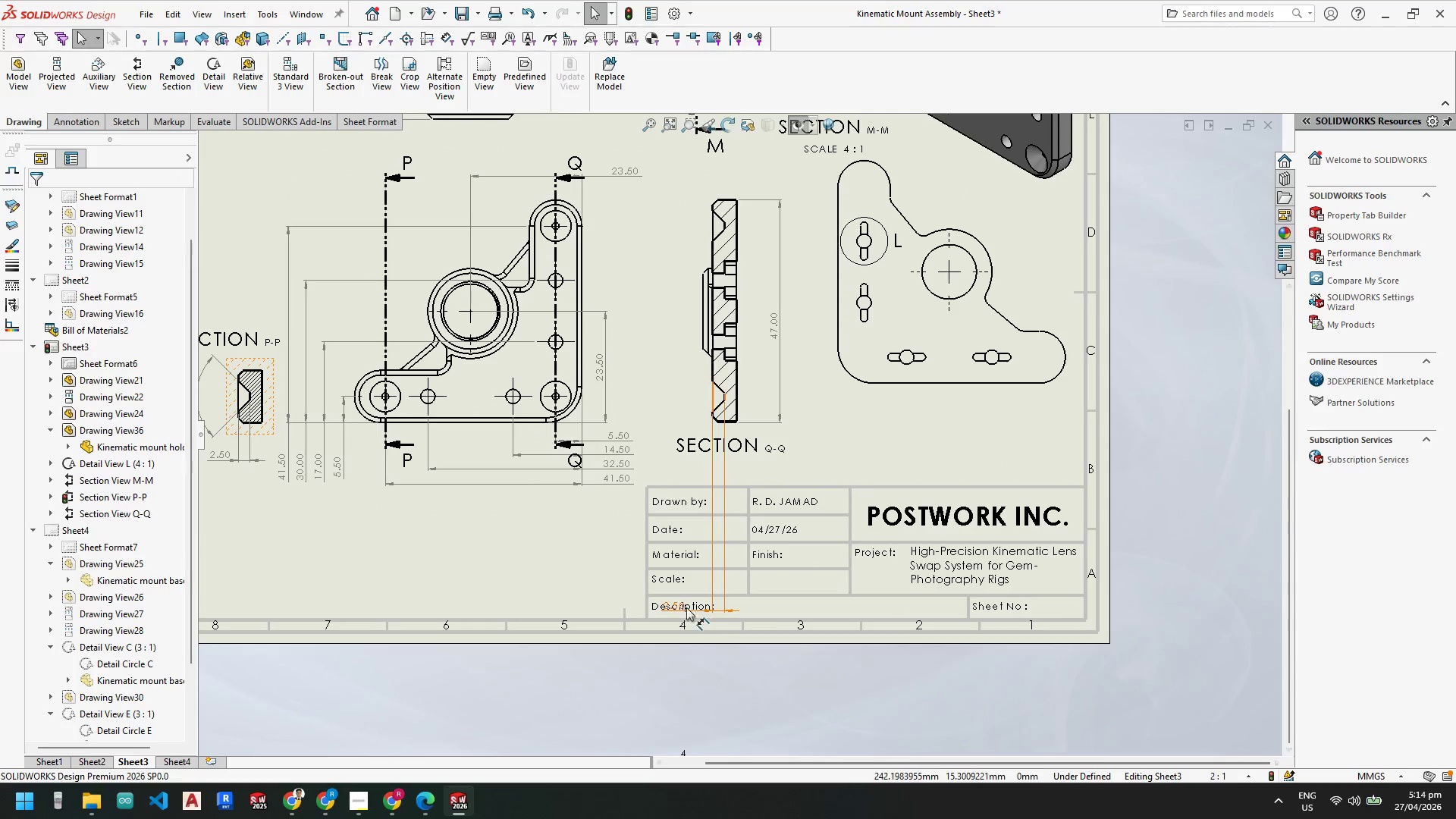 
left_click_drag(start_coordinate=[679, 607], to_coordinate=[688, 176])
 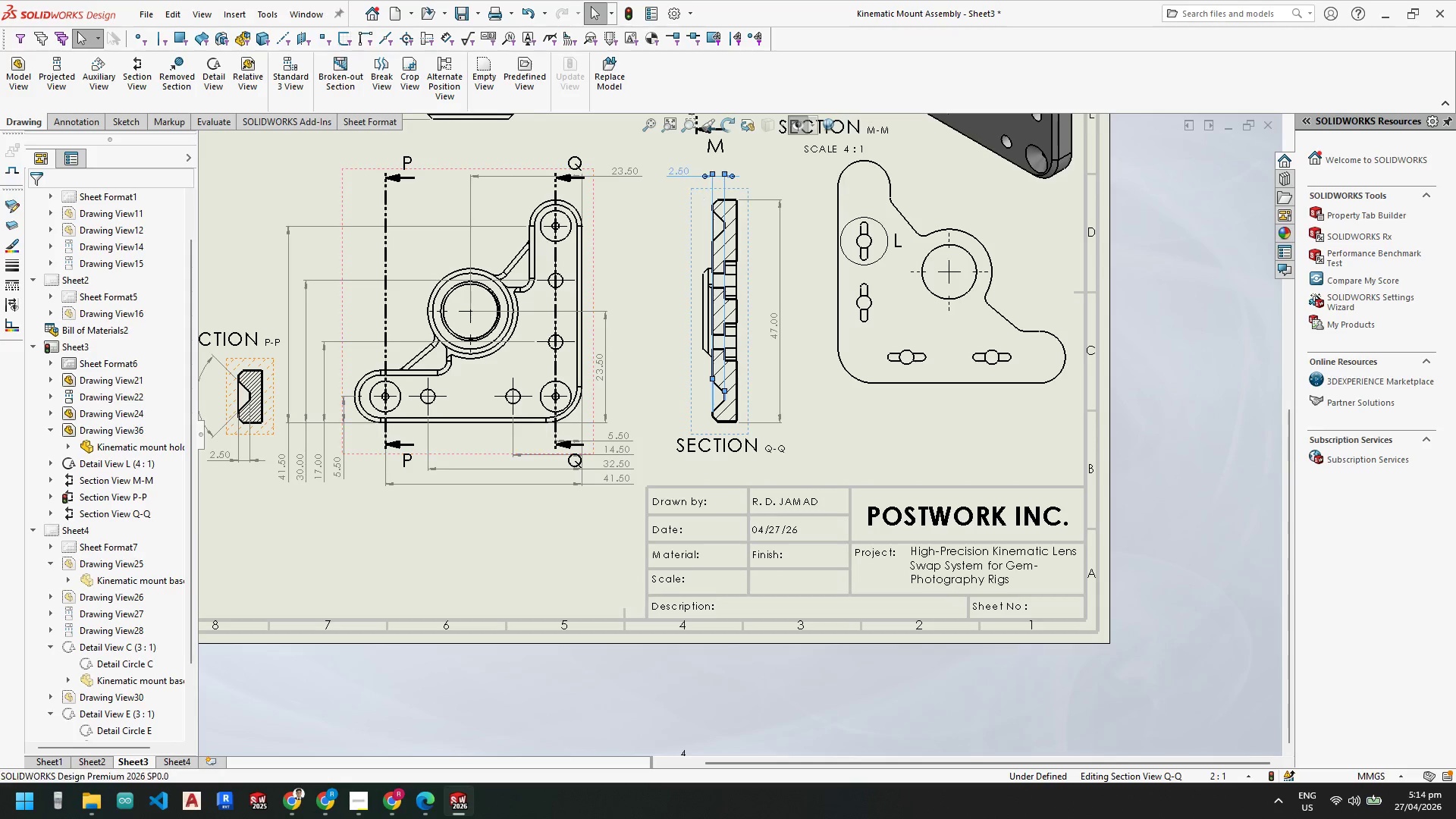 
key(Escape)
 